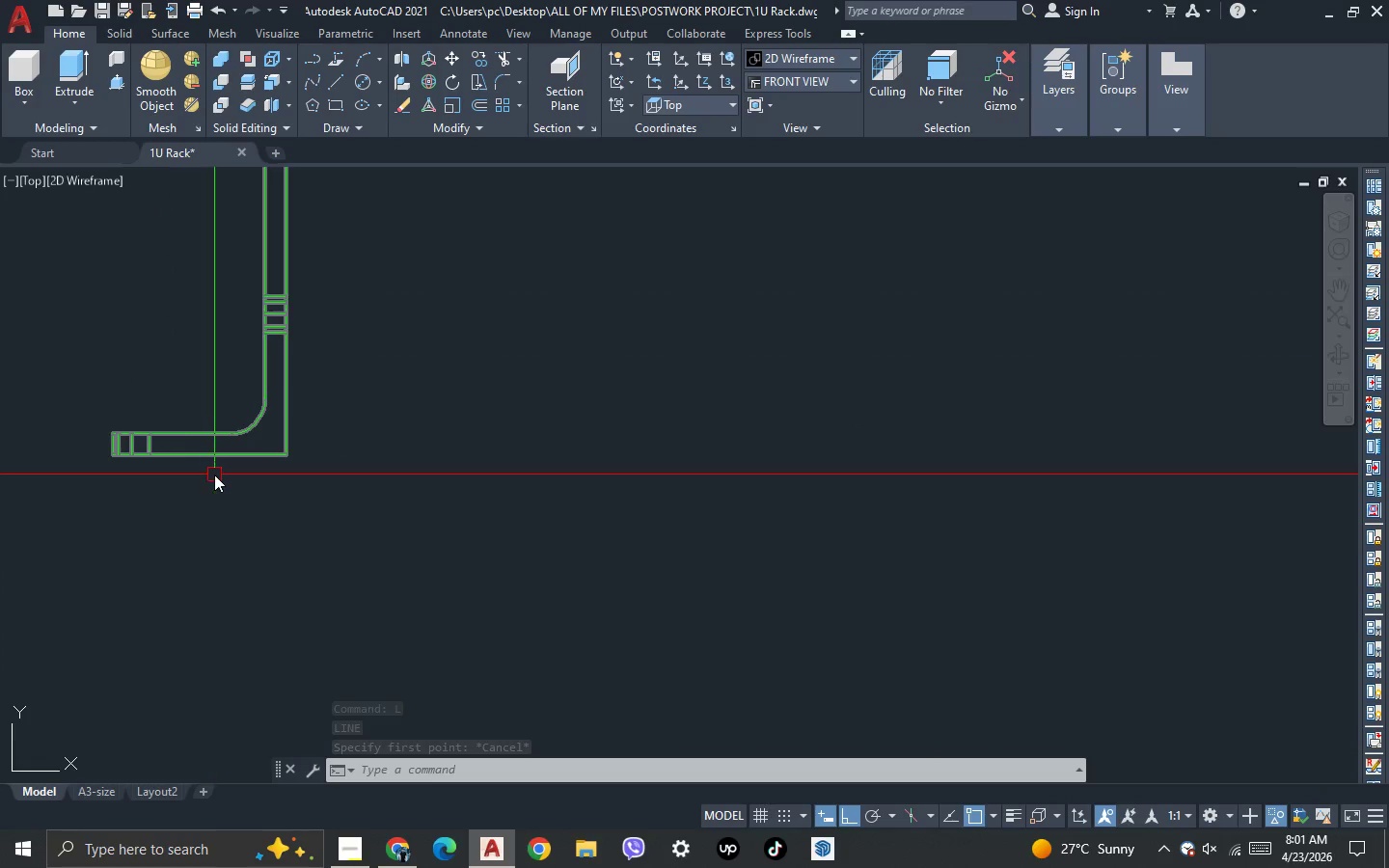 
left_click([253, 475])
 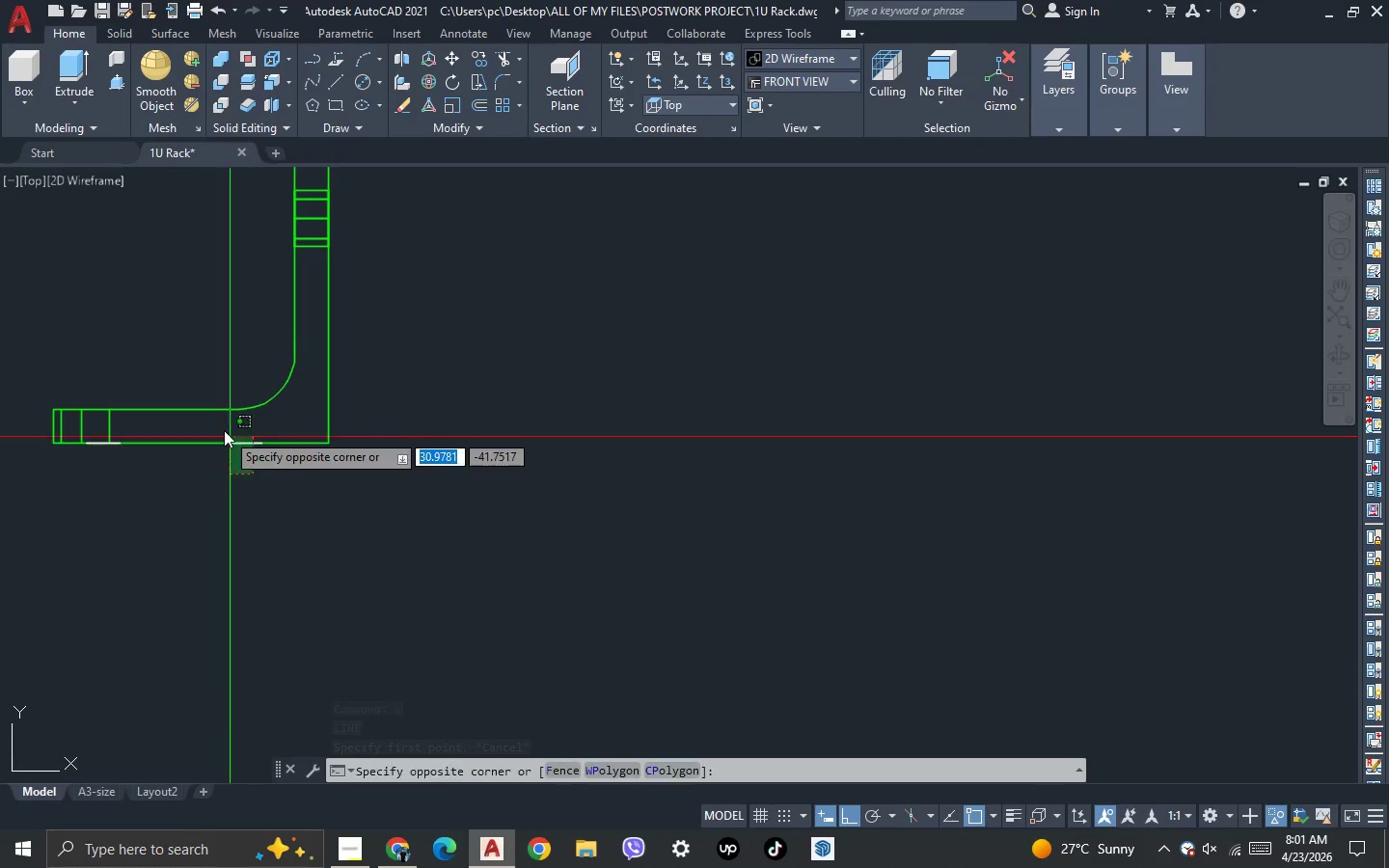 
scroll: coordinate [214, 475], scroll_direction: up, amount: 1.0
 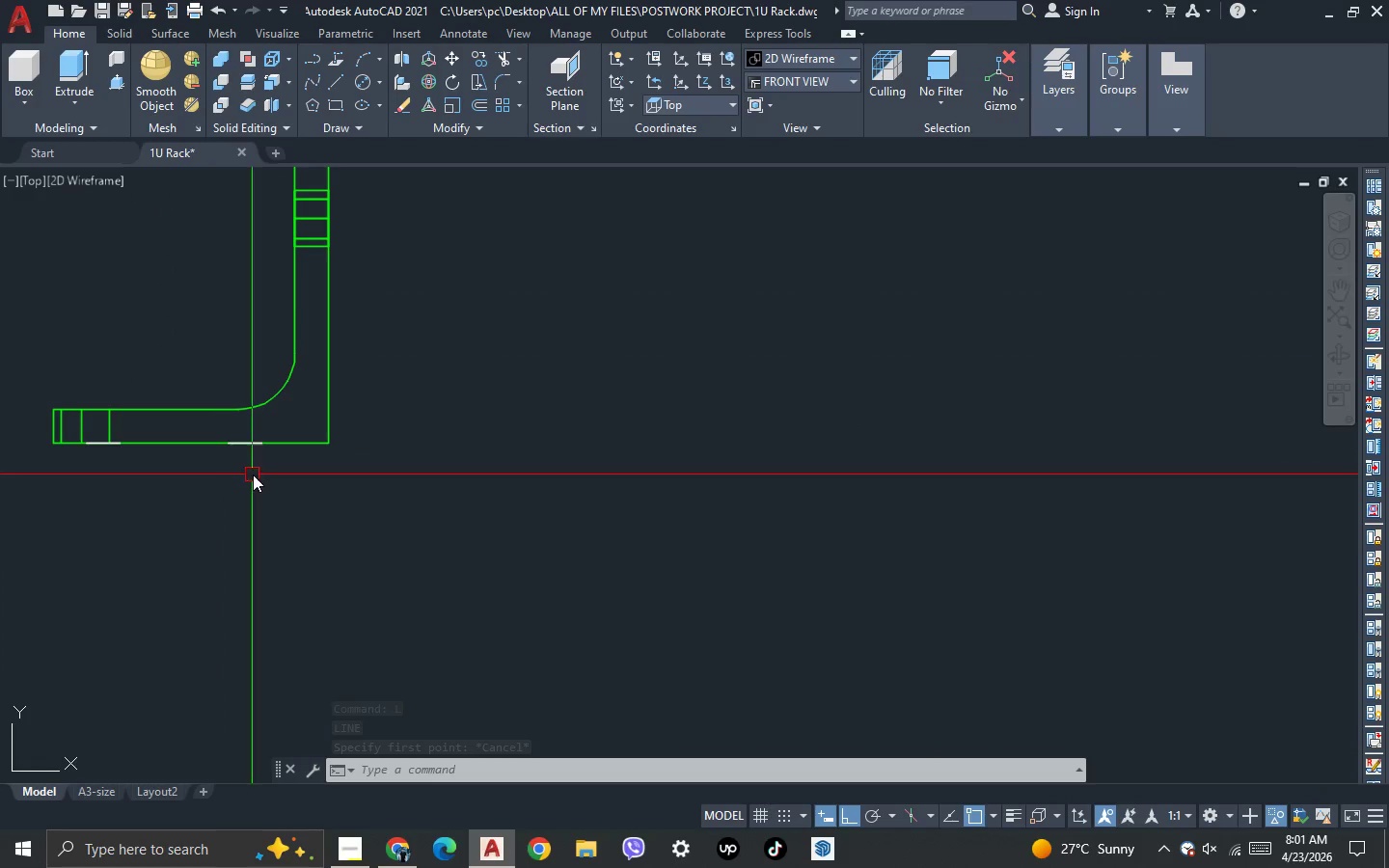 
double_click([224, 429])
 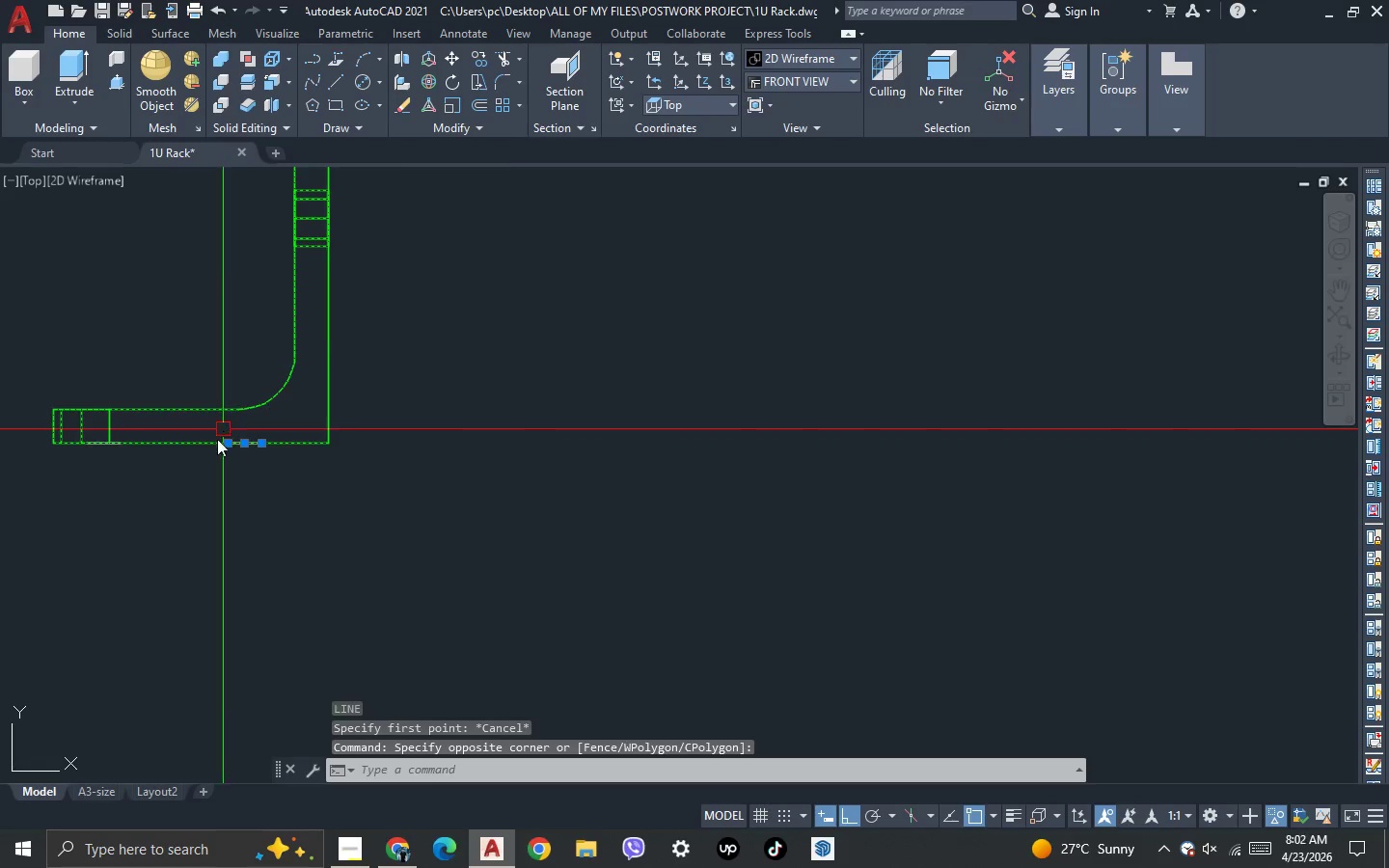 
hold_key(key=ShiftLeft, duration=0.59)
left_click_drag(start_coordinate=[203, 471], to_coordinate=[200, 459])
 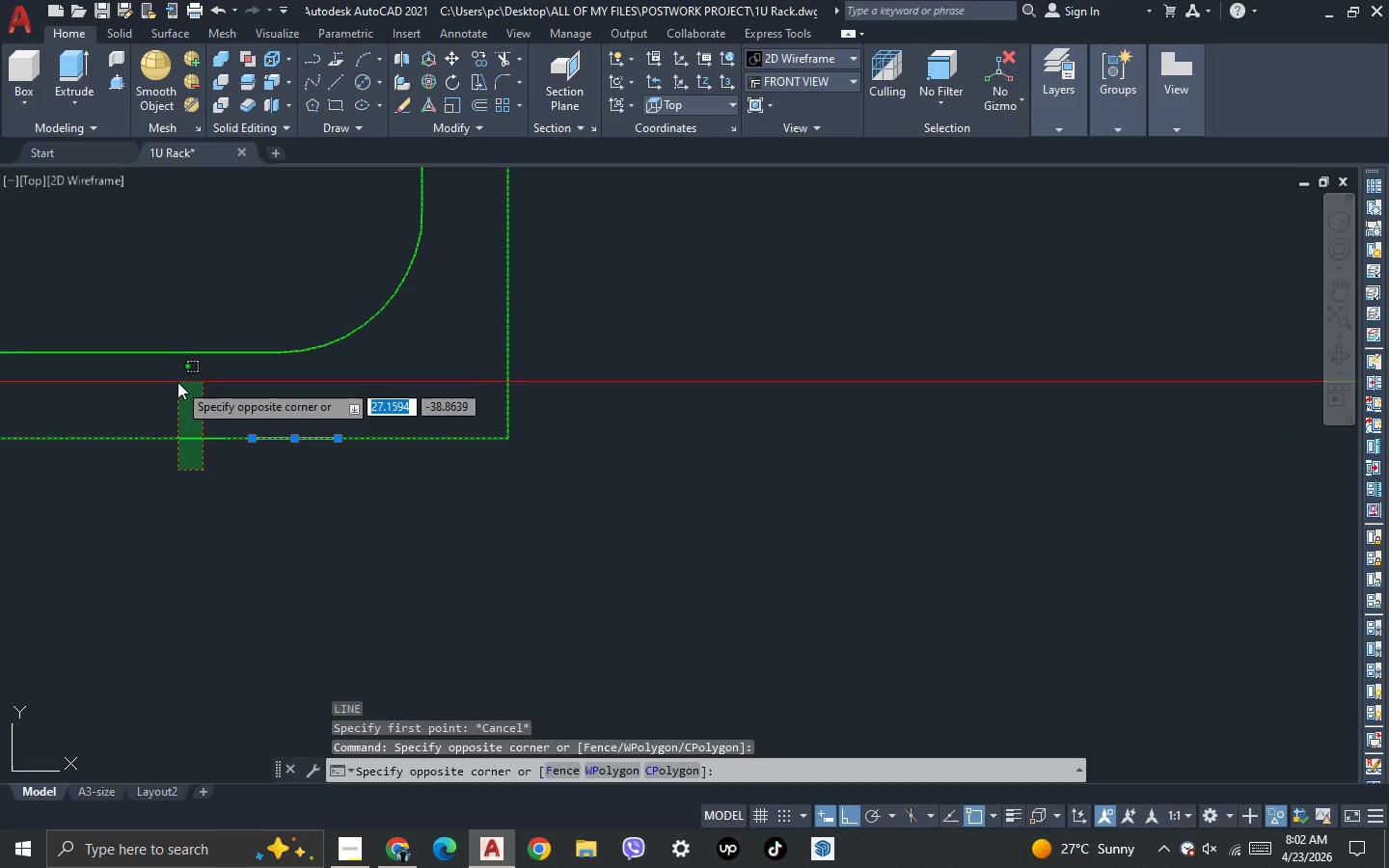 
double_click([177, 382])
 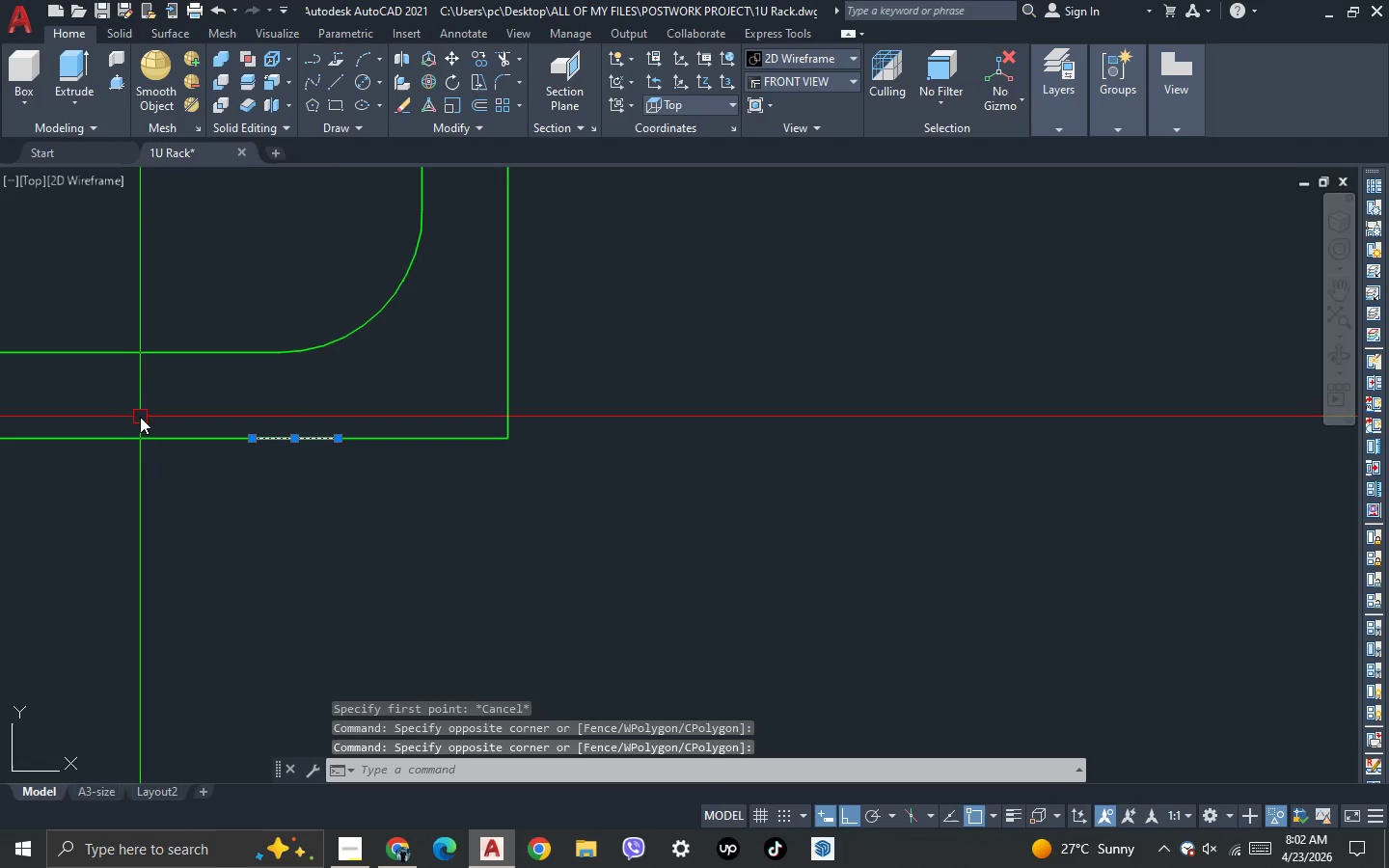 
scroll: coordinate [211, 447], scroll_direction: up, amount: 2.0
 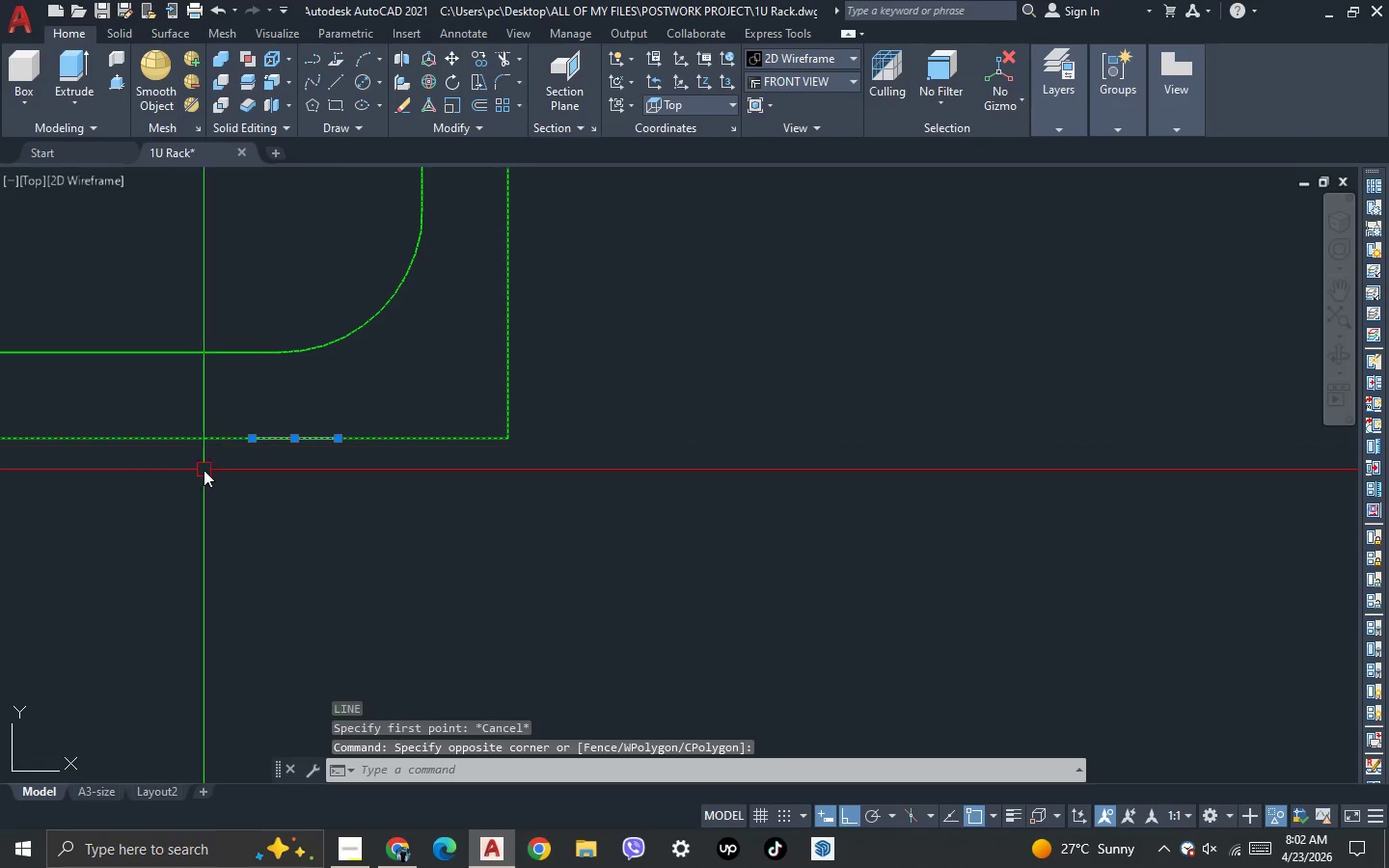 
key(M)
 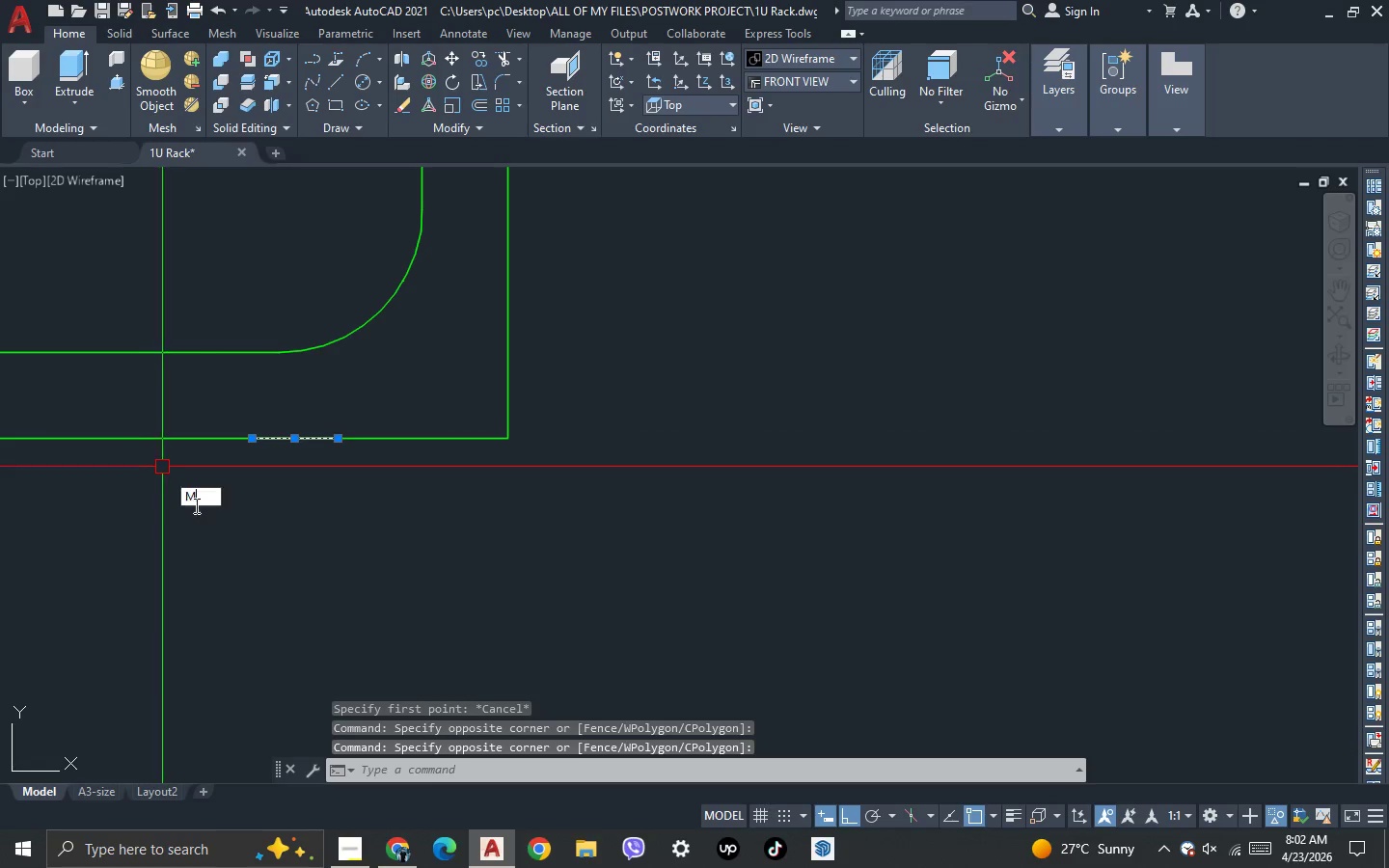 
key(Space)
 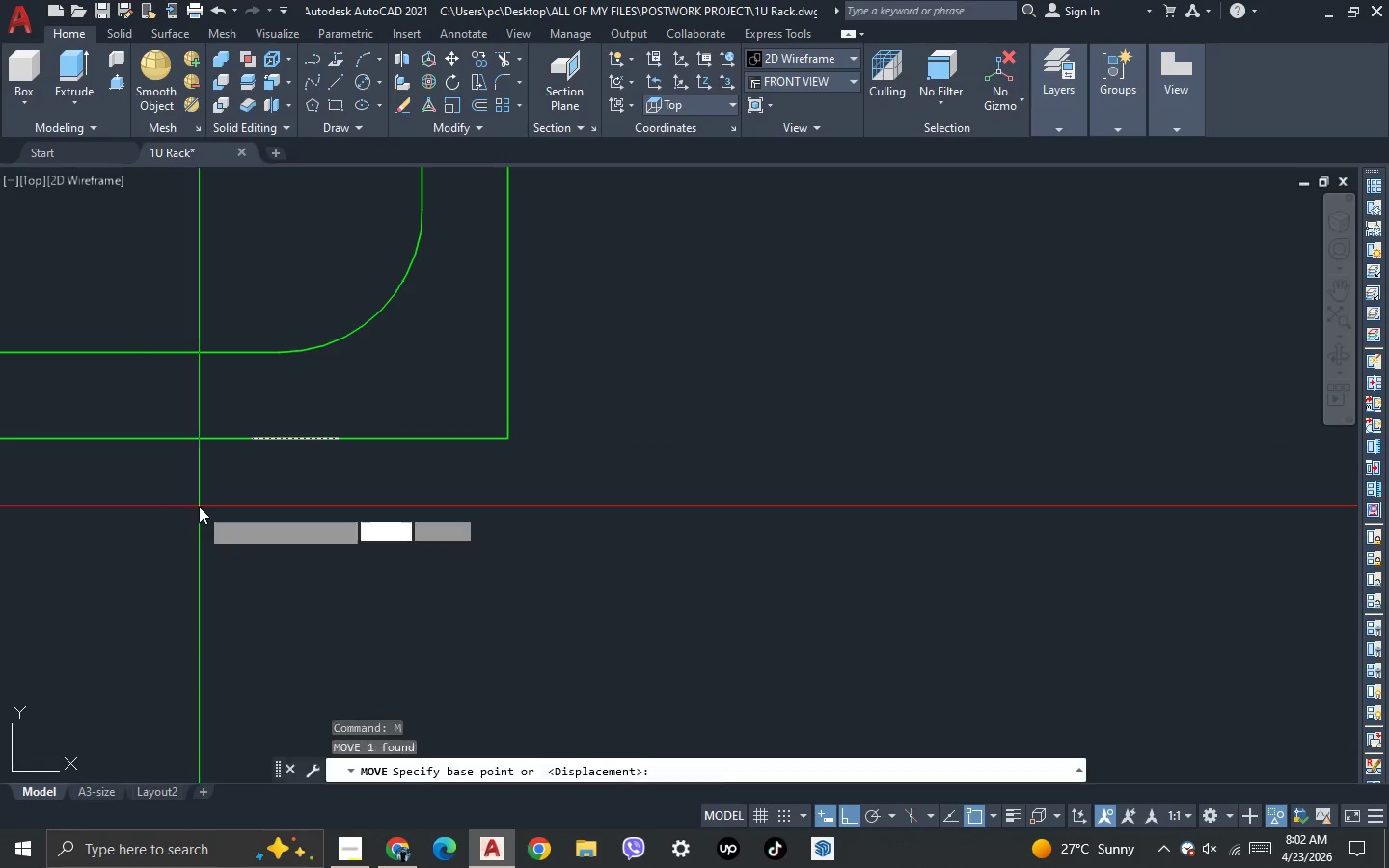 
left_click([200, 506])
 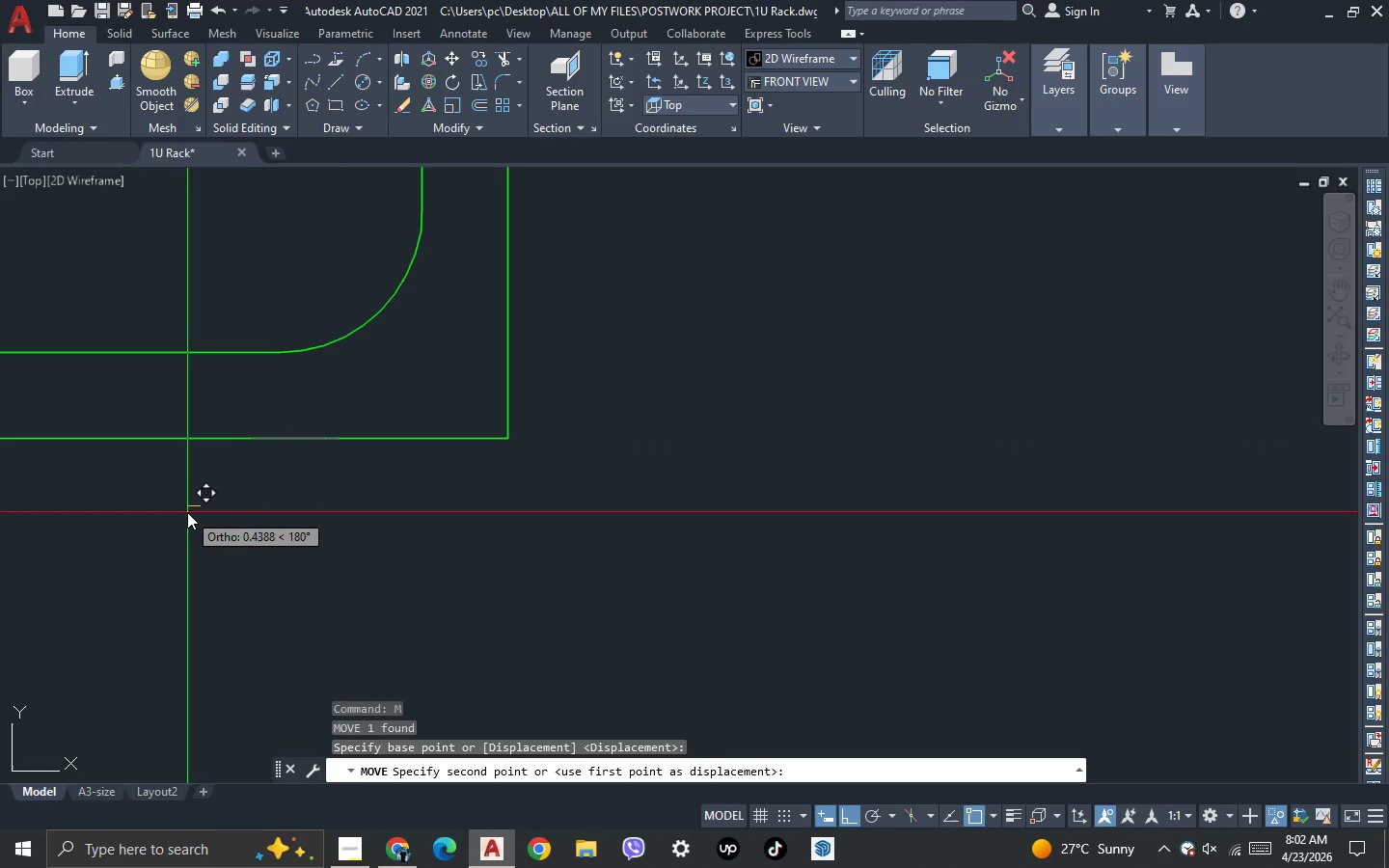 
key(1)
 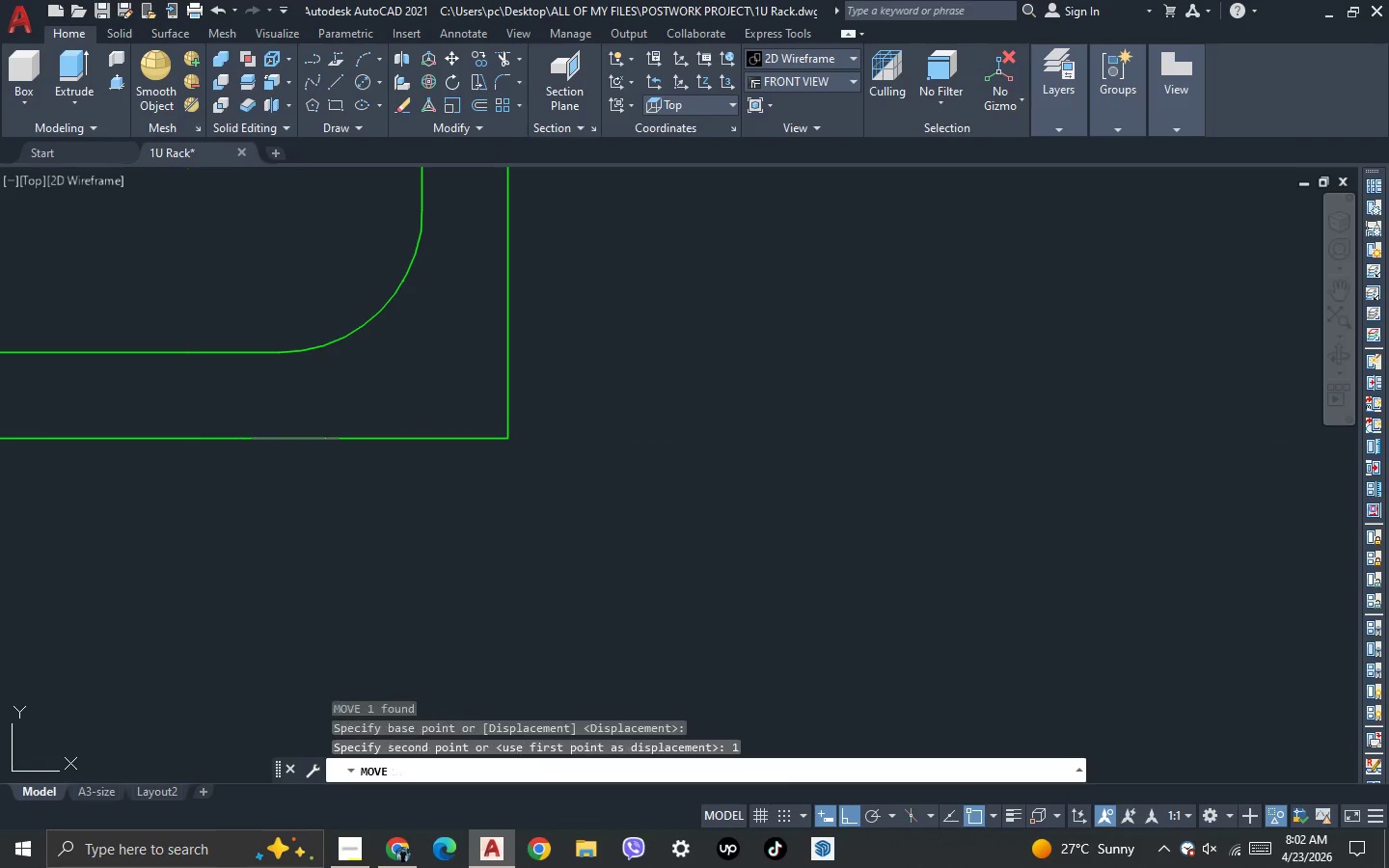 
key(Space)
 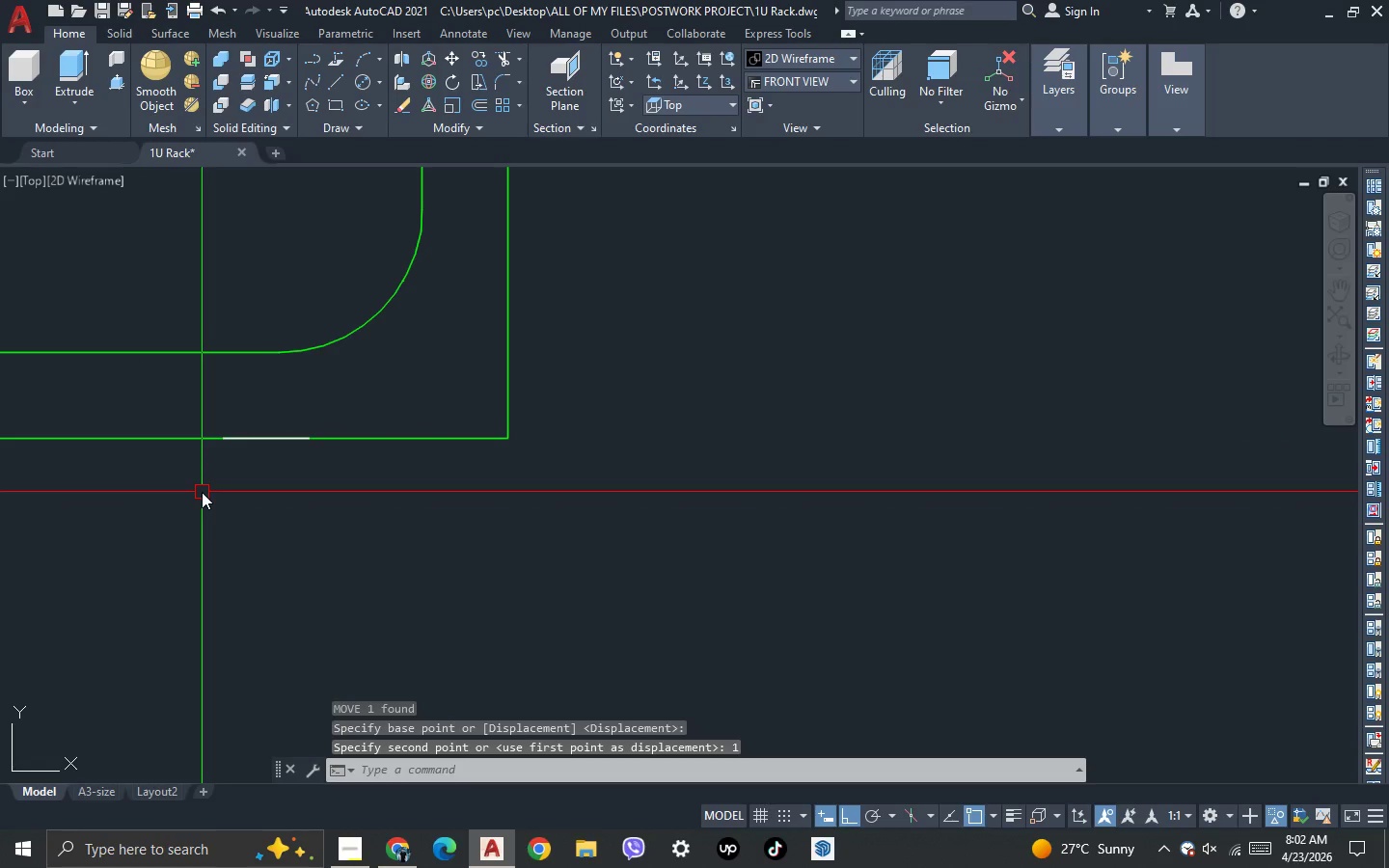 
scroll: coordinate [326, 439], scroll_direction: down, amount: 2.0
 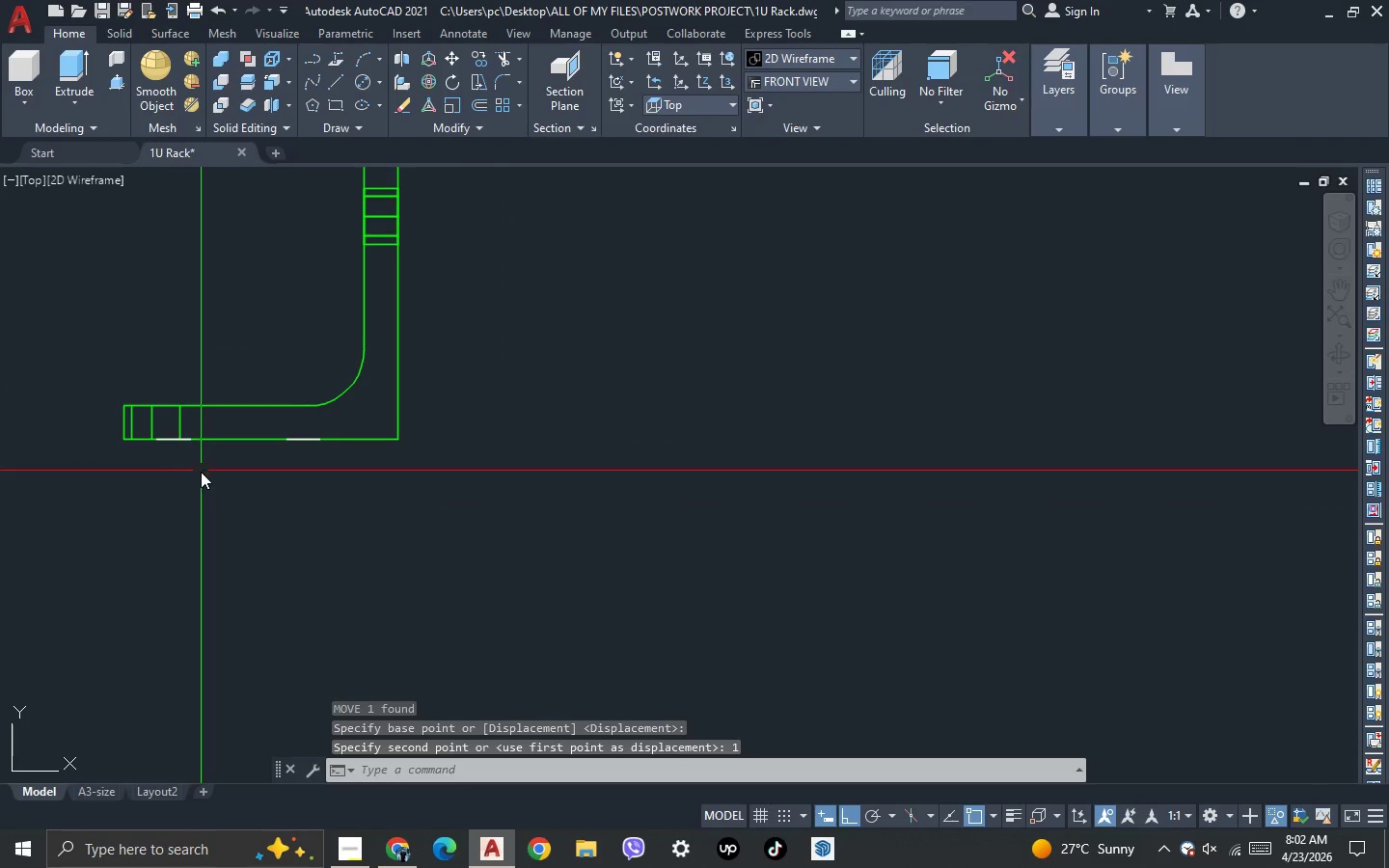 
key(3)
 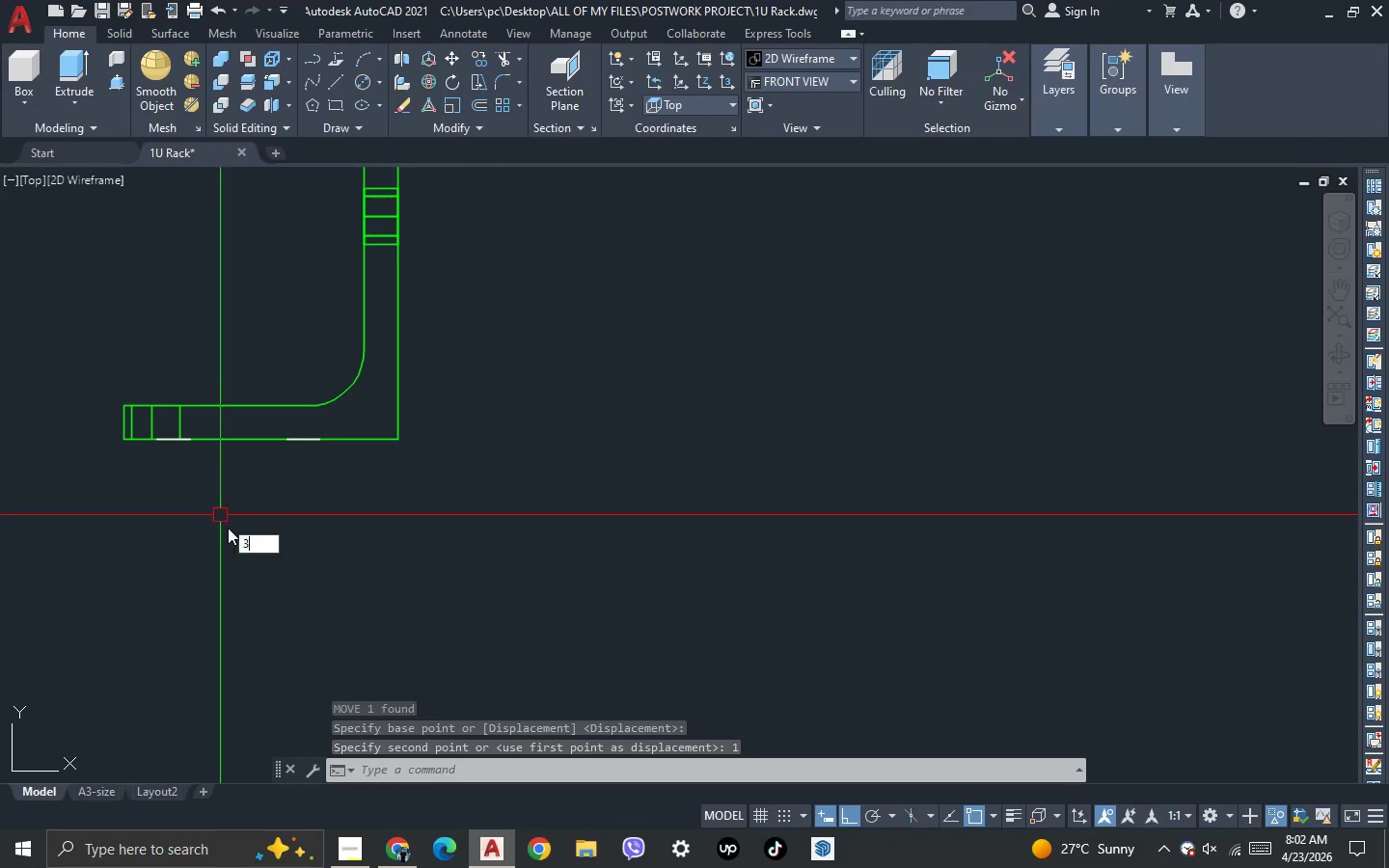 
key(Space)
 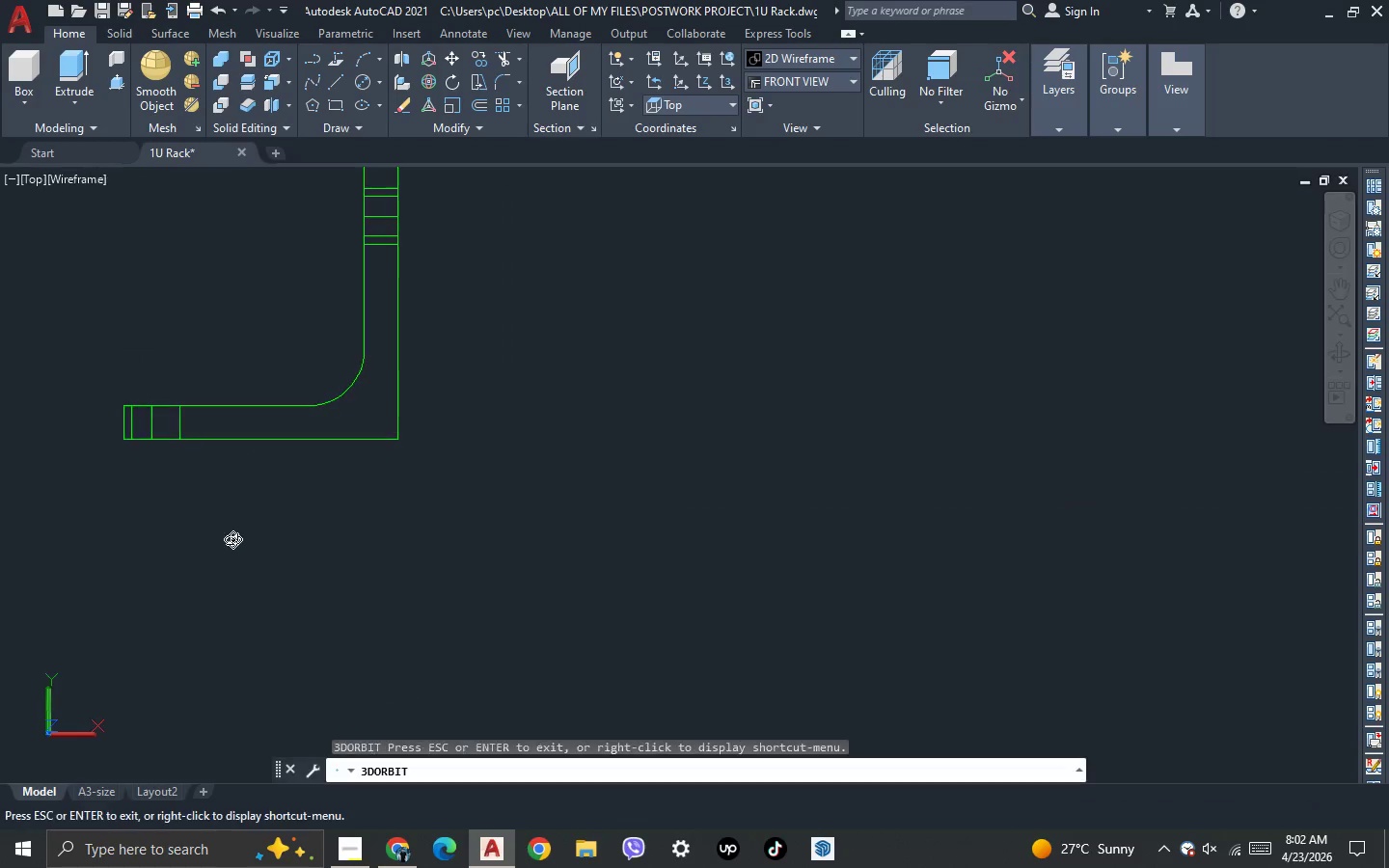 
left_click_drag(start_coordinate=[232, 539], to_coordinate=[197, 392])
 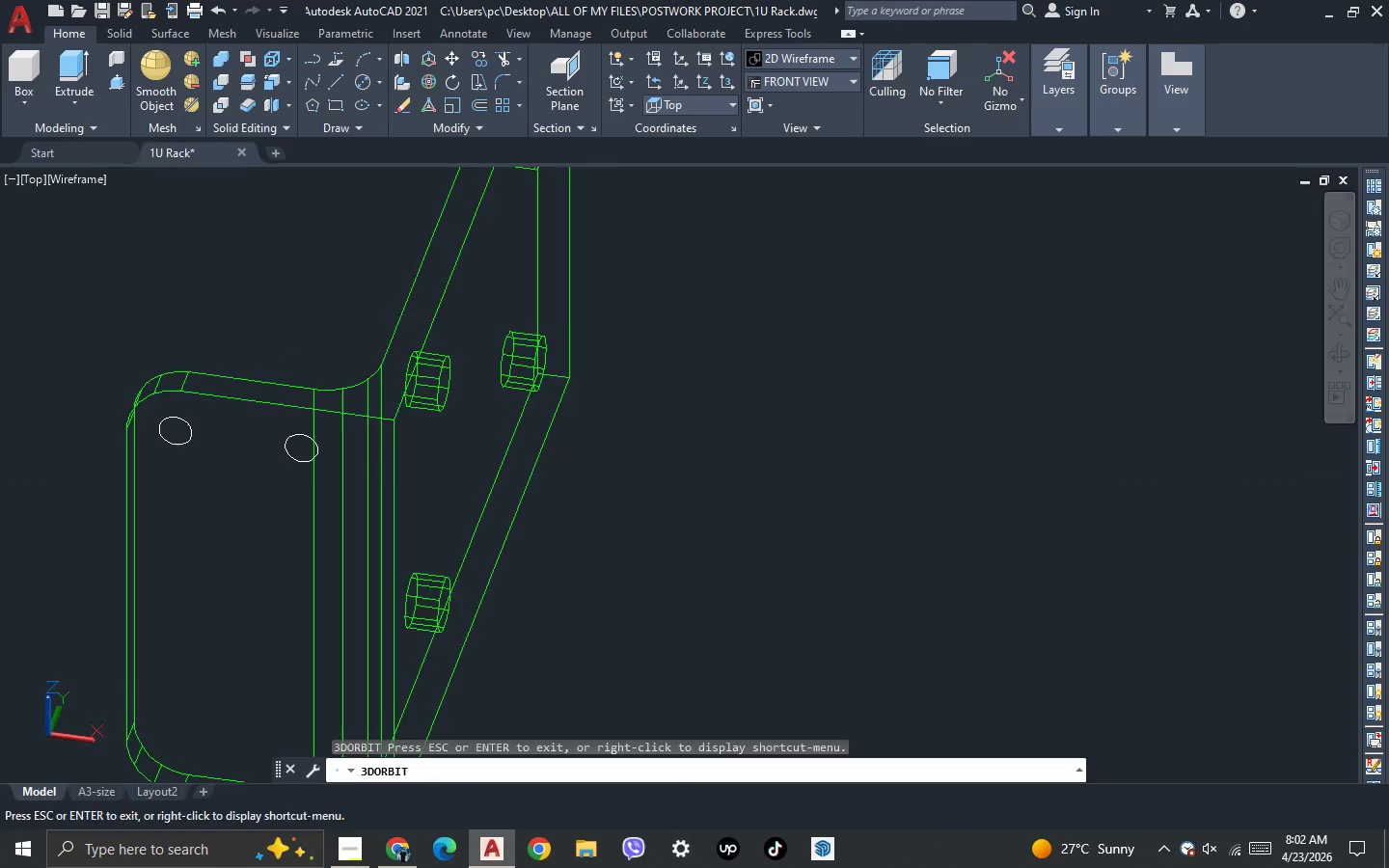 
key(Escape)
 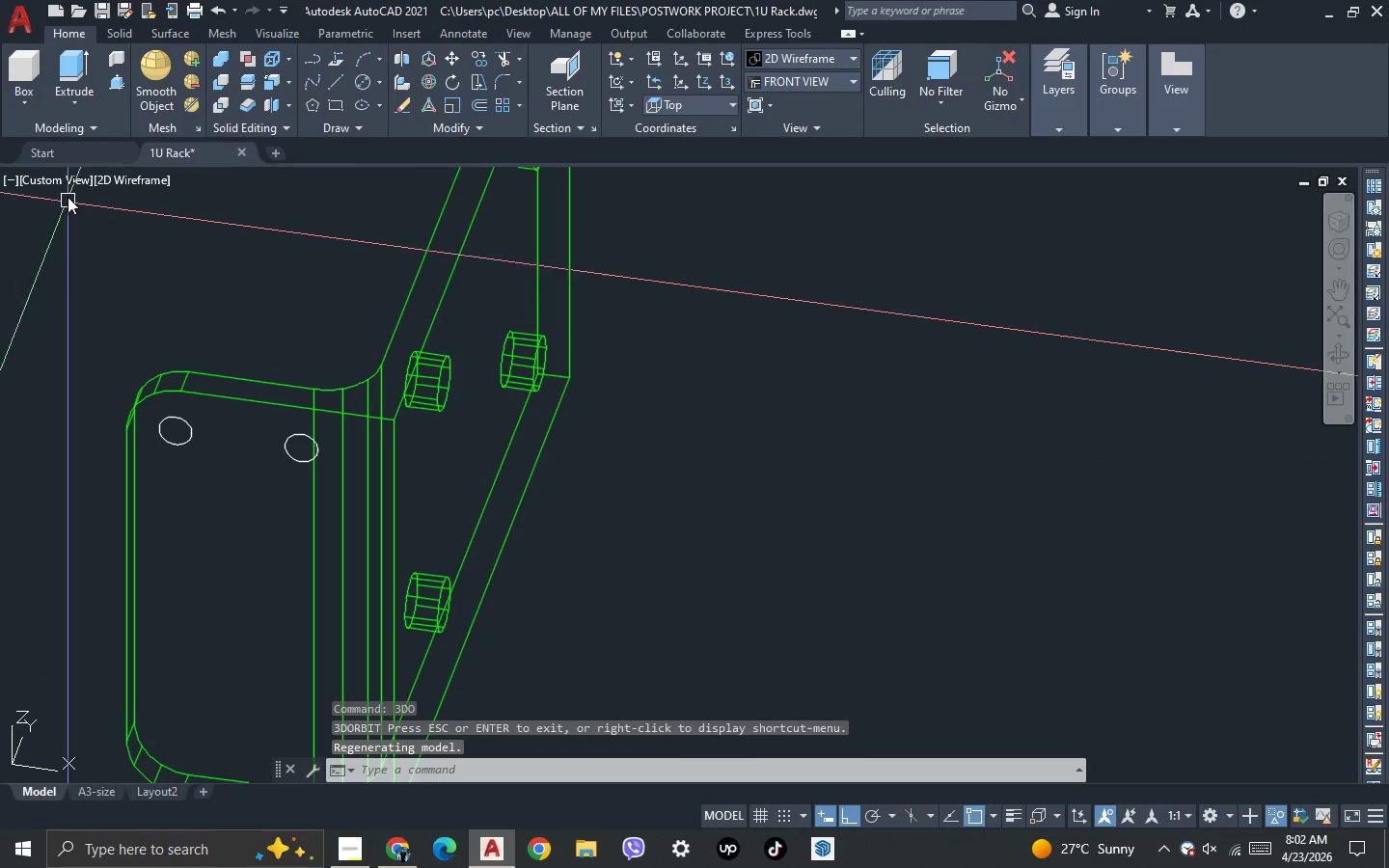 
left_click([63, 181])
 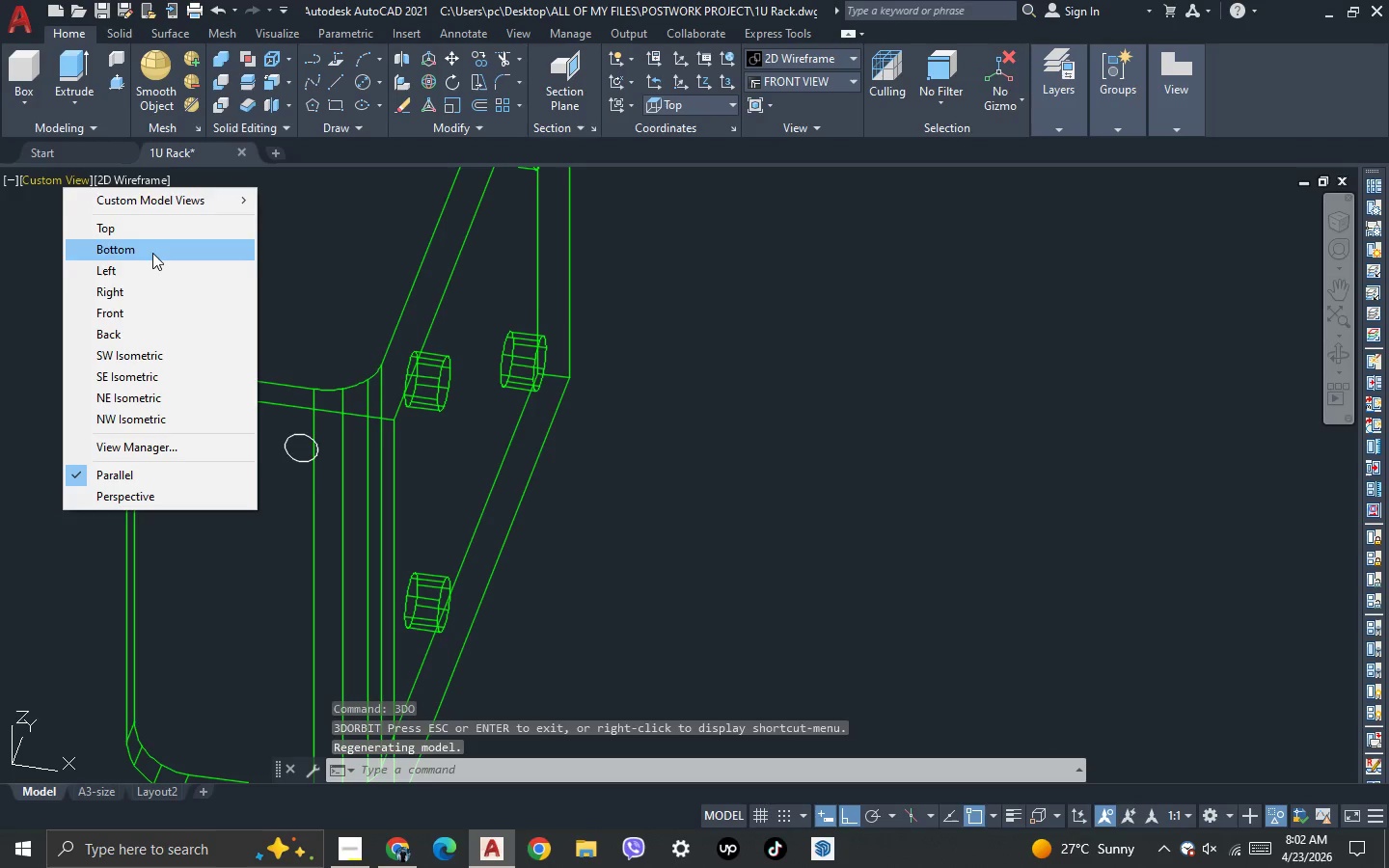 
left_click([139, 312])
 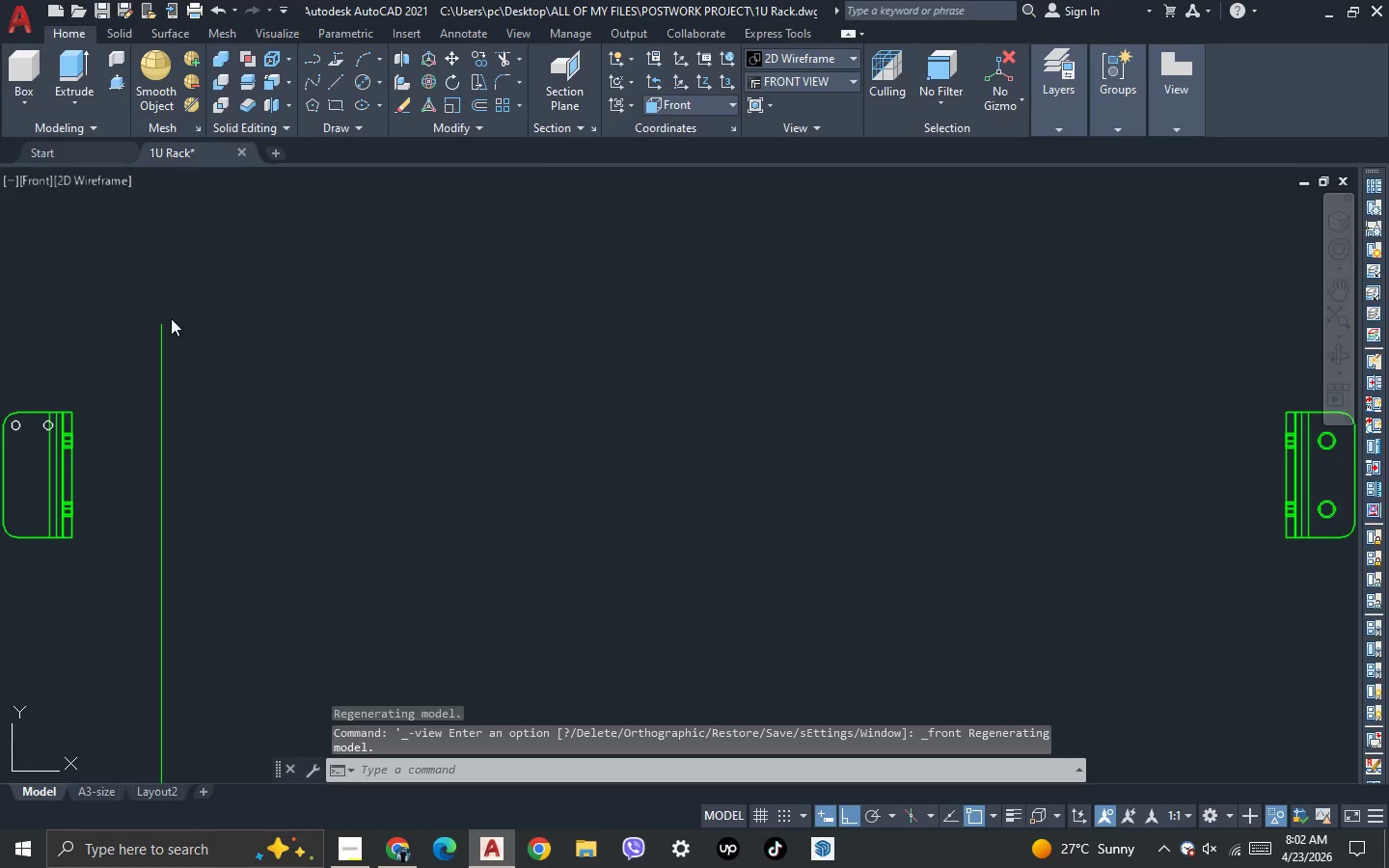 
scroll: coordinate [237, 331], scroll_direction: down, amount: 2.0
 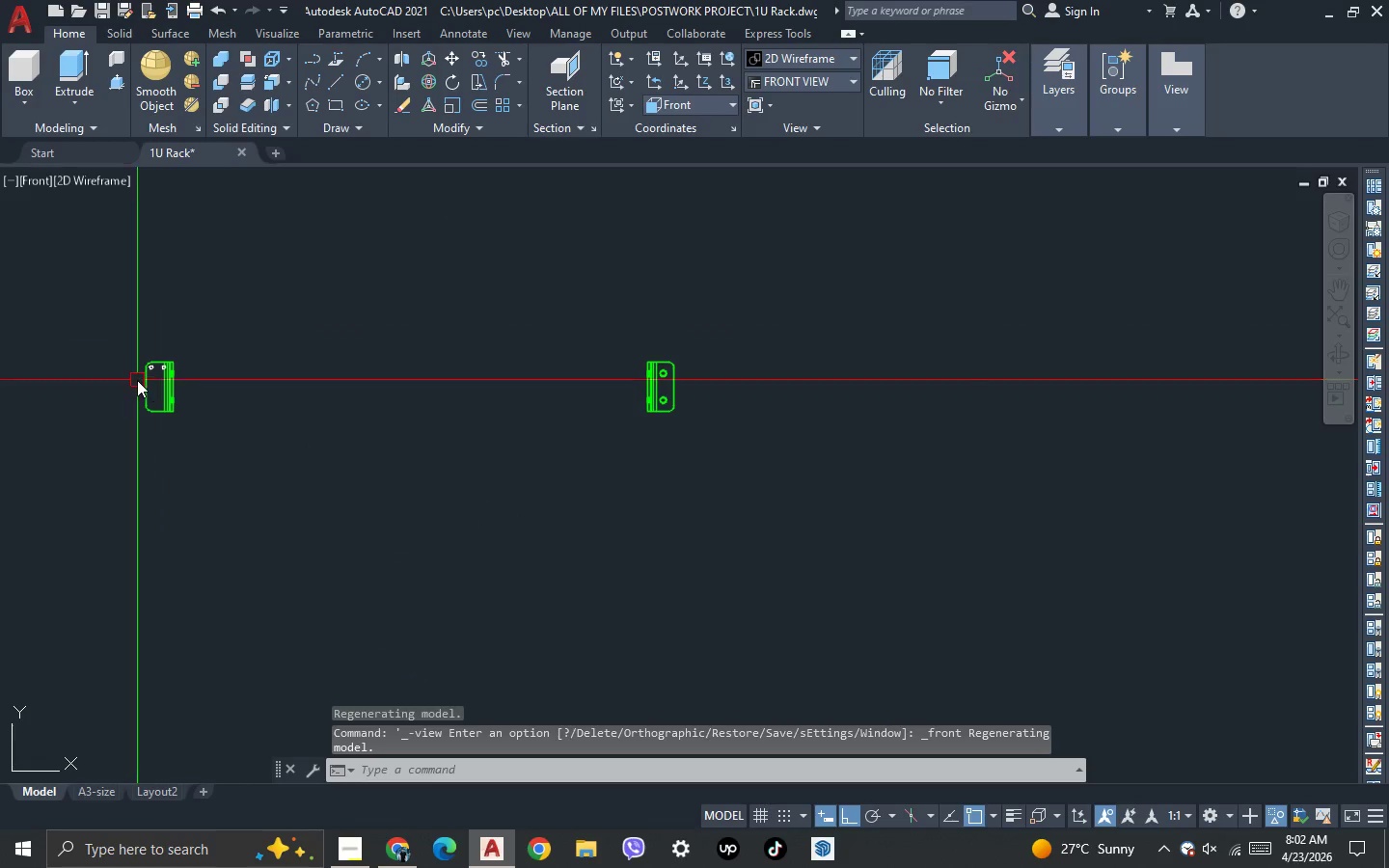 
left_click([294, 303])
 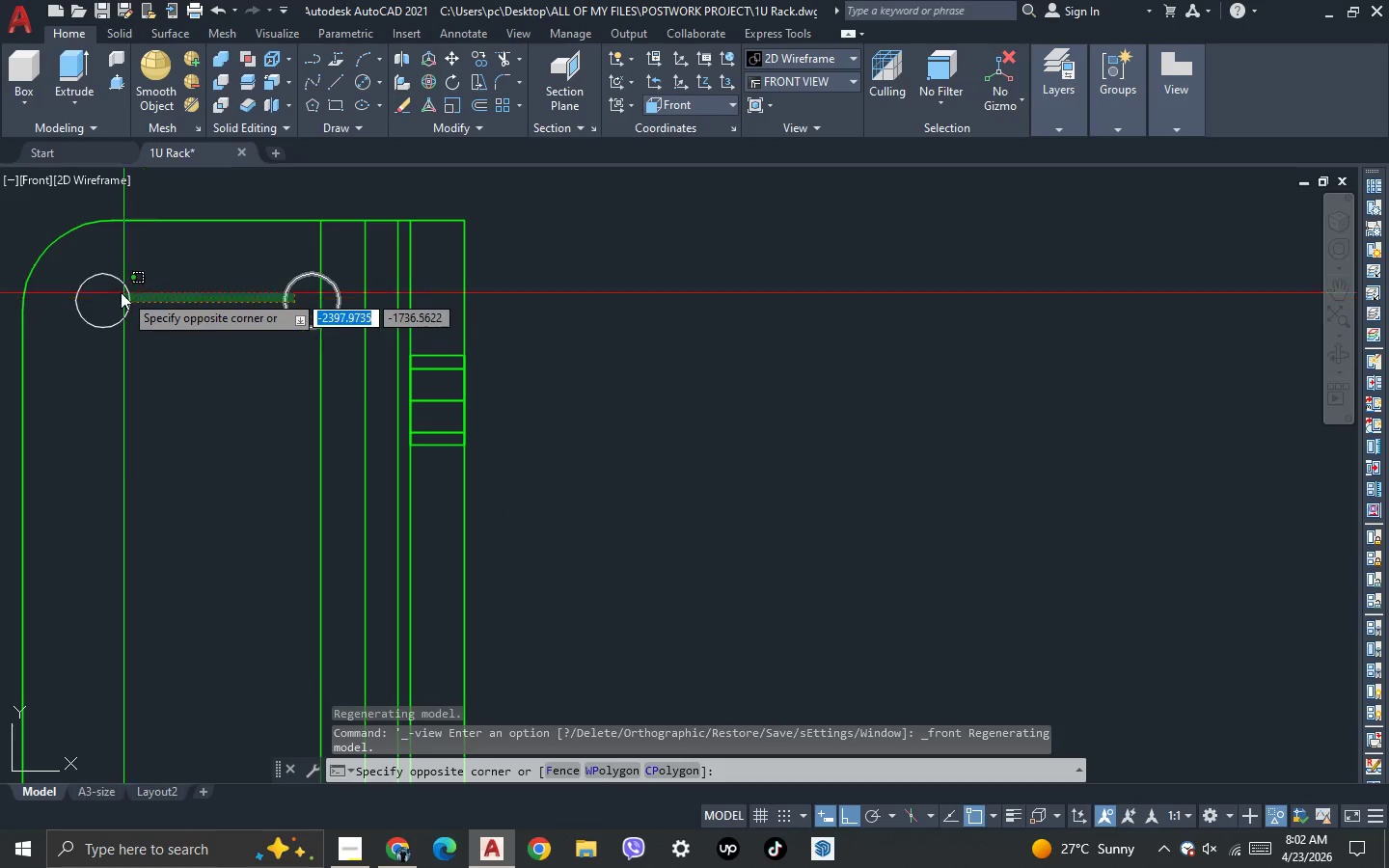 
scroll: coordinate [270, 323], scroll_direction: up, amount: 6.0
 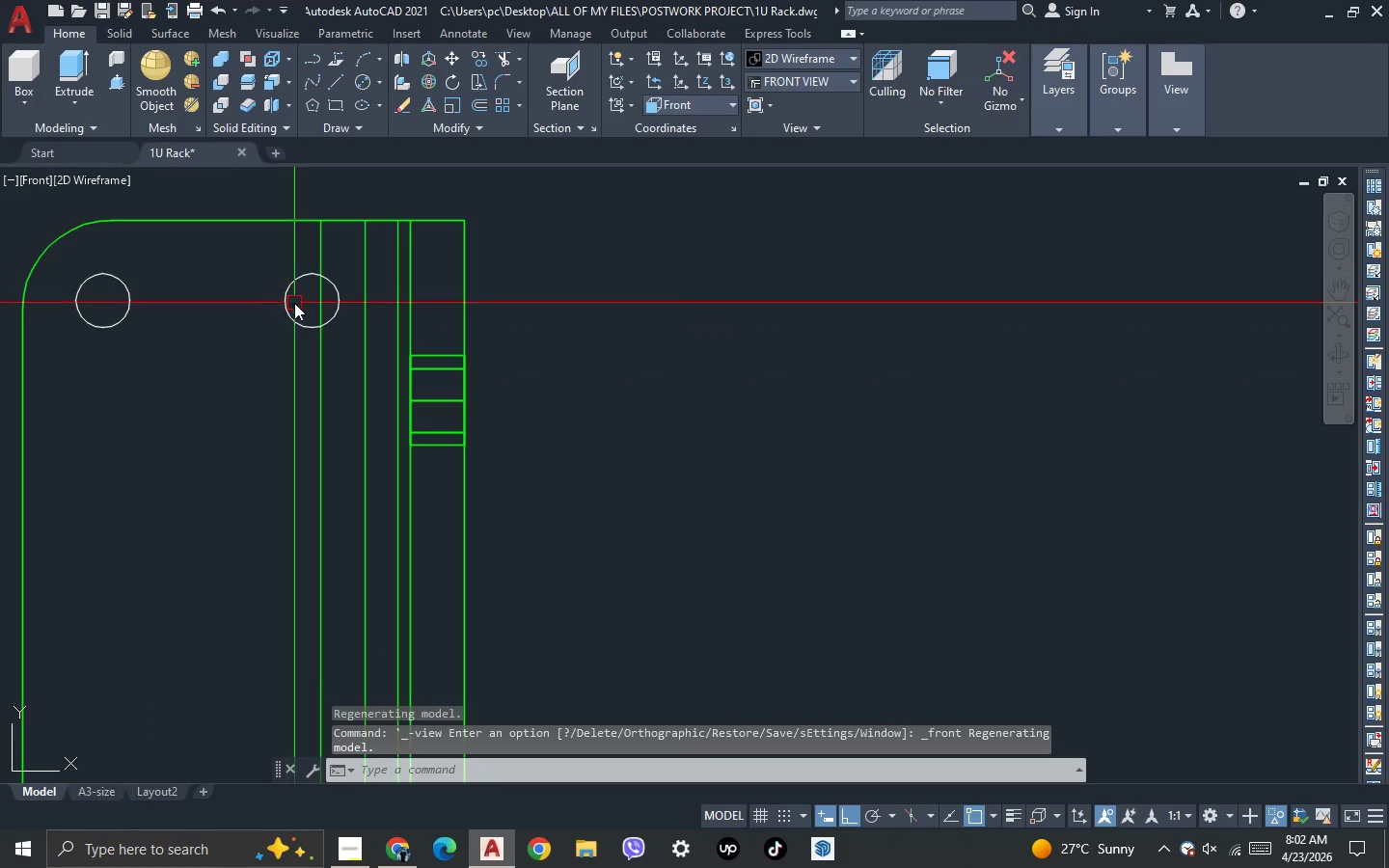 
left_click([119, 291])
 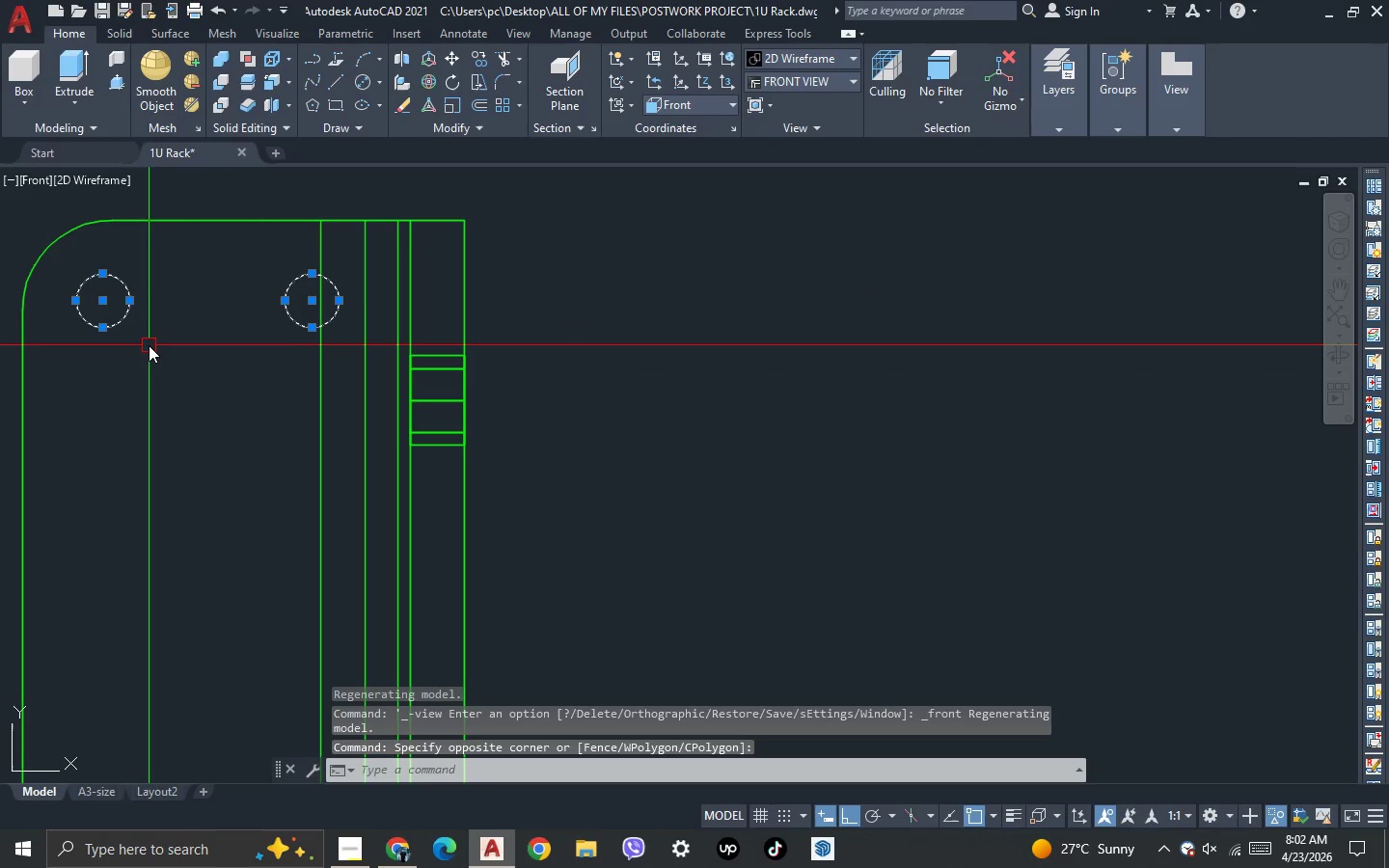 
type(MI )
 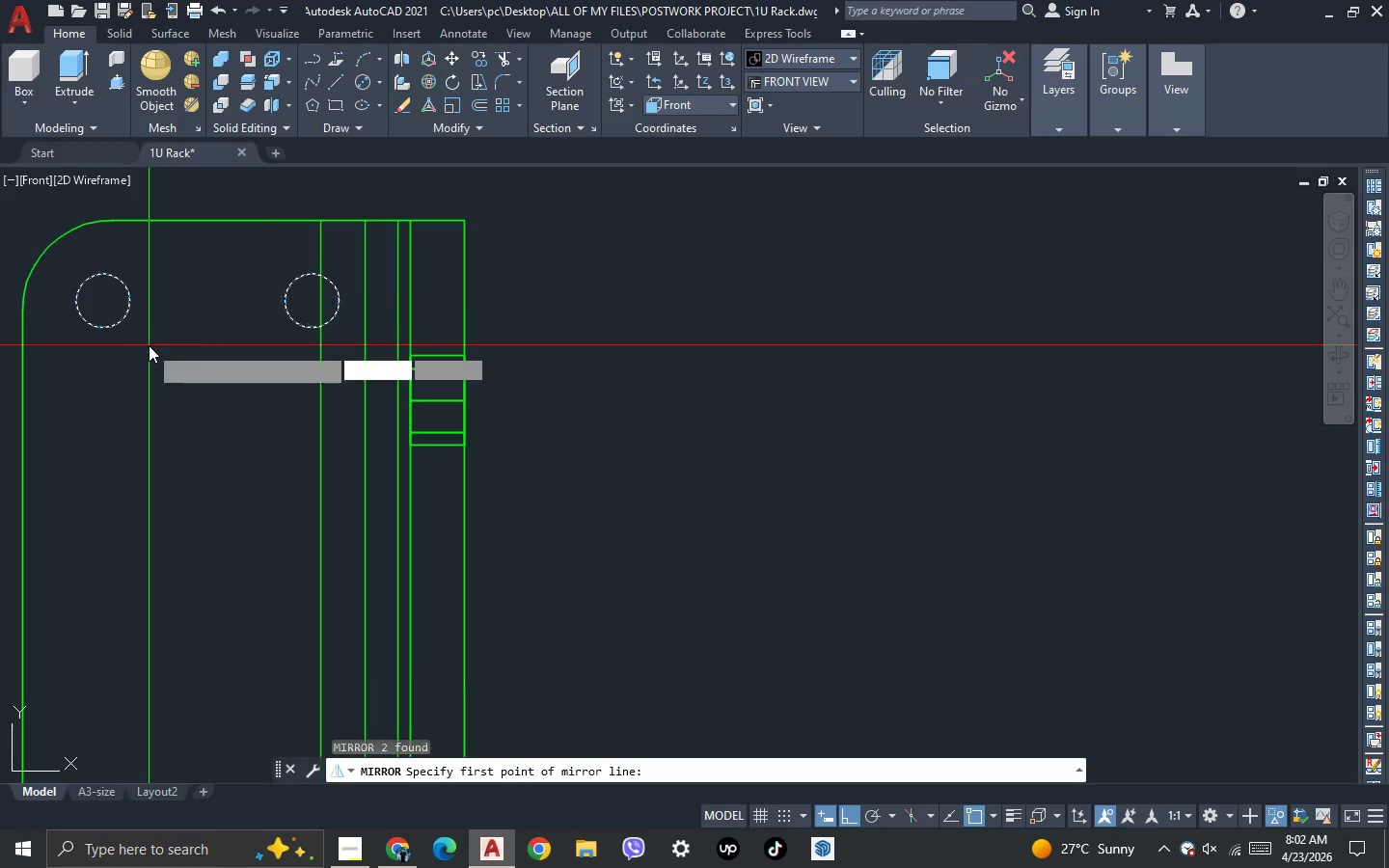 
scroll: coordinate [149, 345], scroll_direction: down, amount: 2.0
 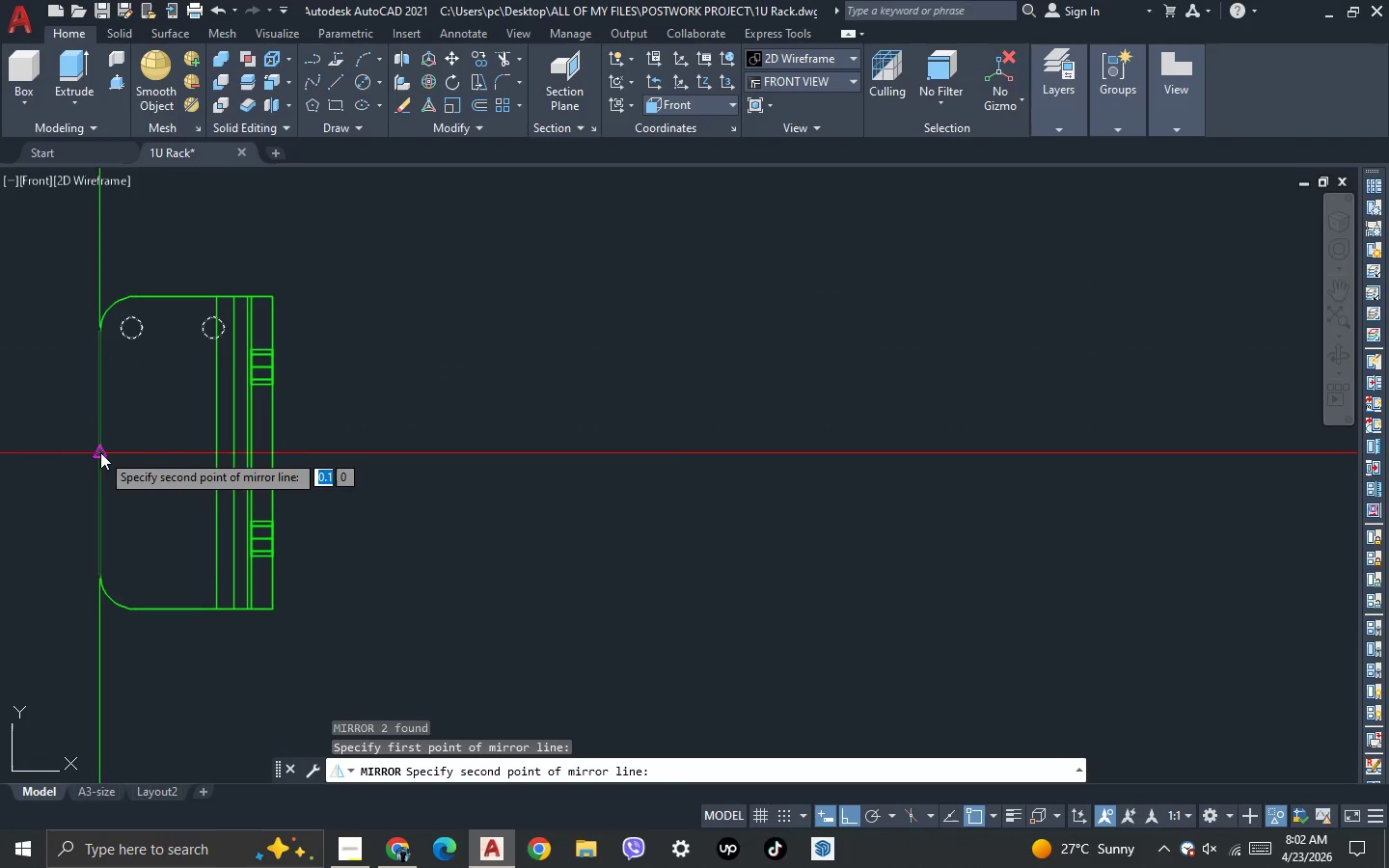 
double_click([36, 433])
 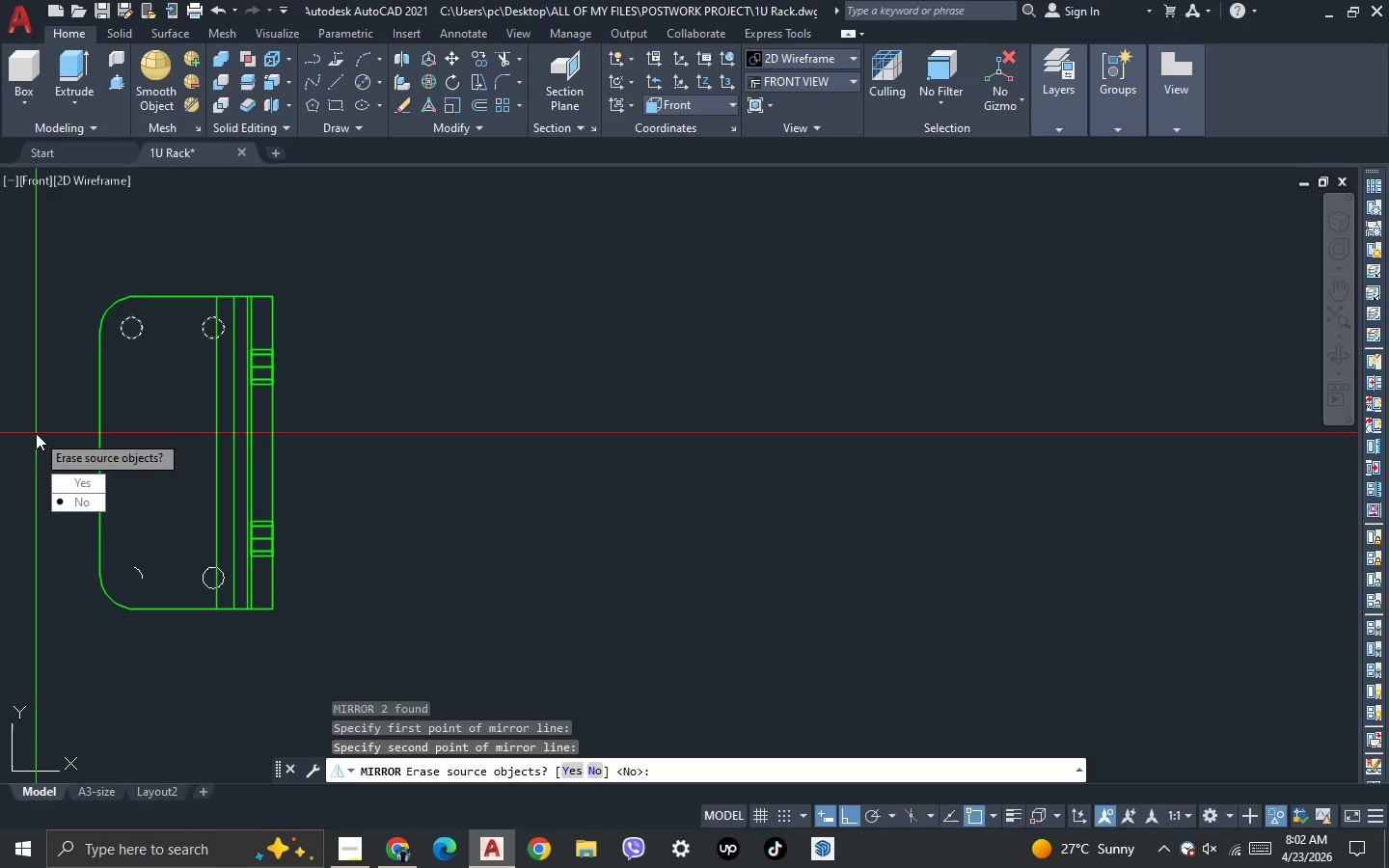 
key(Space)
 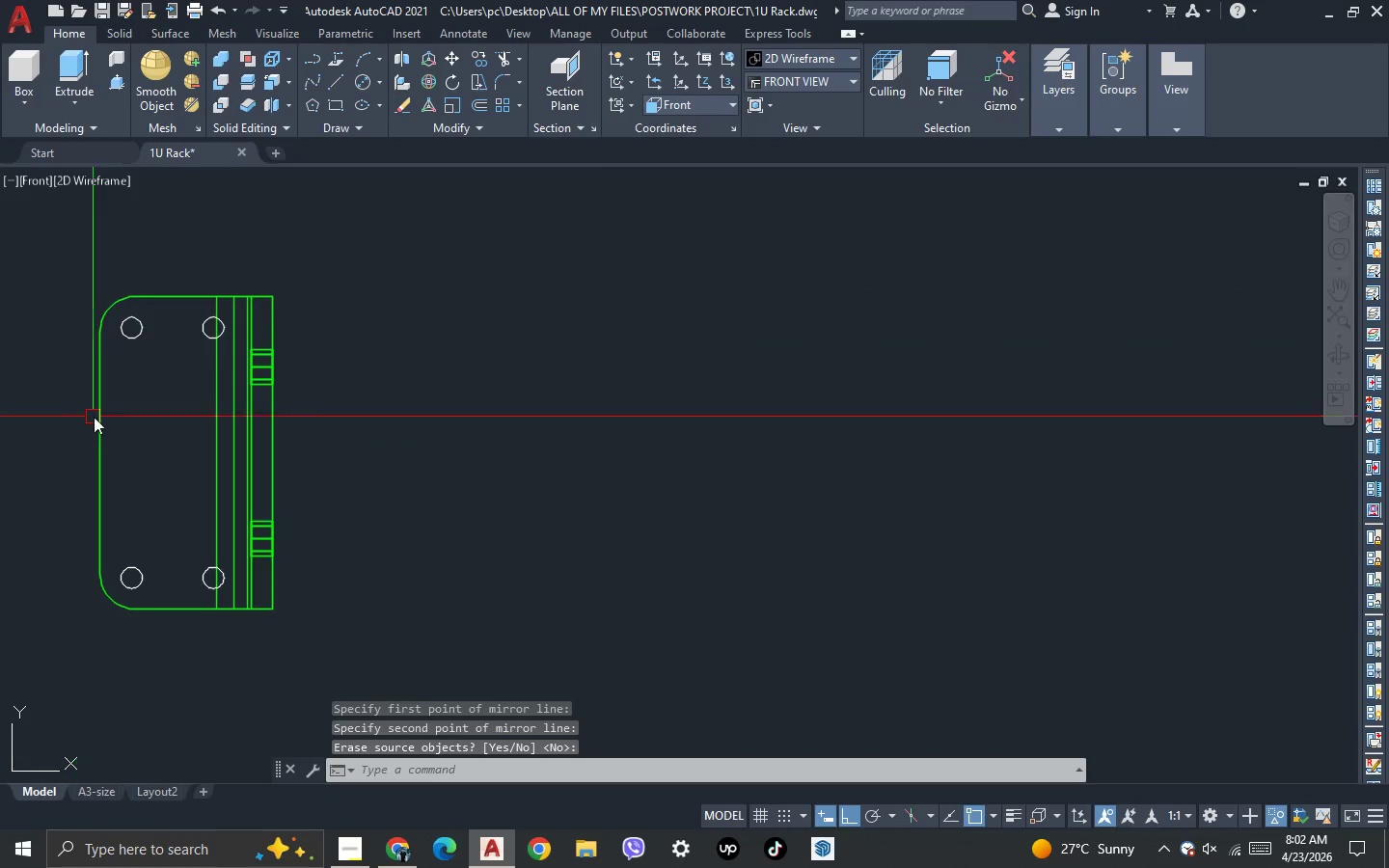 
scroll: coordinate [99, 415], scroll_direction: down, amount: 3.0
 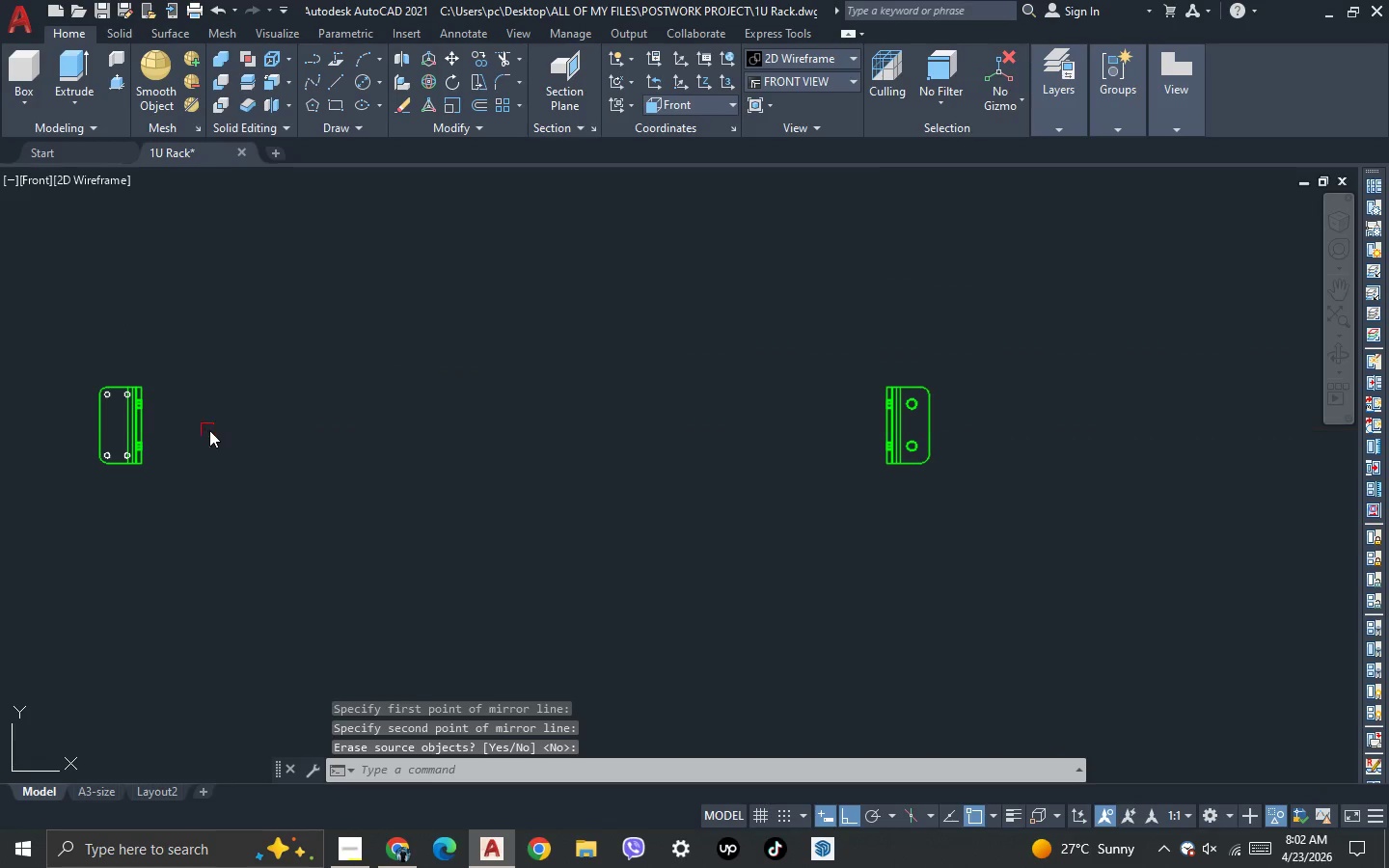 
key(3)
 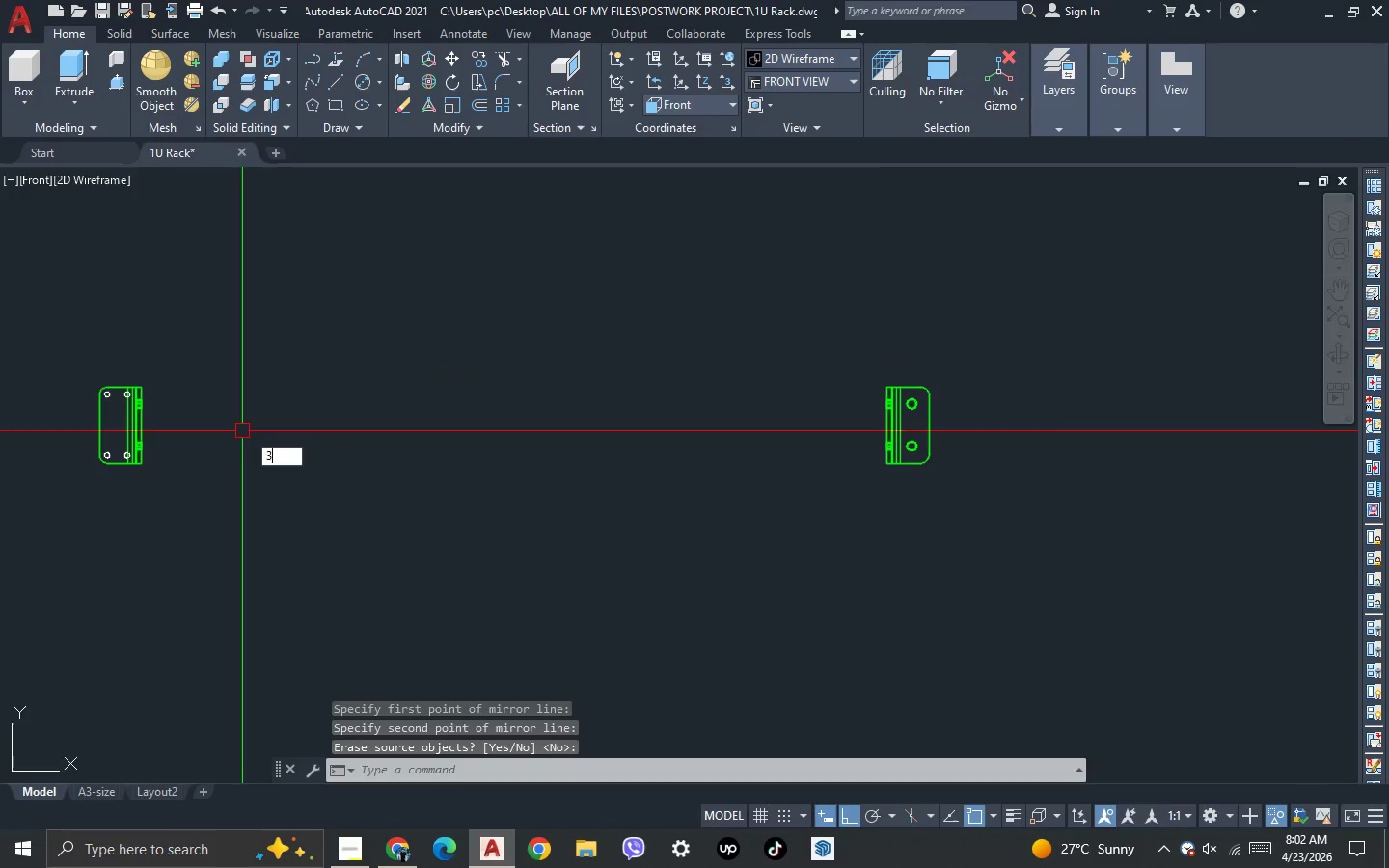 
key(Space)
 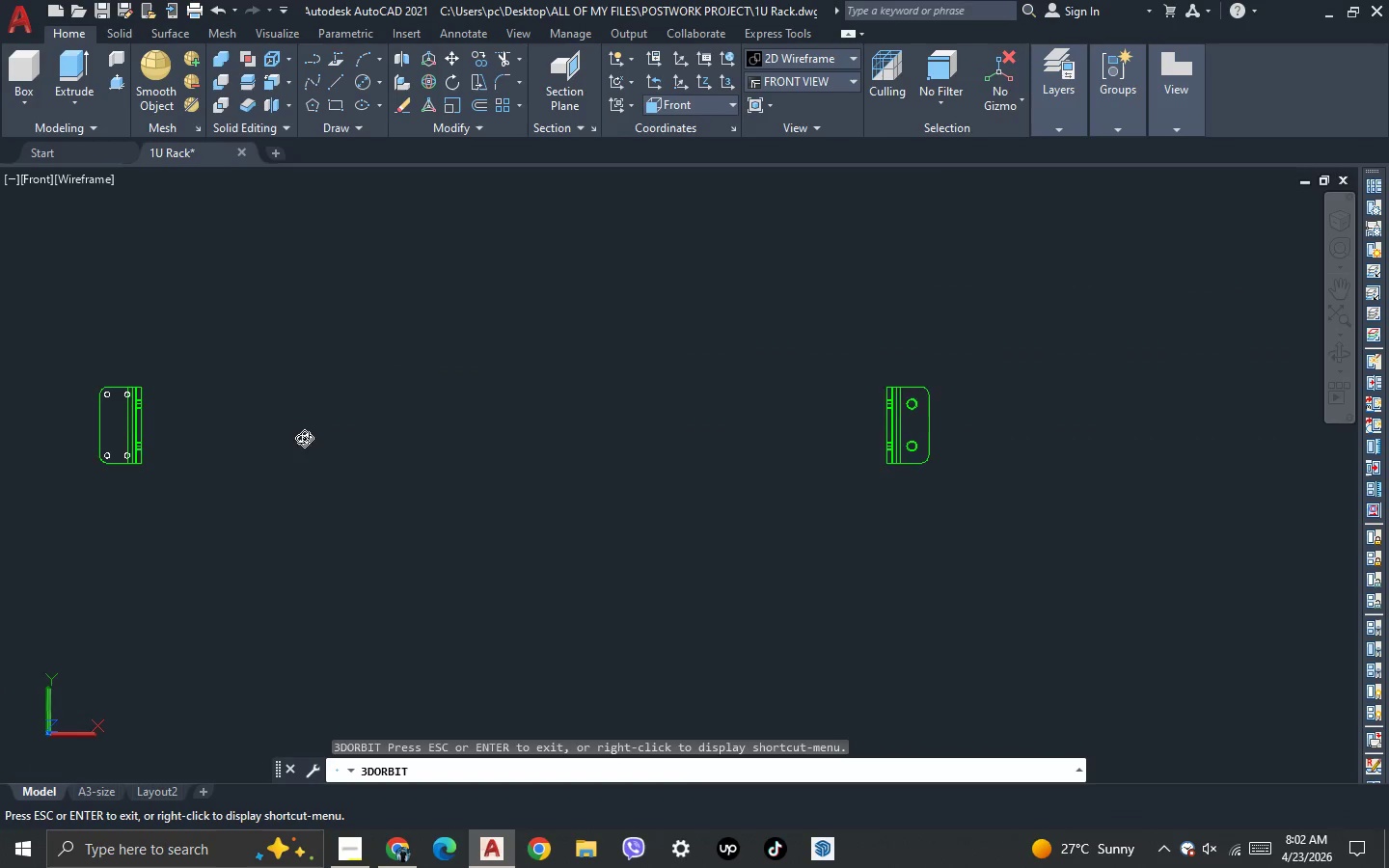 
left_click_drag(start_coordinate=[305, 435], to_coordinate=[265, 520])
 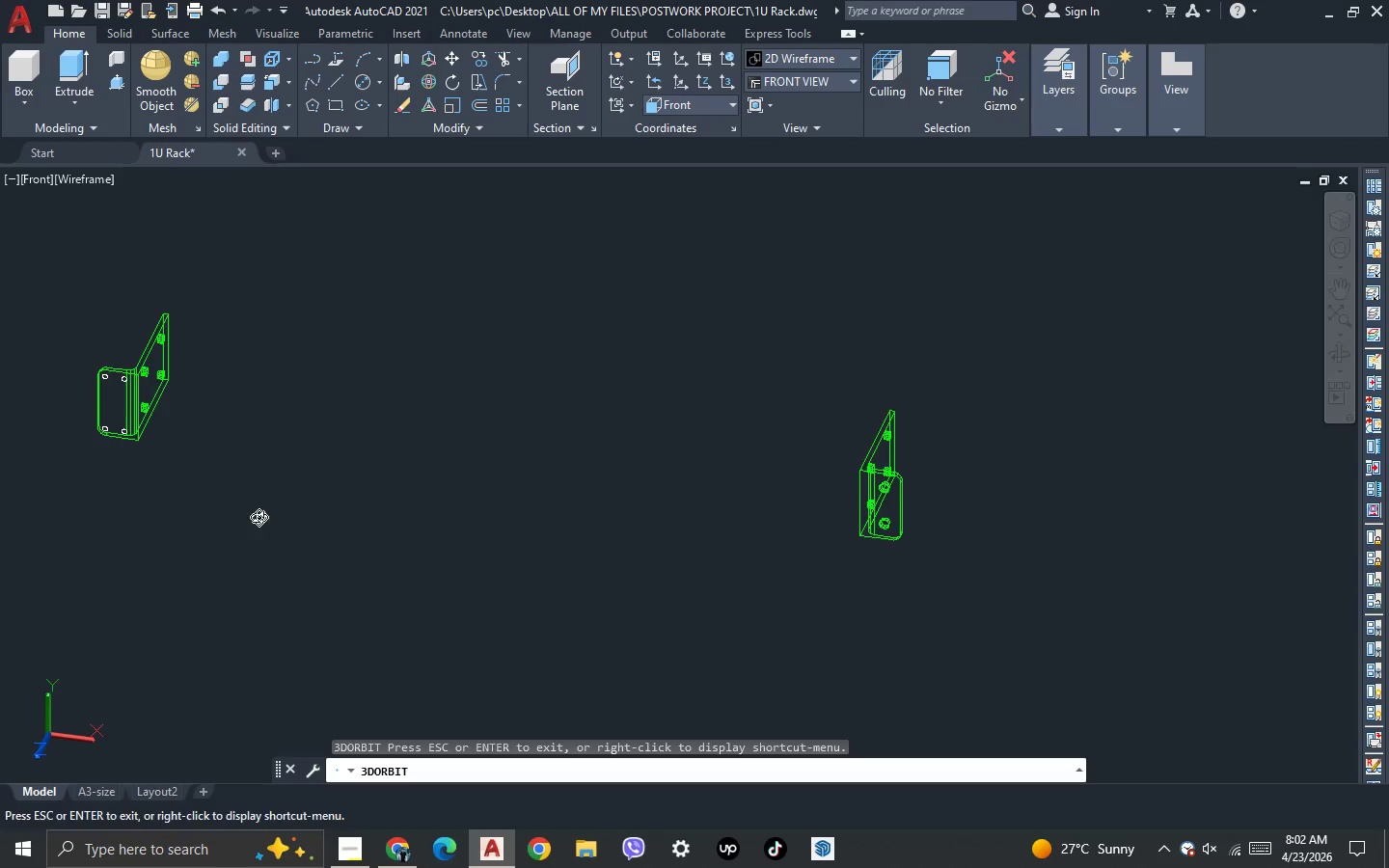 
key(Escape)
 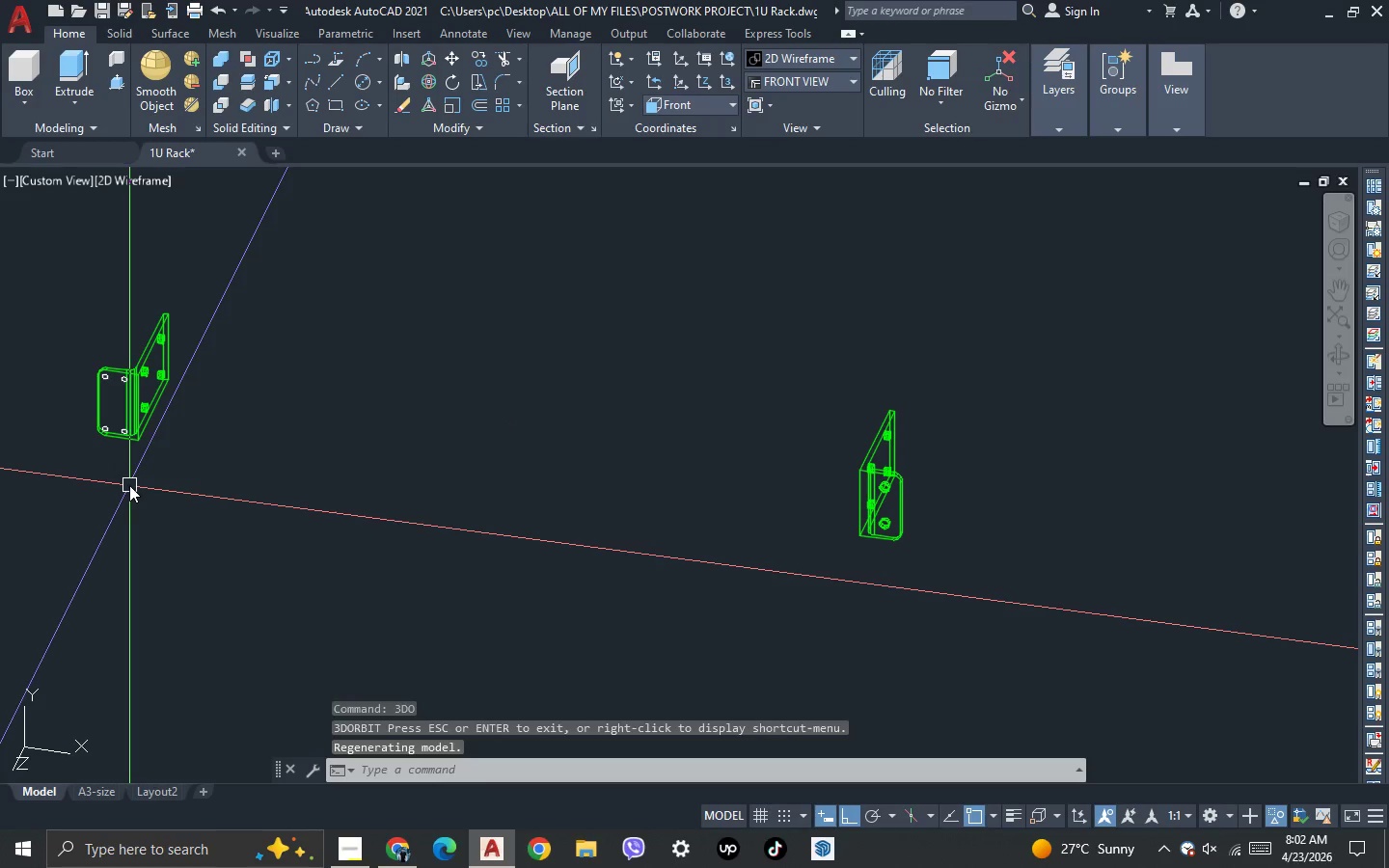 
left_click([129, 485])
 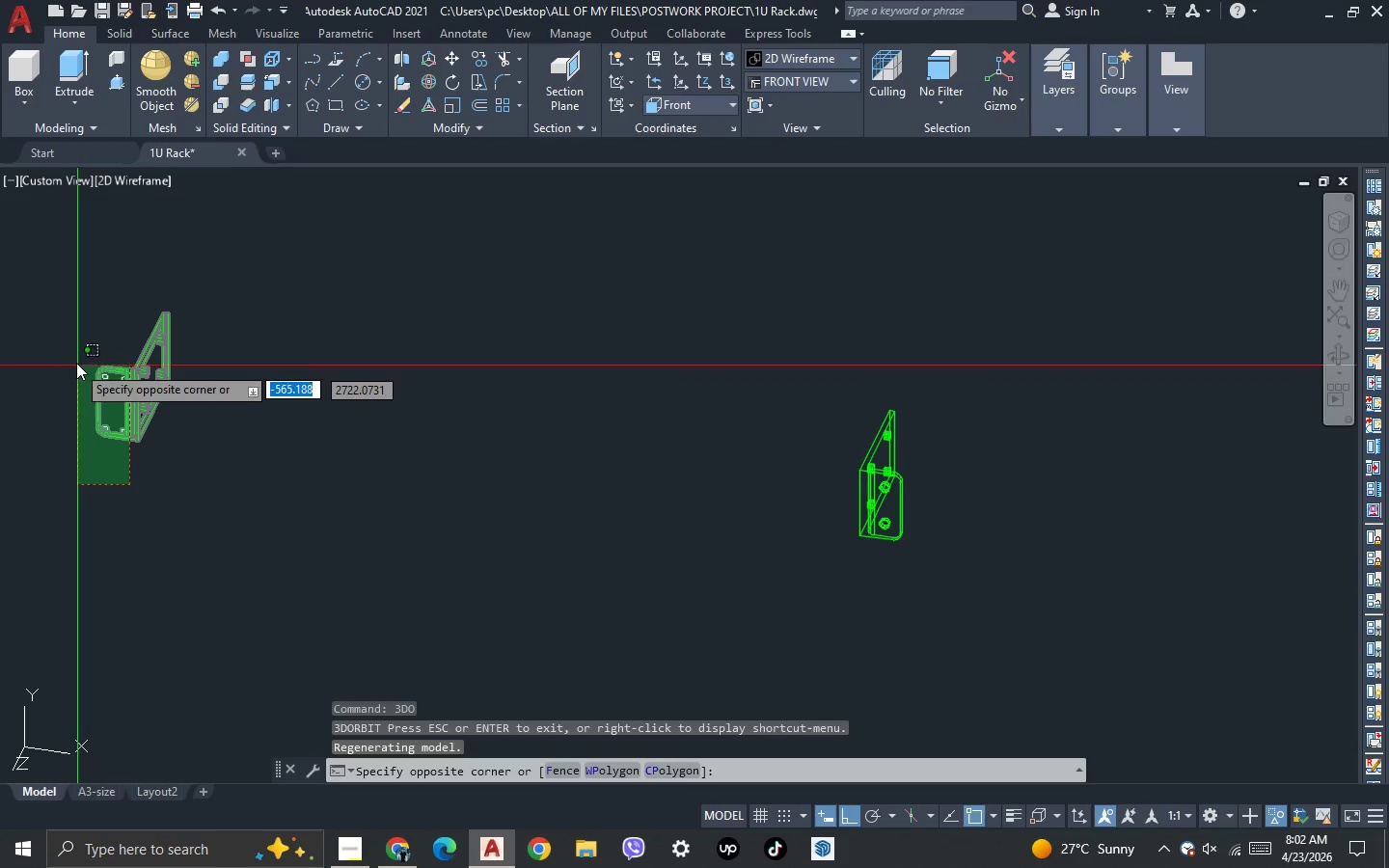 
left_click([75, 358])
 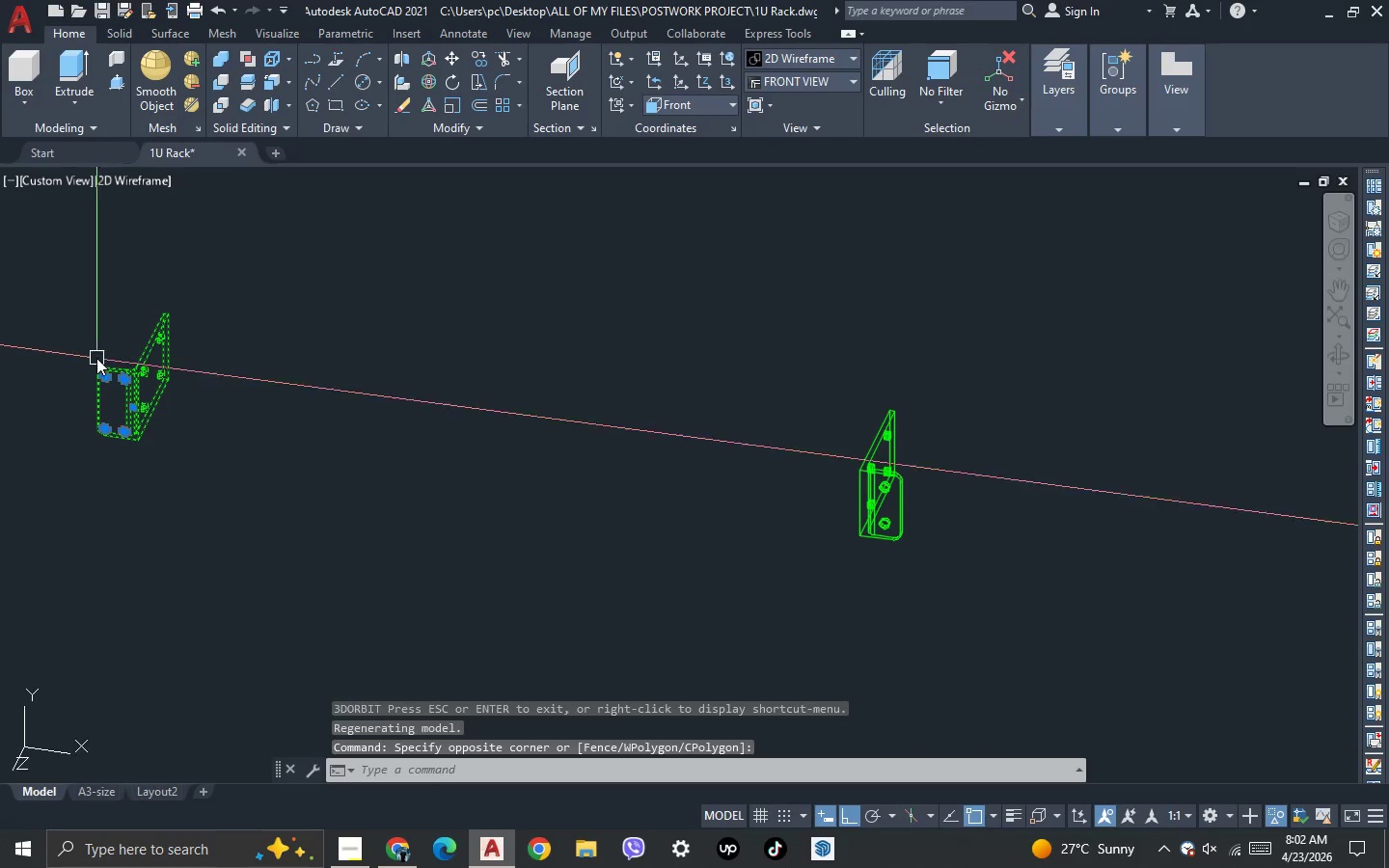 
hold_key(key=ShiftLeft, duration=0.75)
 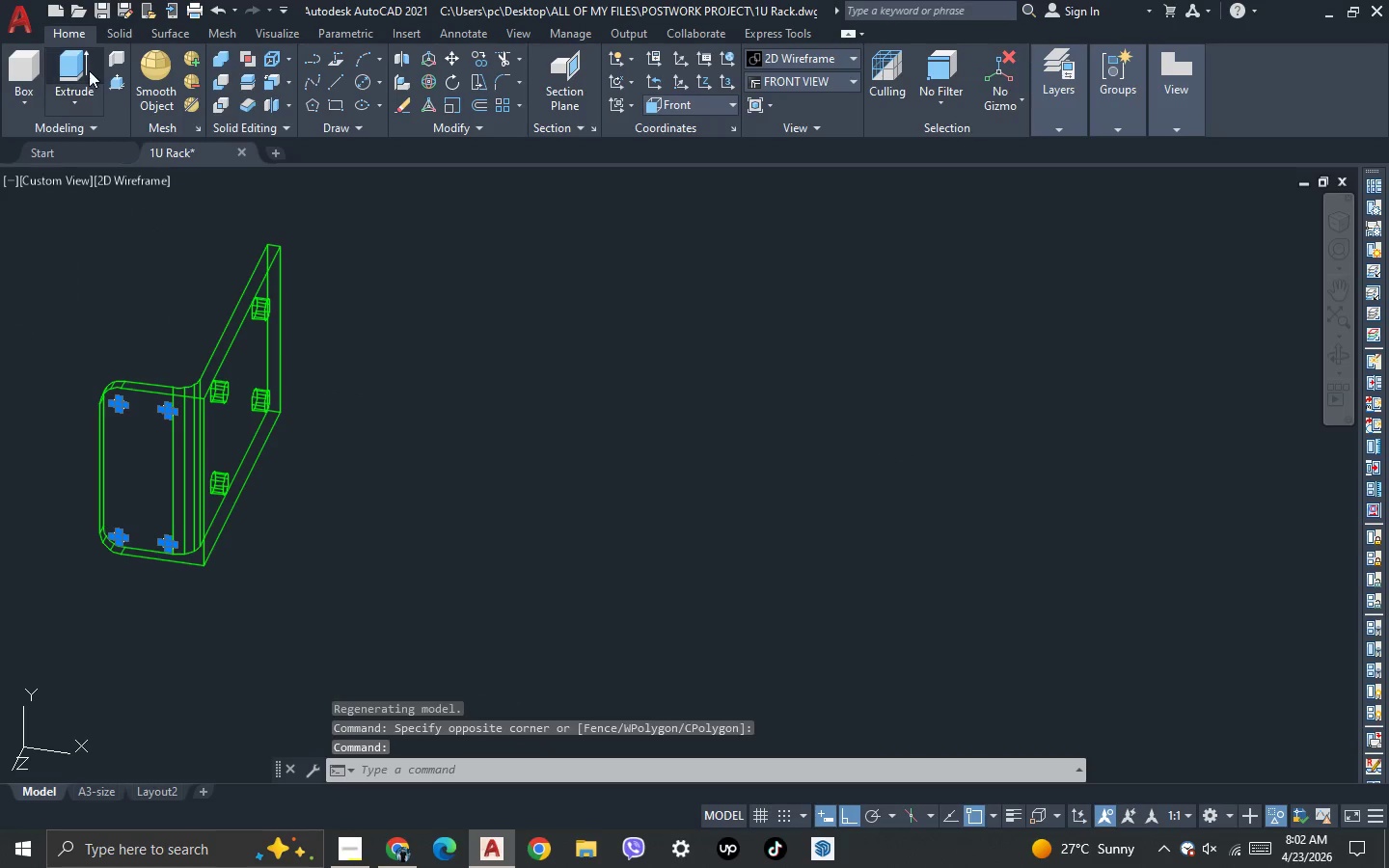 
scroll: coordinate [96, 358], scroll_direction: up, amount: 2.0
 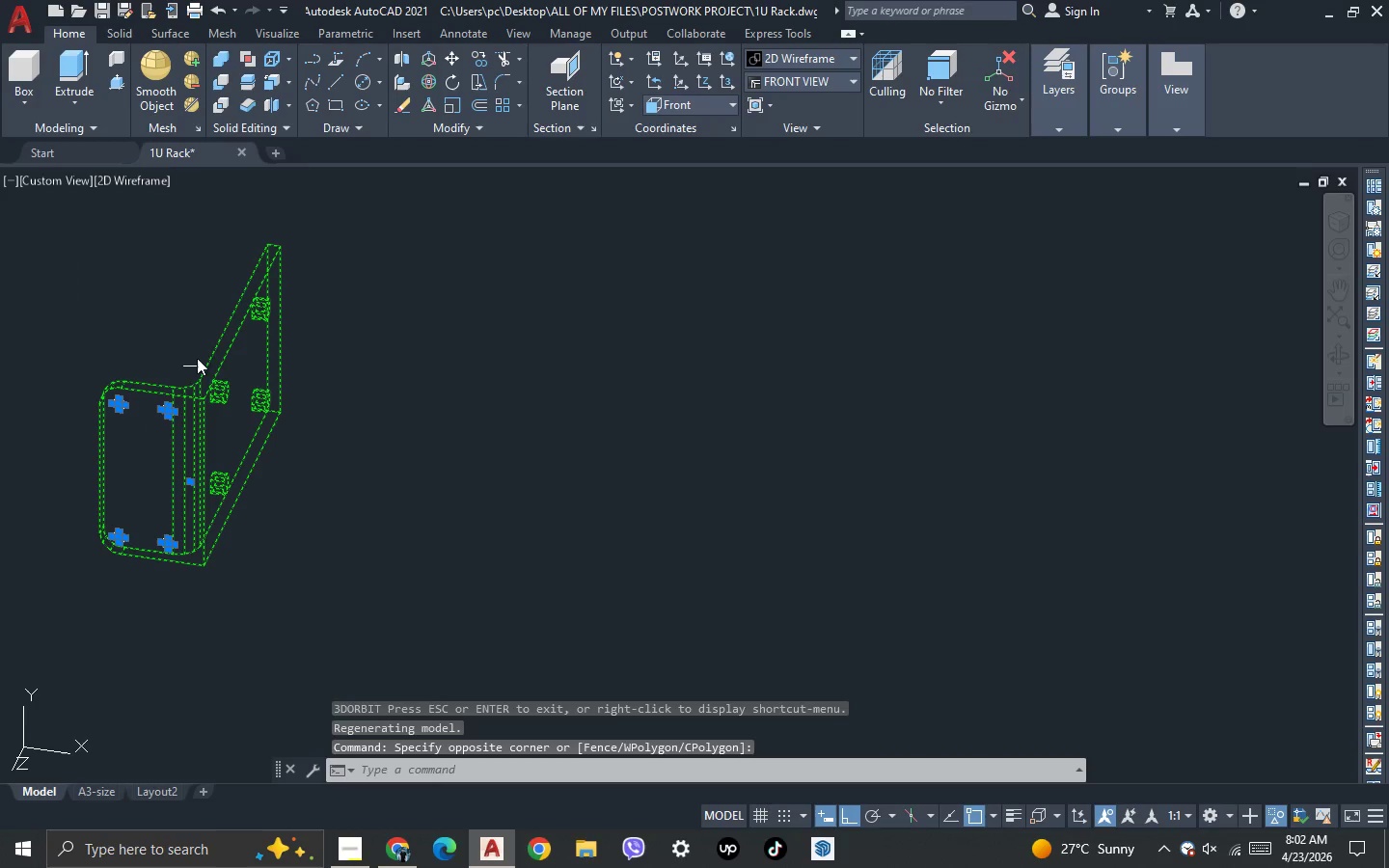 
left_click([215, 356])
 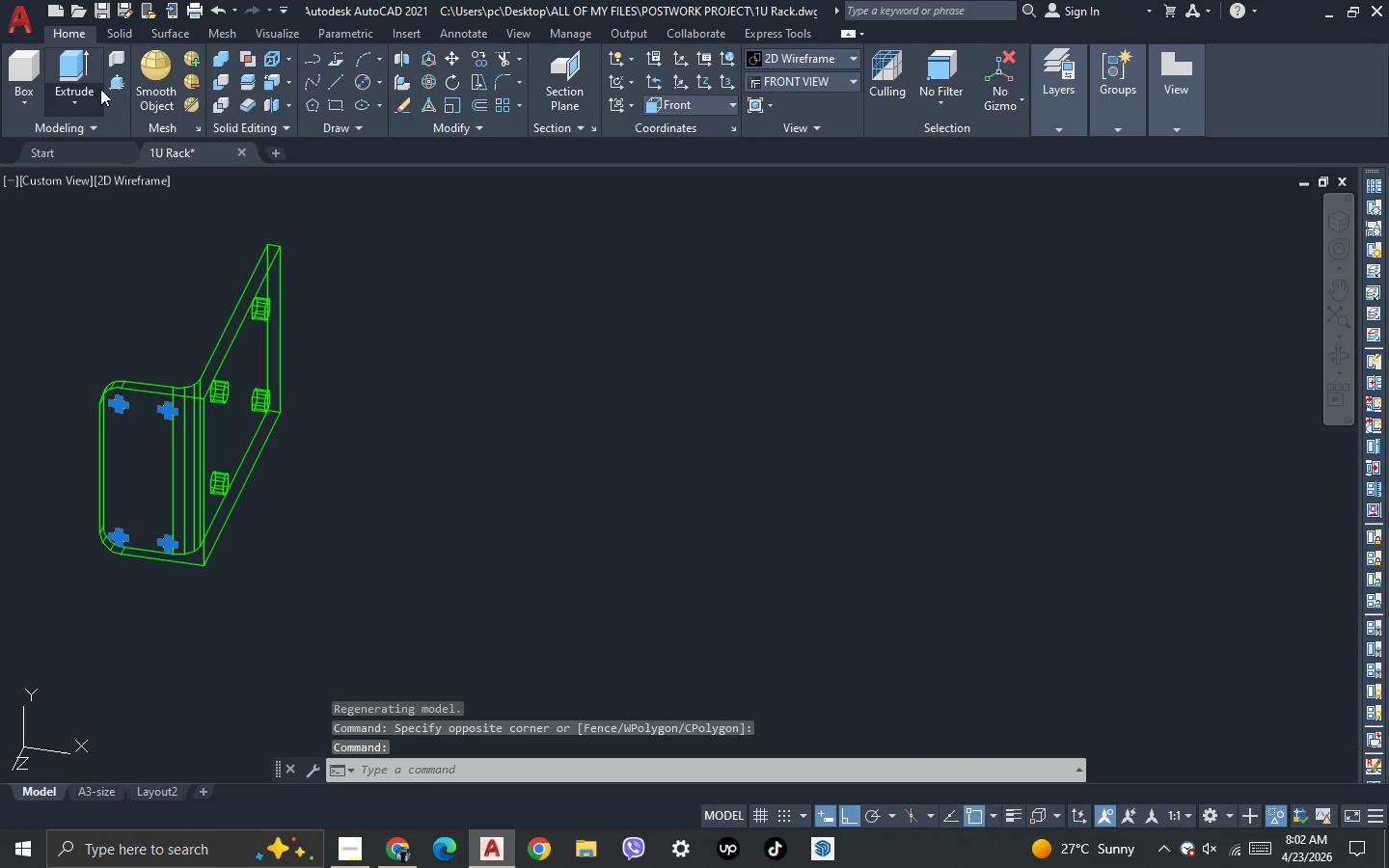 
left_click([87, 68])
 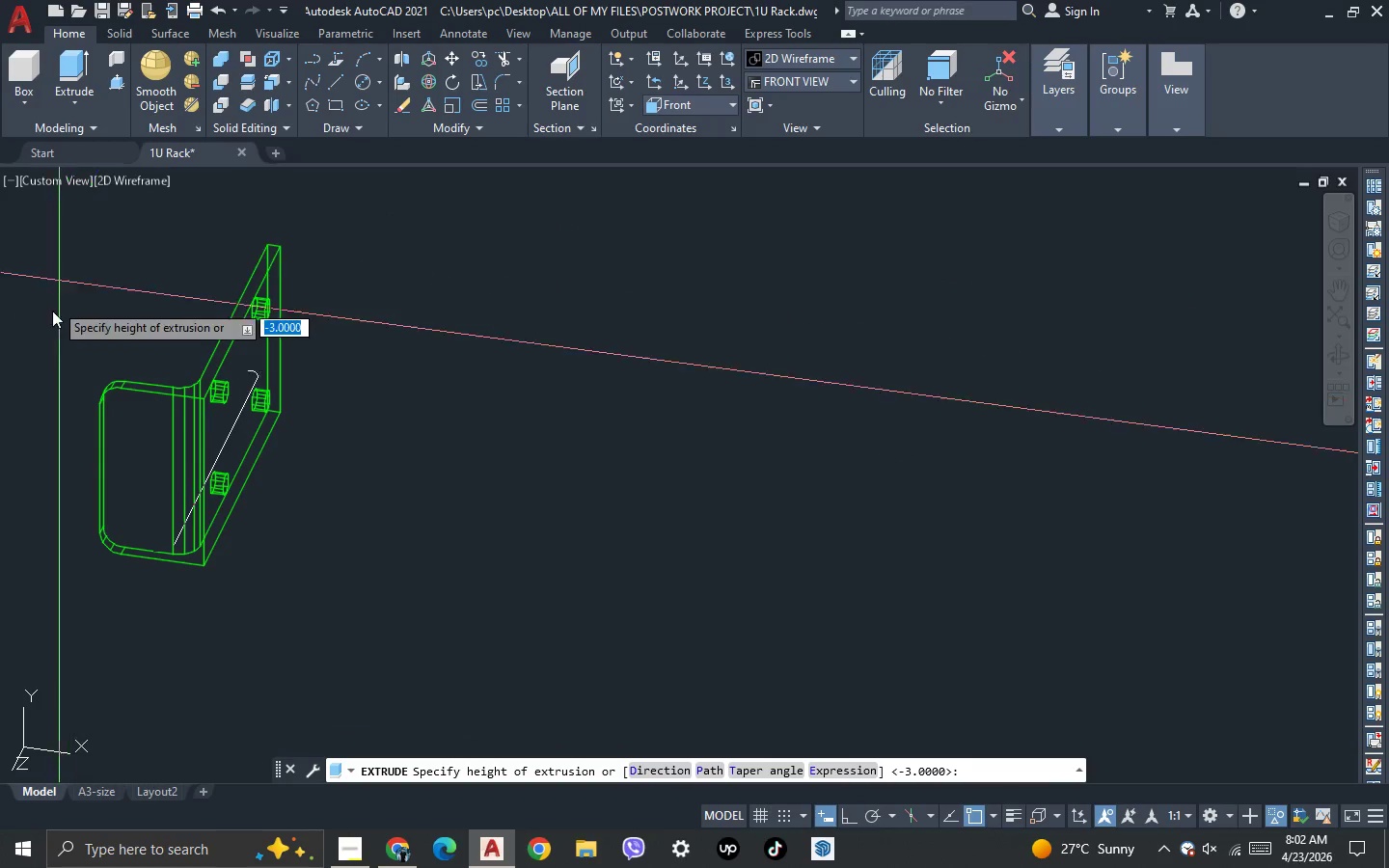 
scroll: coordinate [51, 315], scroll_direction: down, amount: 2.0
 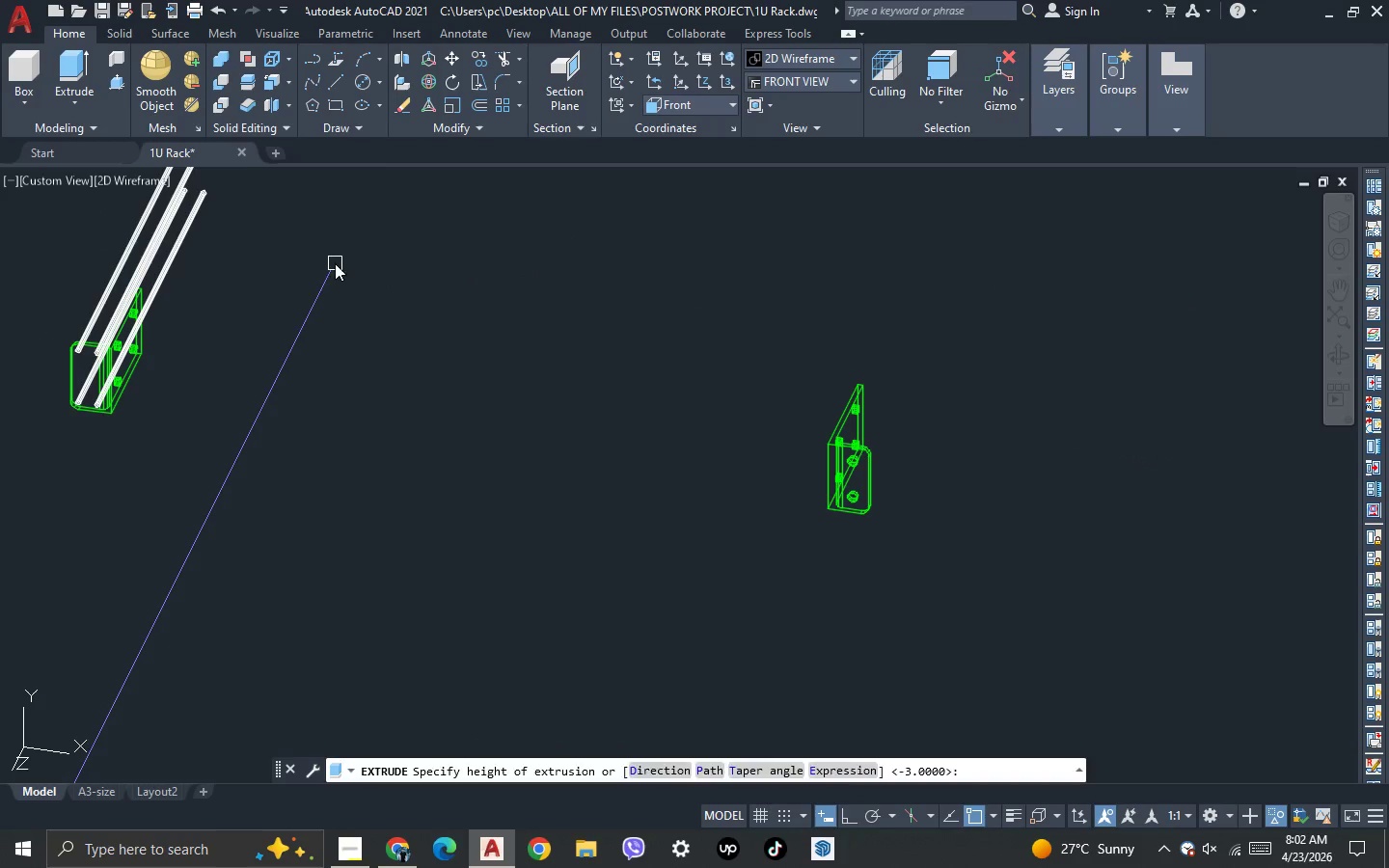 
key(Escape)
type(SU )
 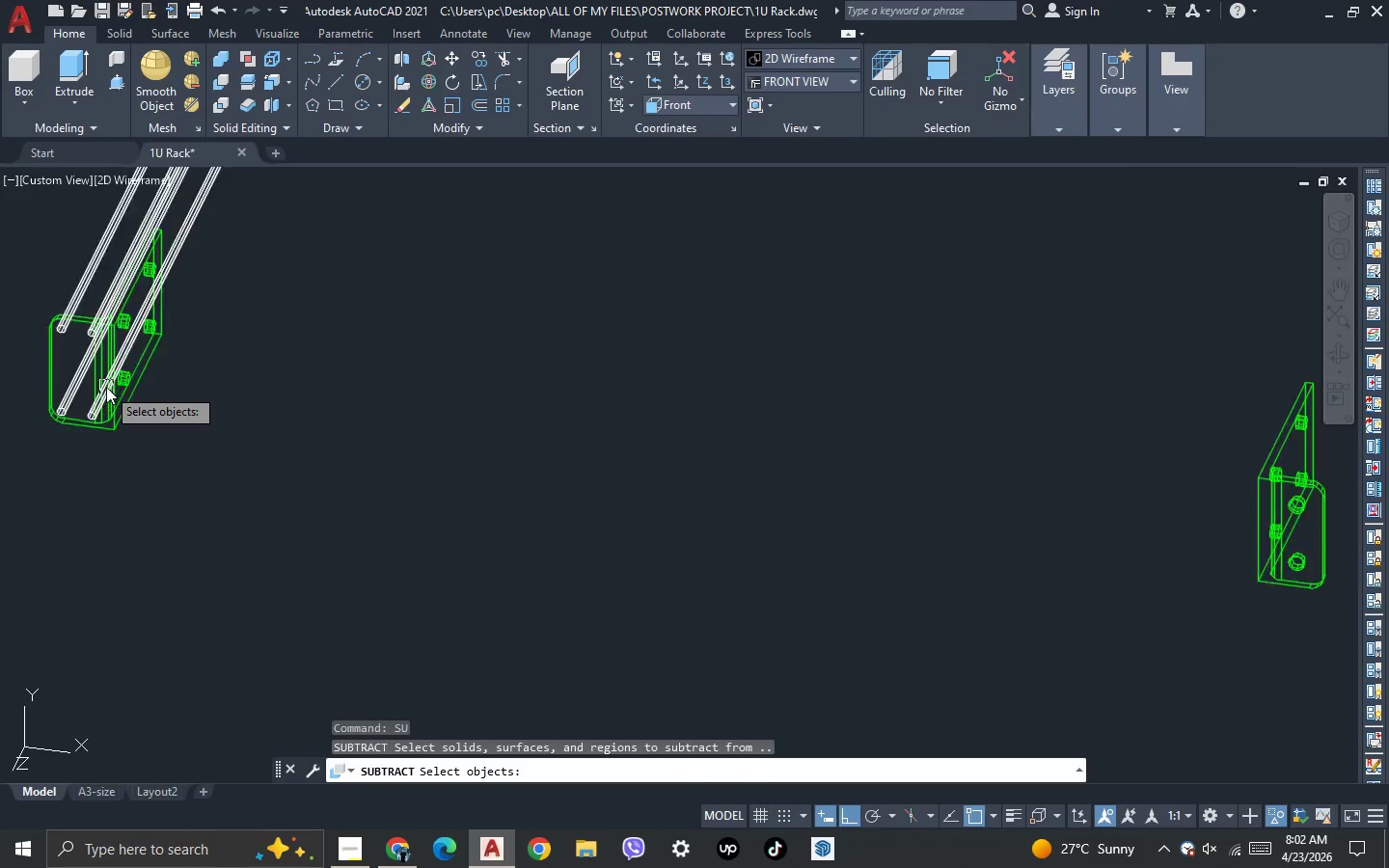 
scroll: coordinate [106, 387], scroll_direction: up, amount: 2.0
 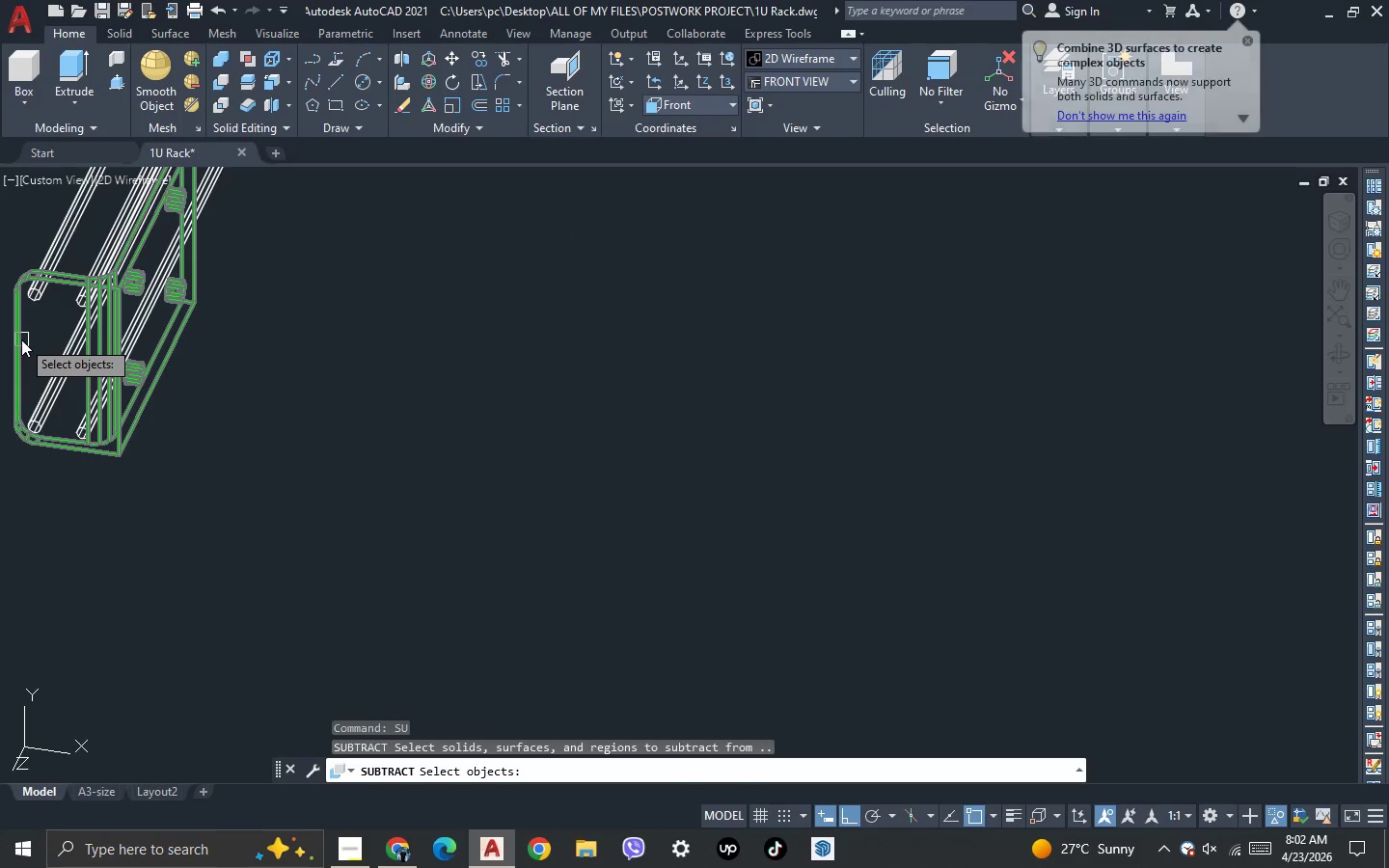 
left_click([21, 339])
 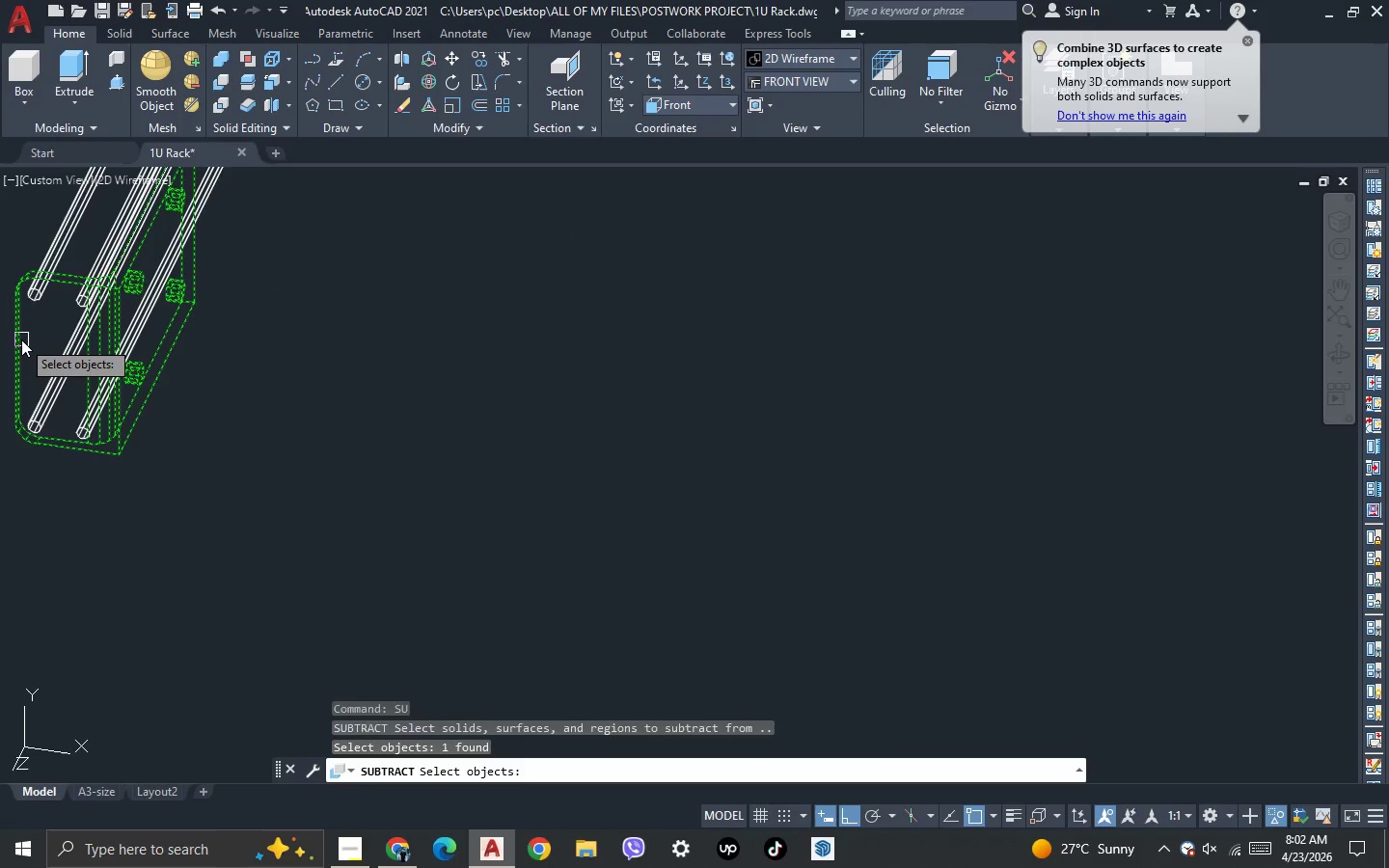 
key(Space)
 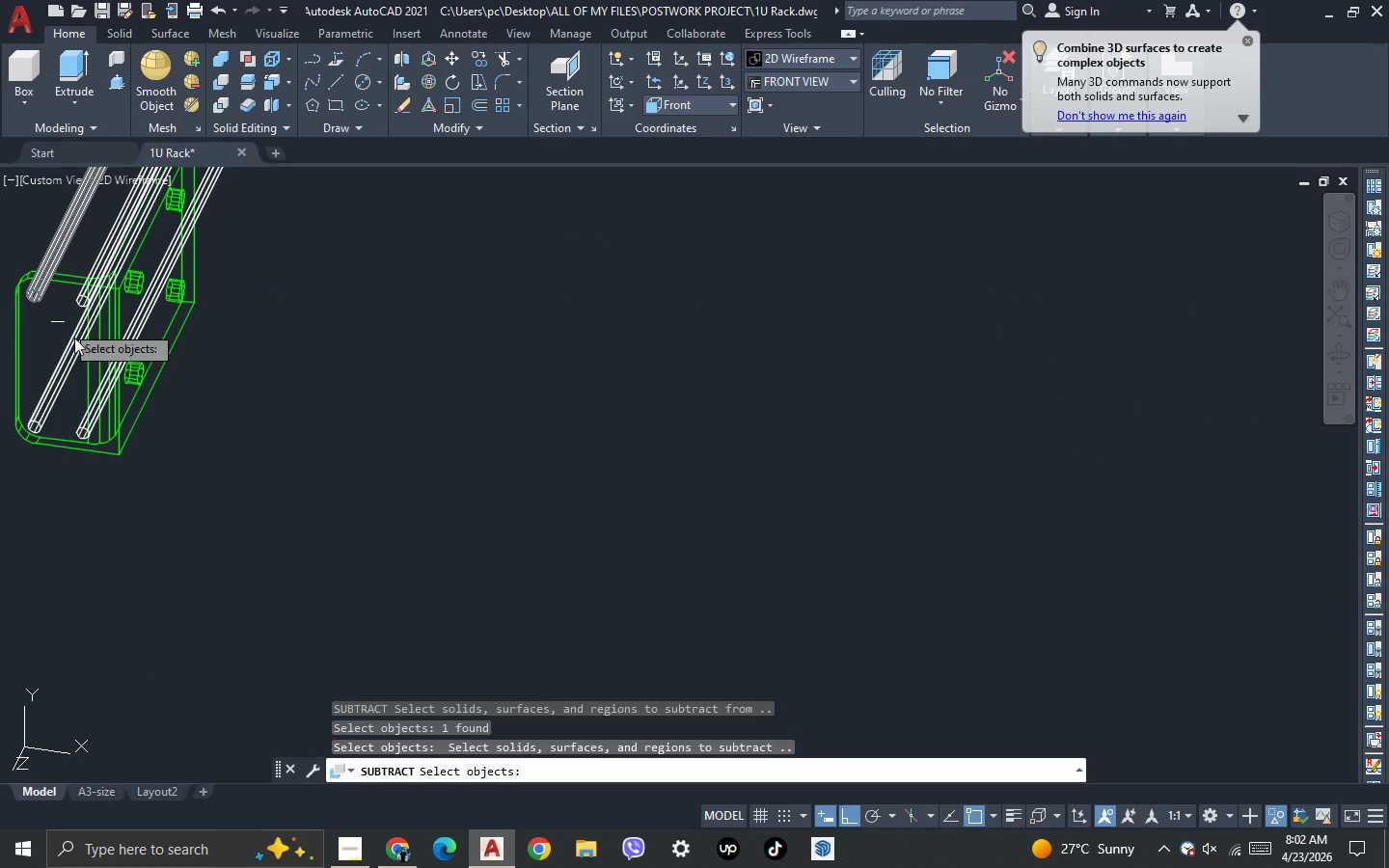 
scroll: coordinate [118, 375], scroll_direction: down, amount: 2.0
 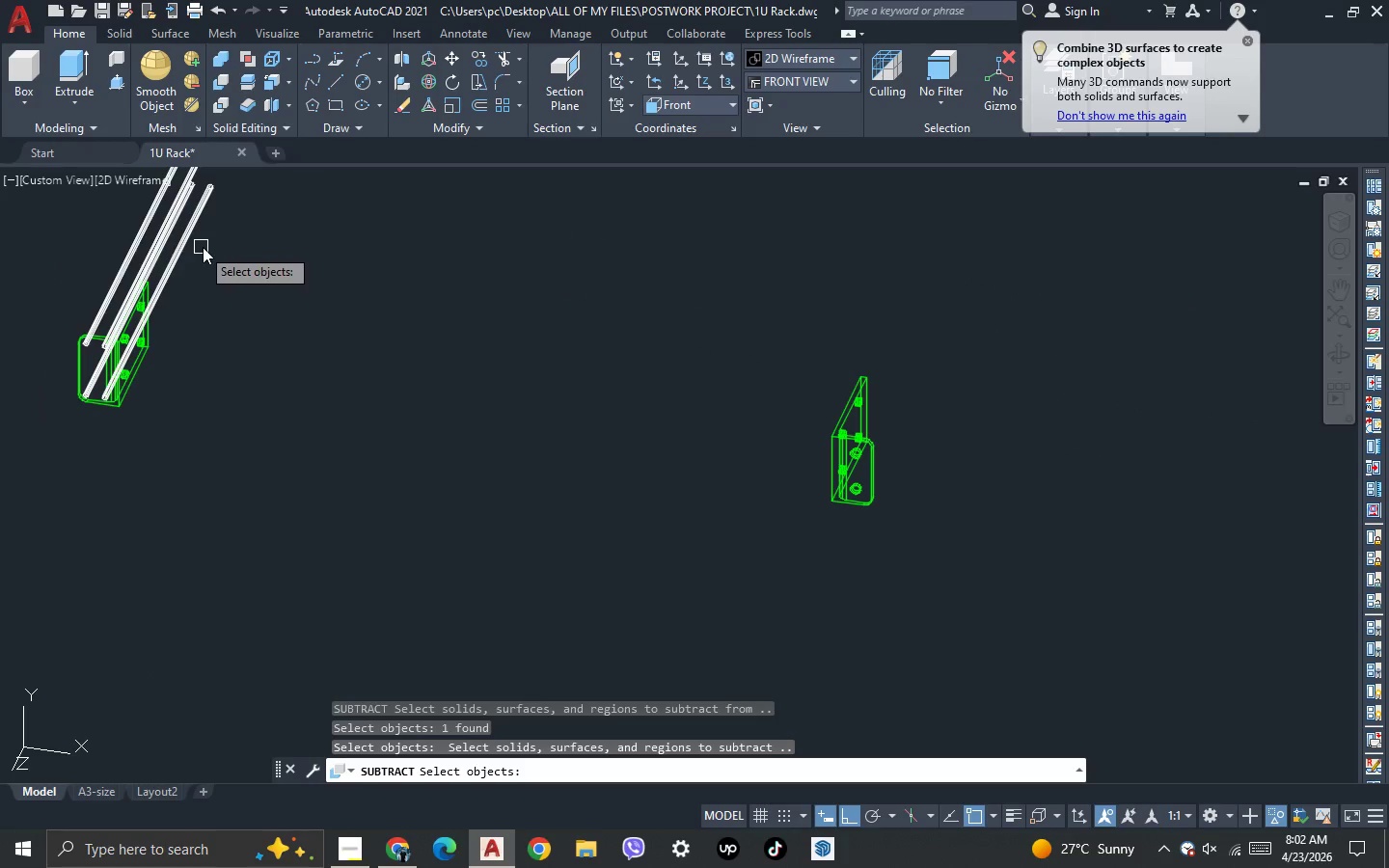 
left_click([223, 244])
 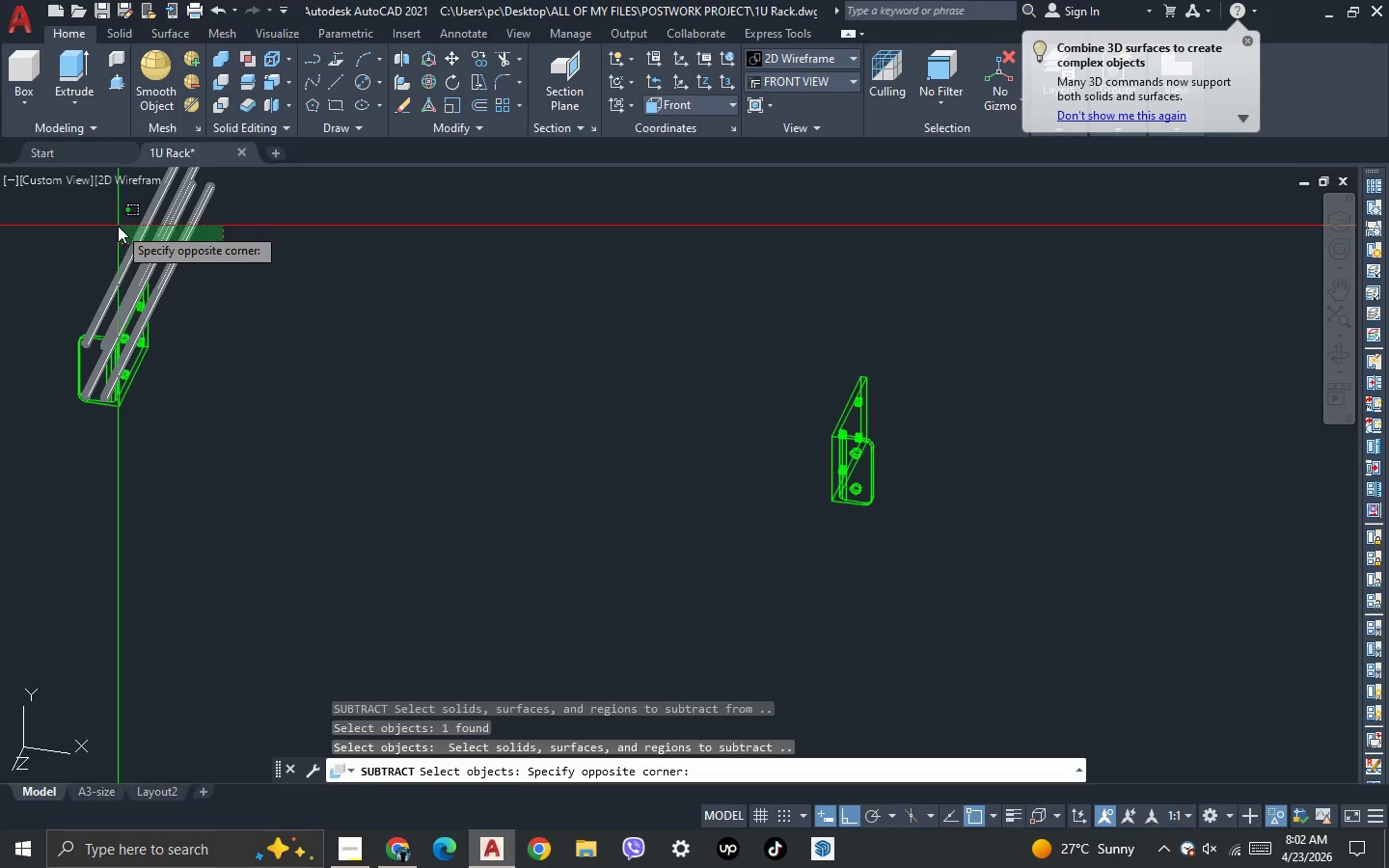 
key(Space)
 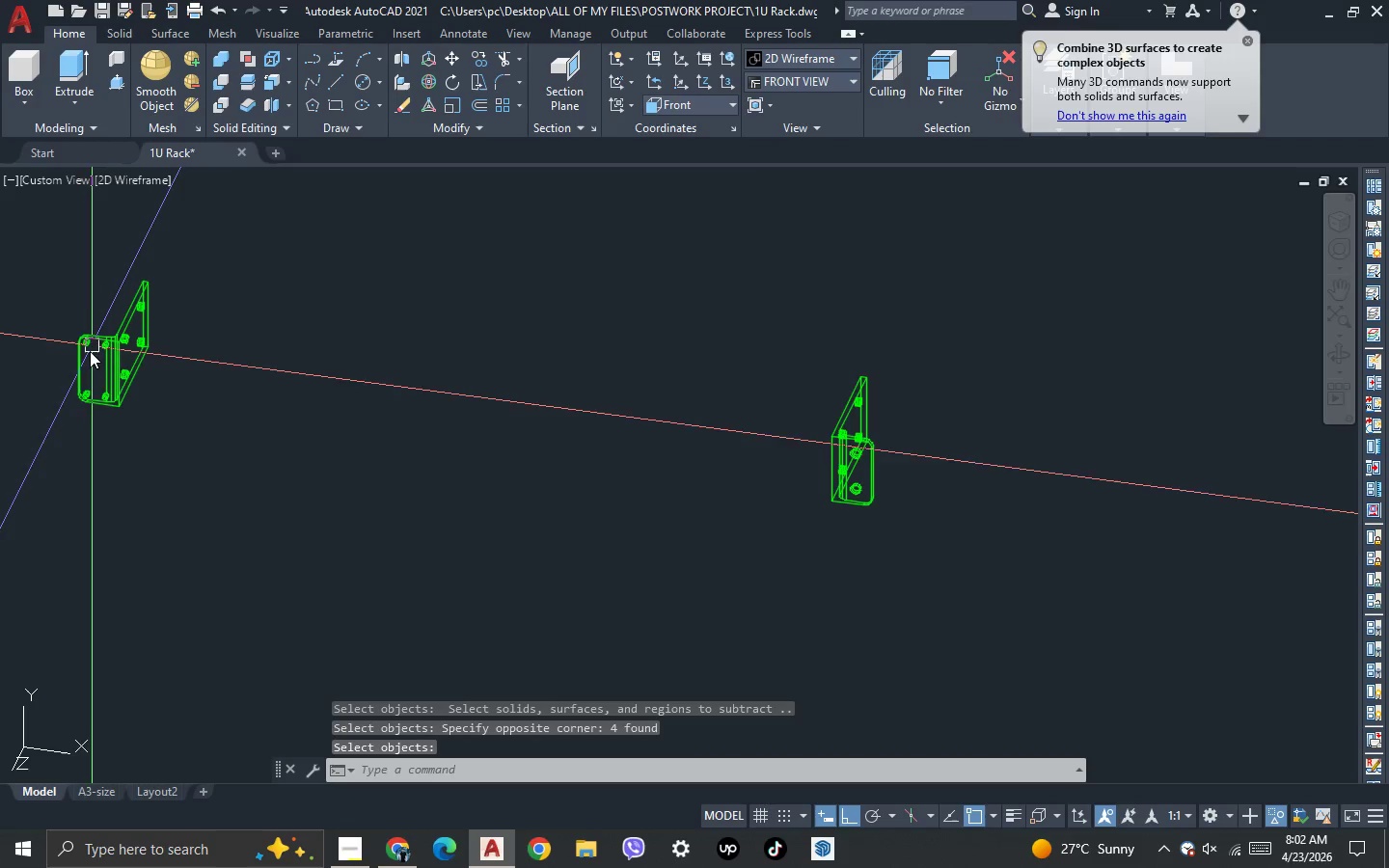 
scroll: coordinate [70, 335], scroll_direction: up, amount: 3.0
 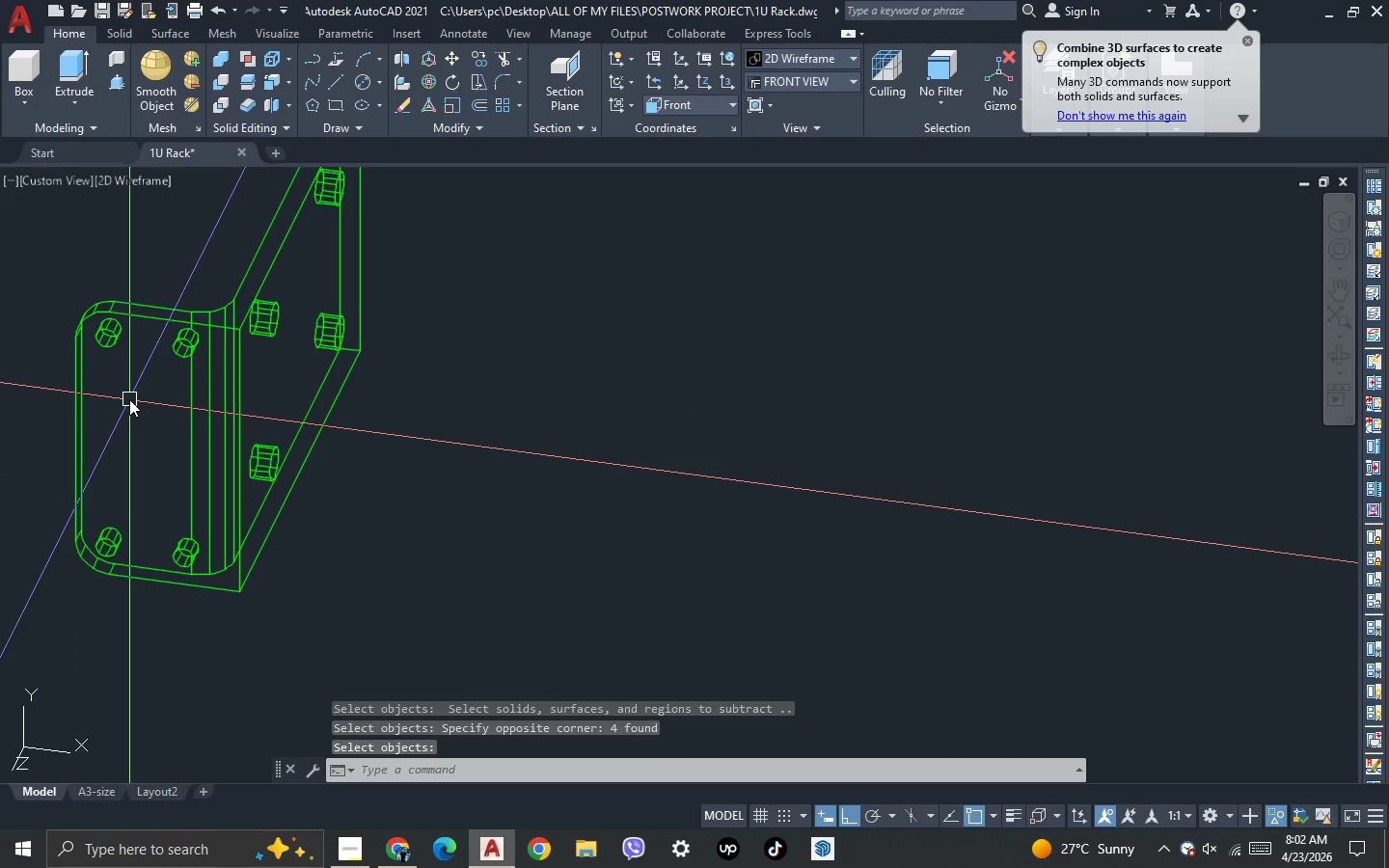 
type(CH)
 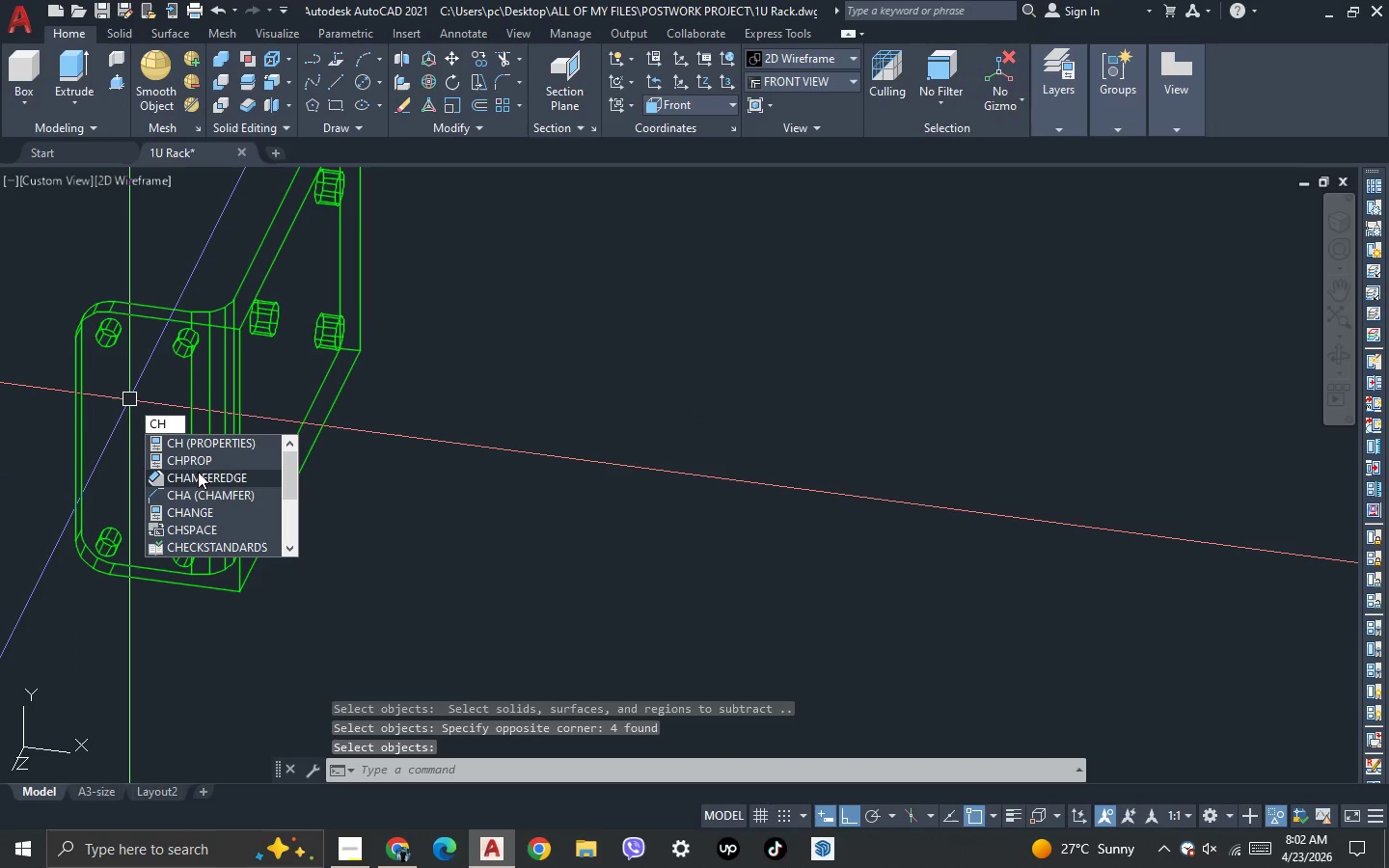 
left_click([198, 475])
 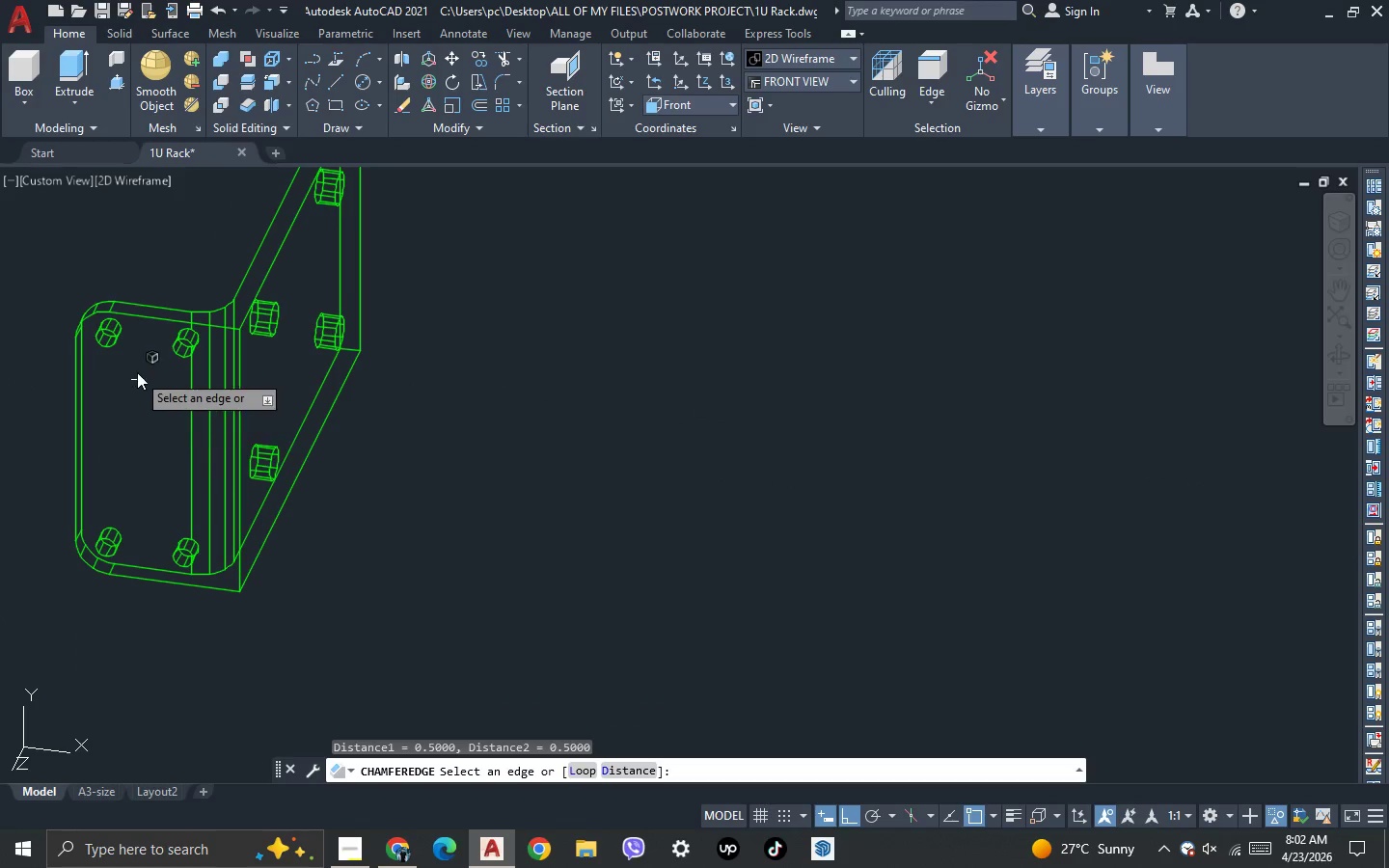 
scroll: coordinate [136, 372], scroll_direction: up, amount: 2.0
 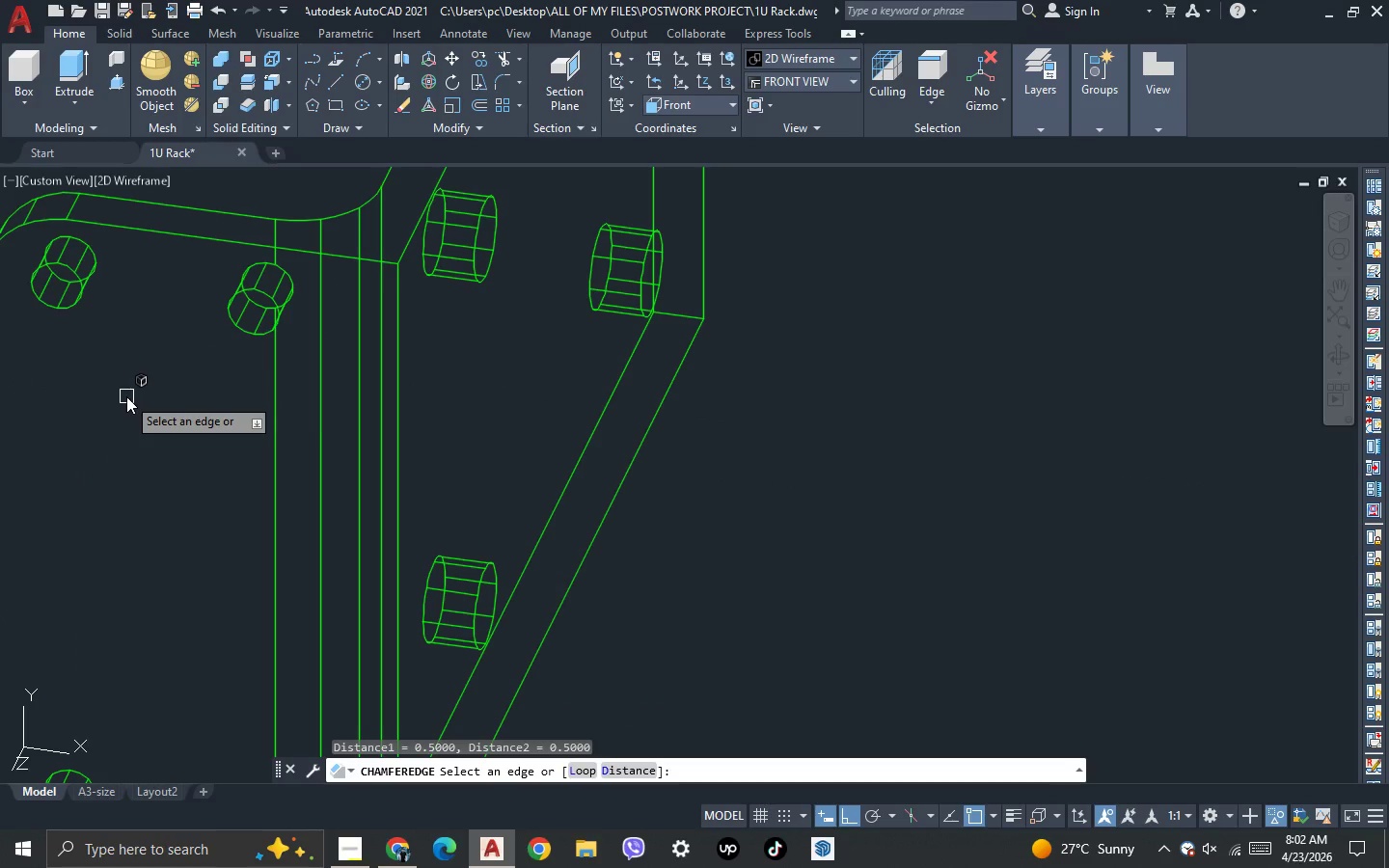 
key(D)
 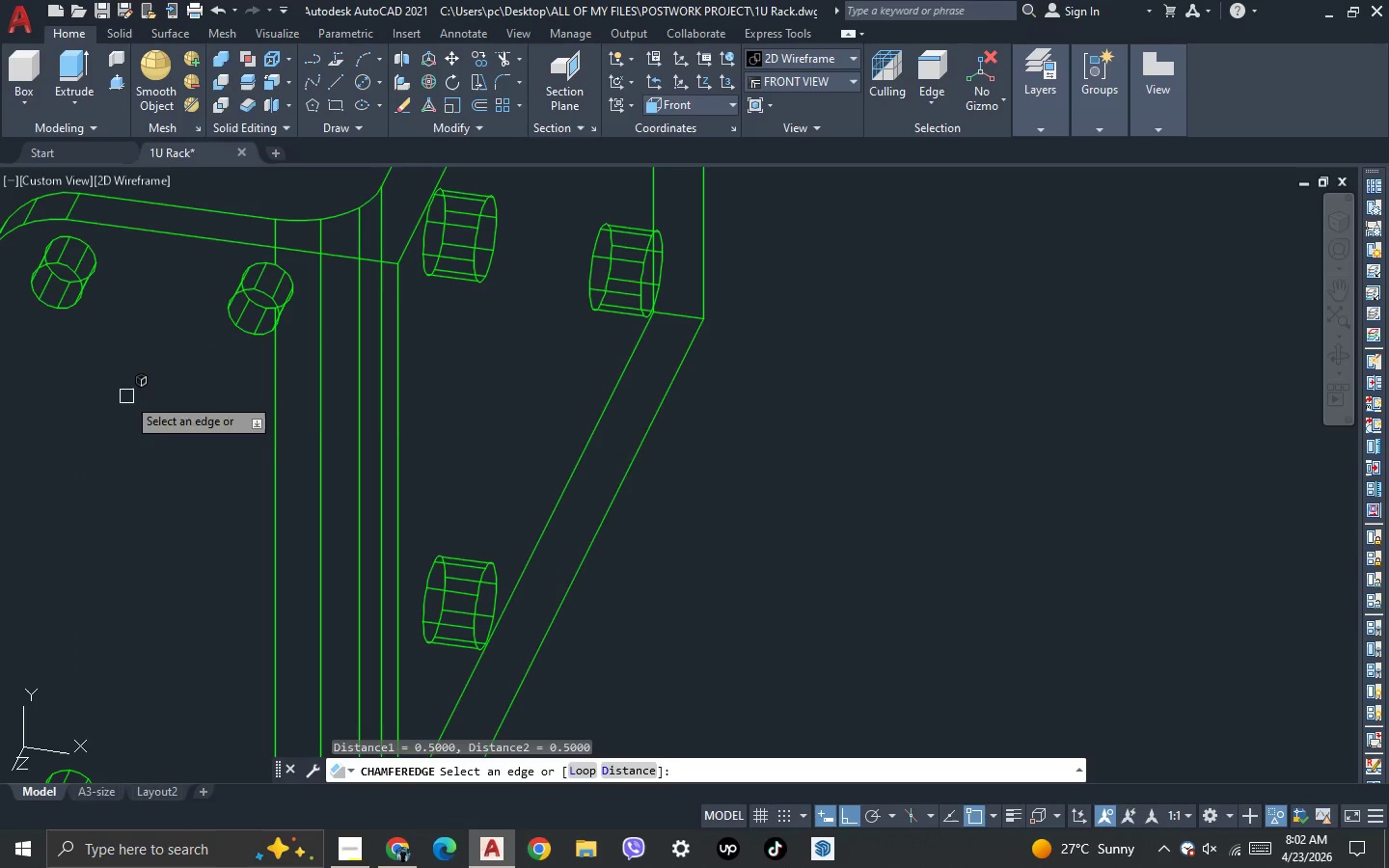 
key(Space)
 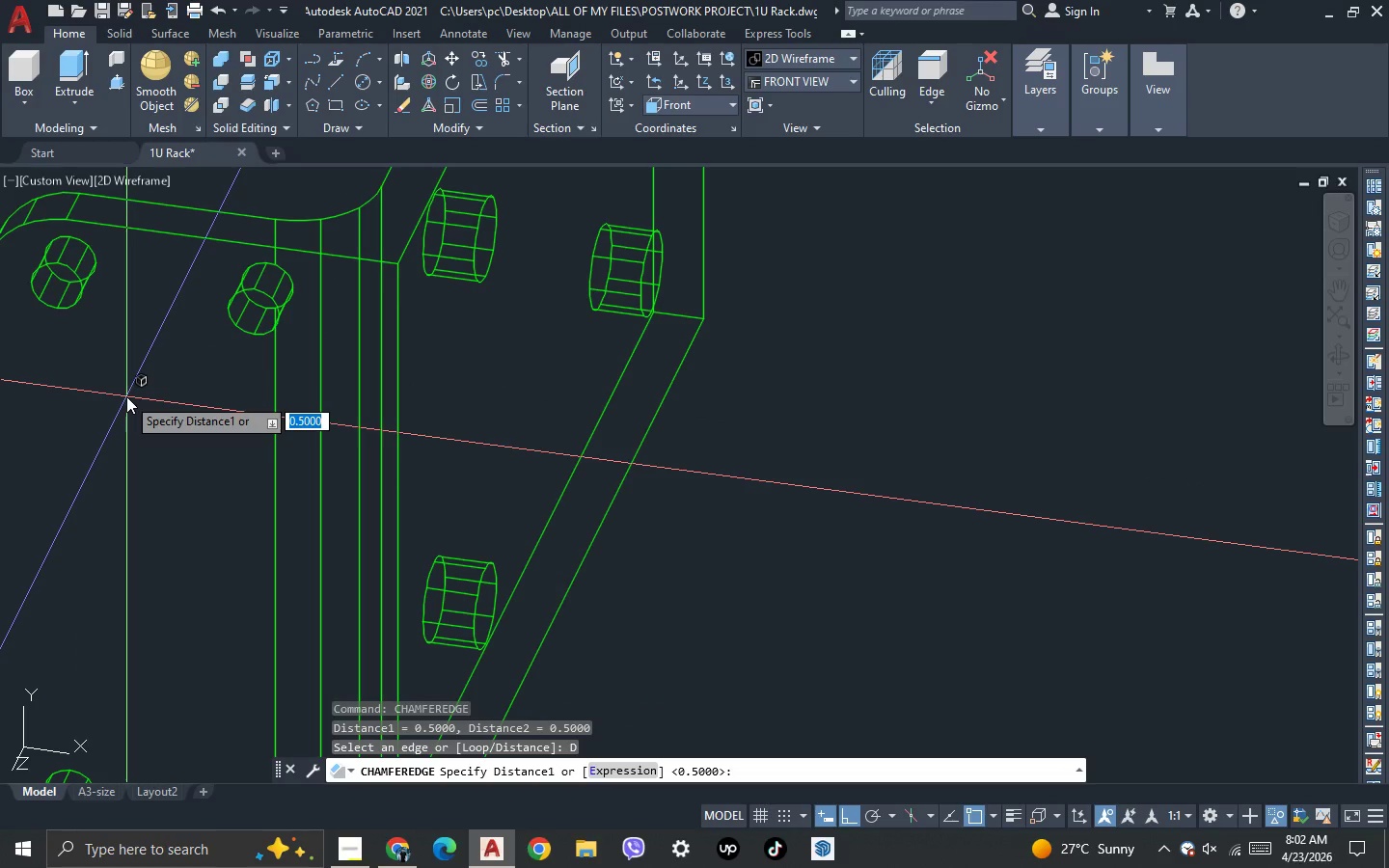 
key(Space)
 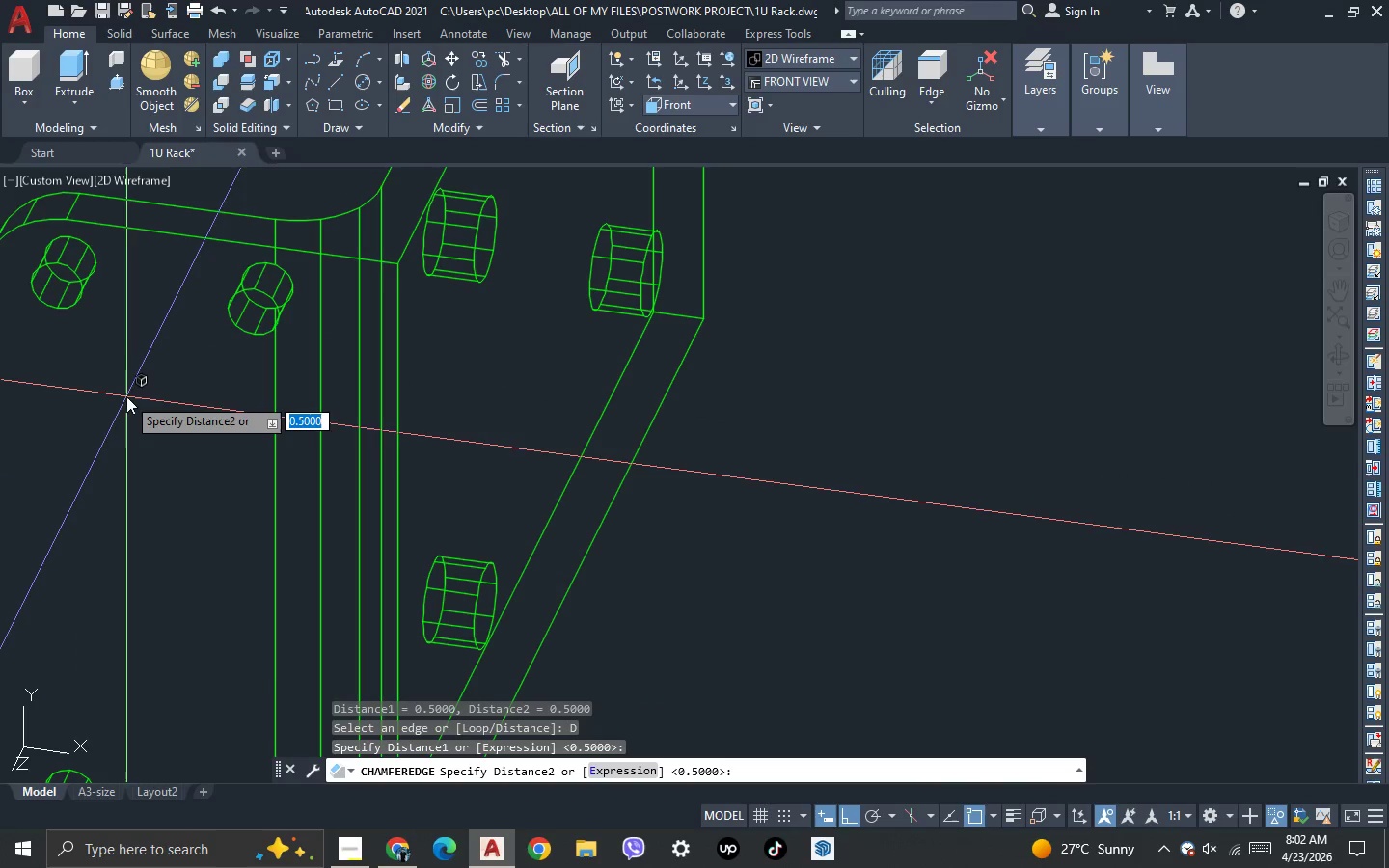 
key(Space)
 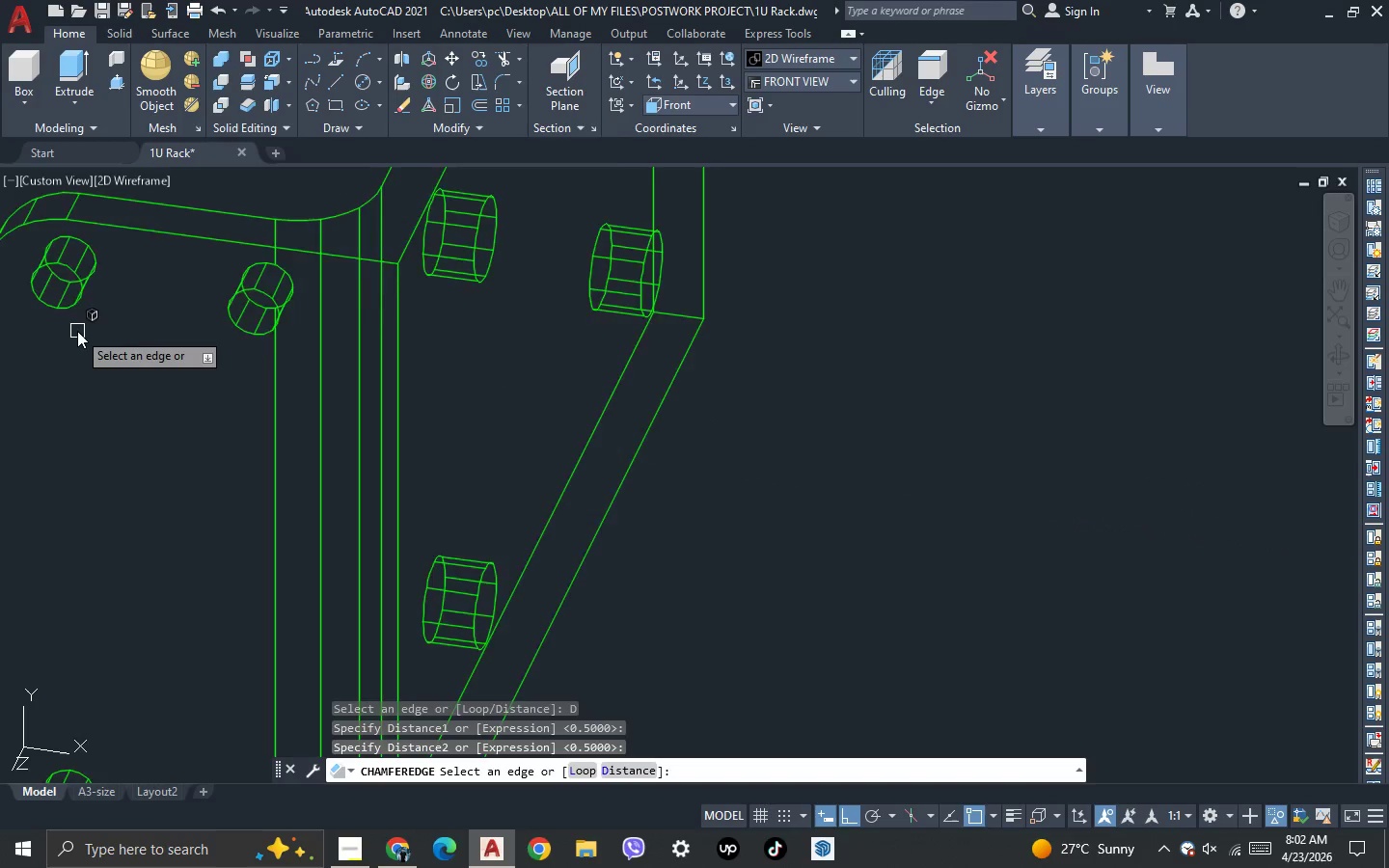 
scroll: coordinate [77, 331], scroll_direction: up, amount: 1.0
 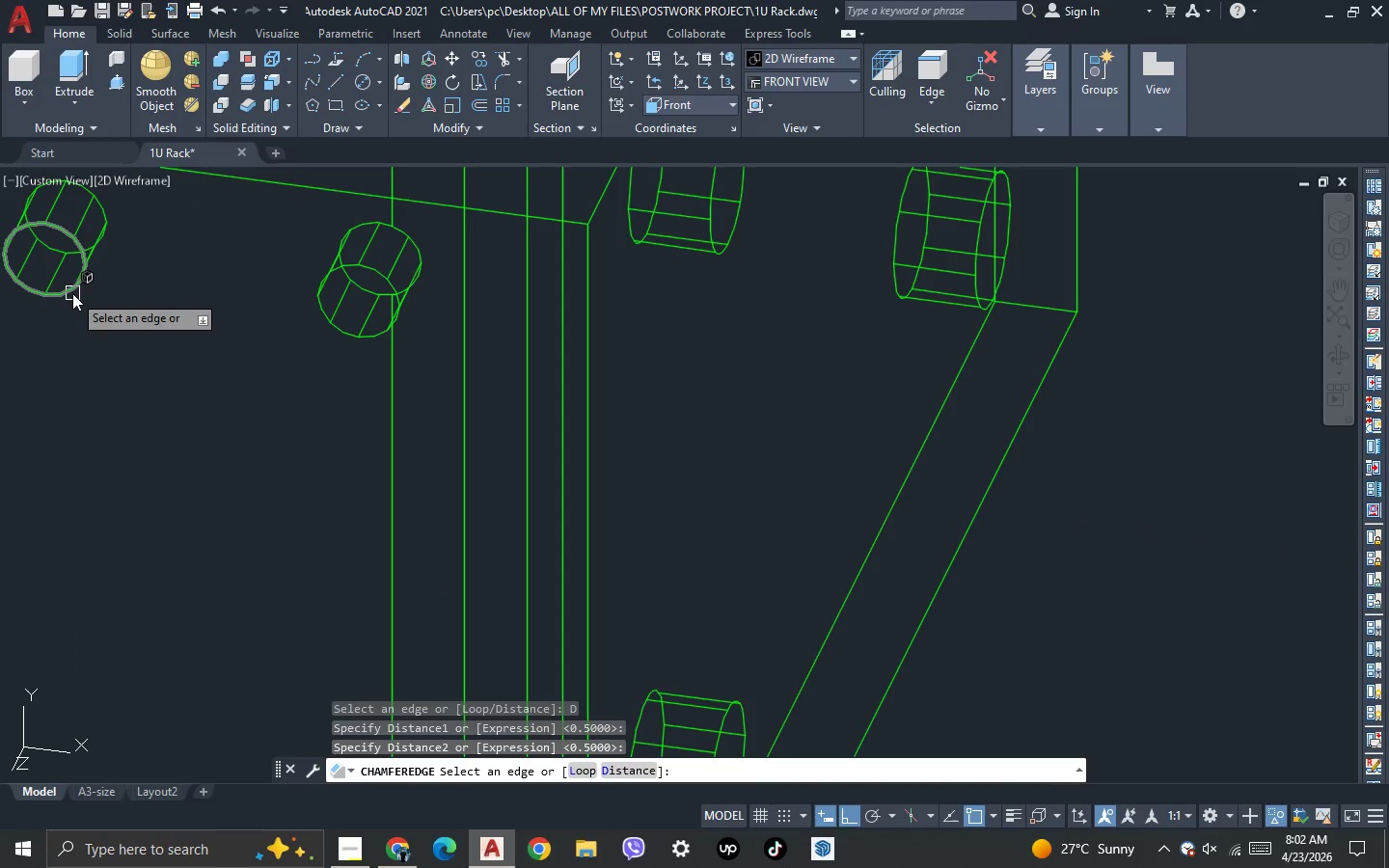 
left_click([72, 293])
 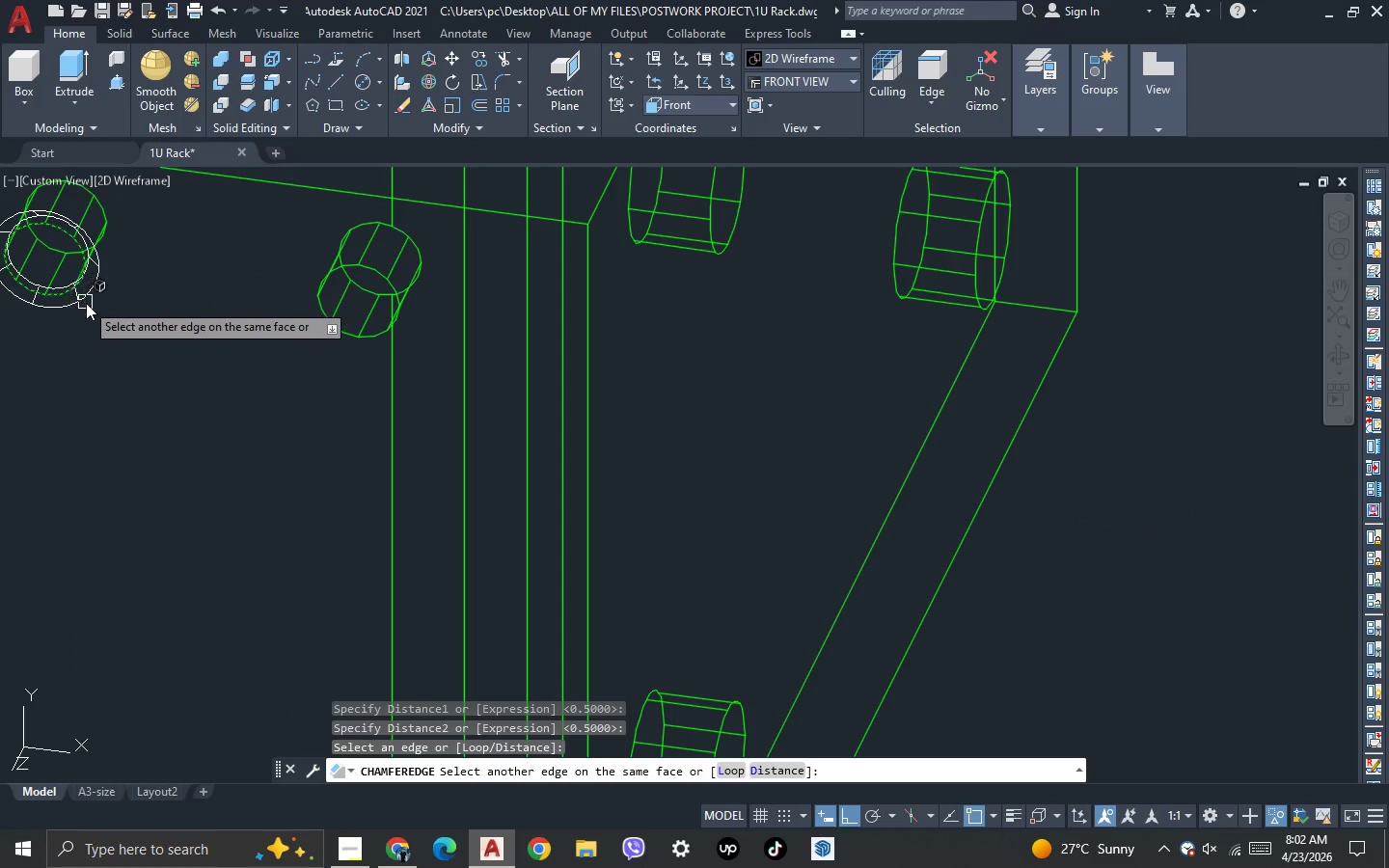 
key(Space)
 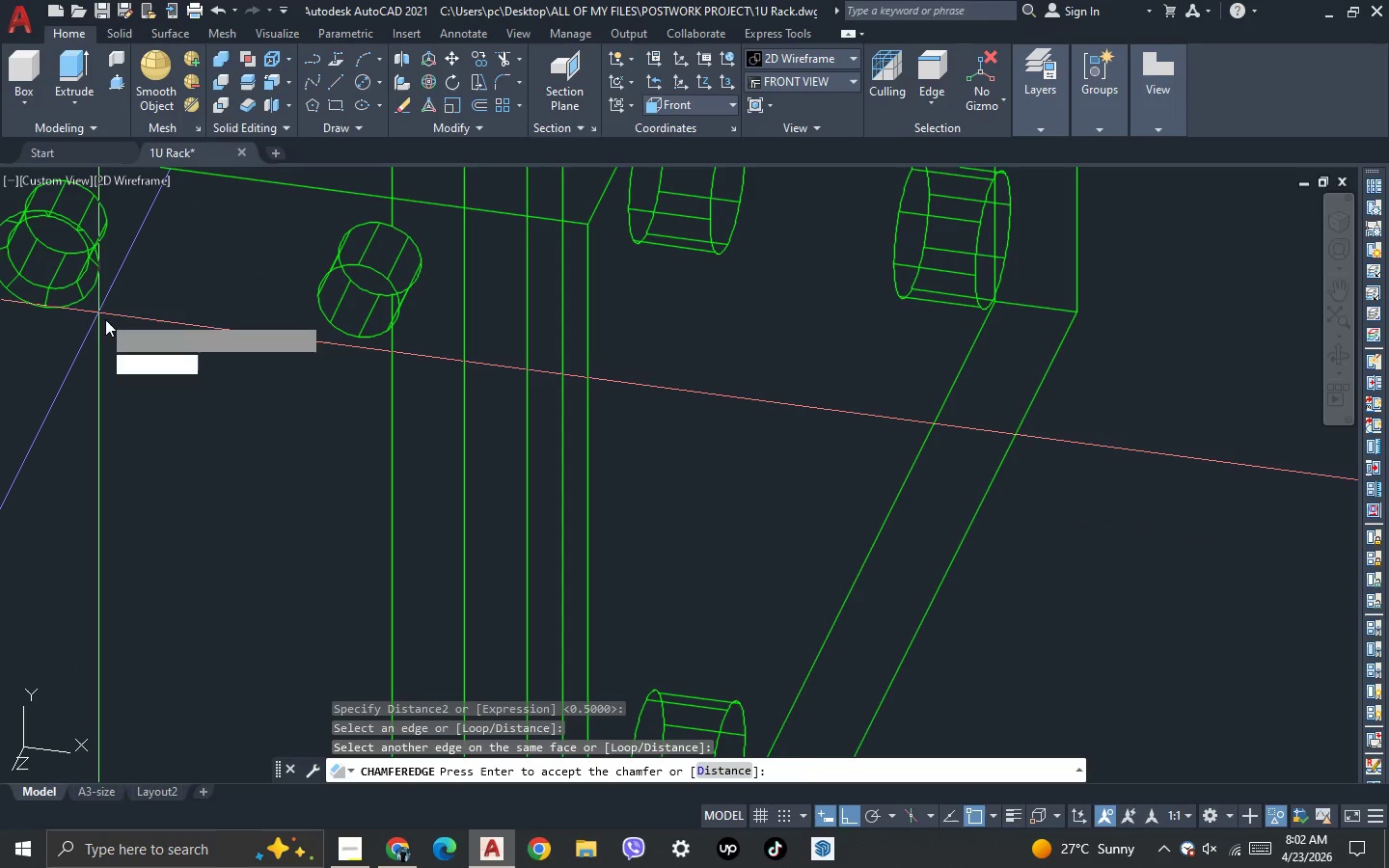 
key(Space)
 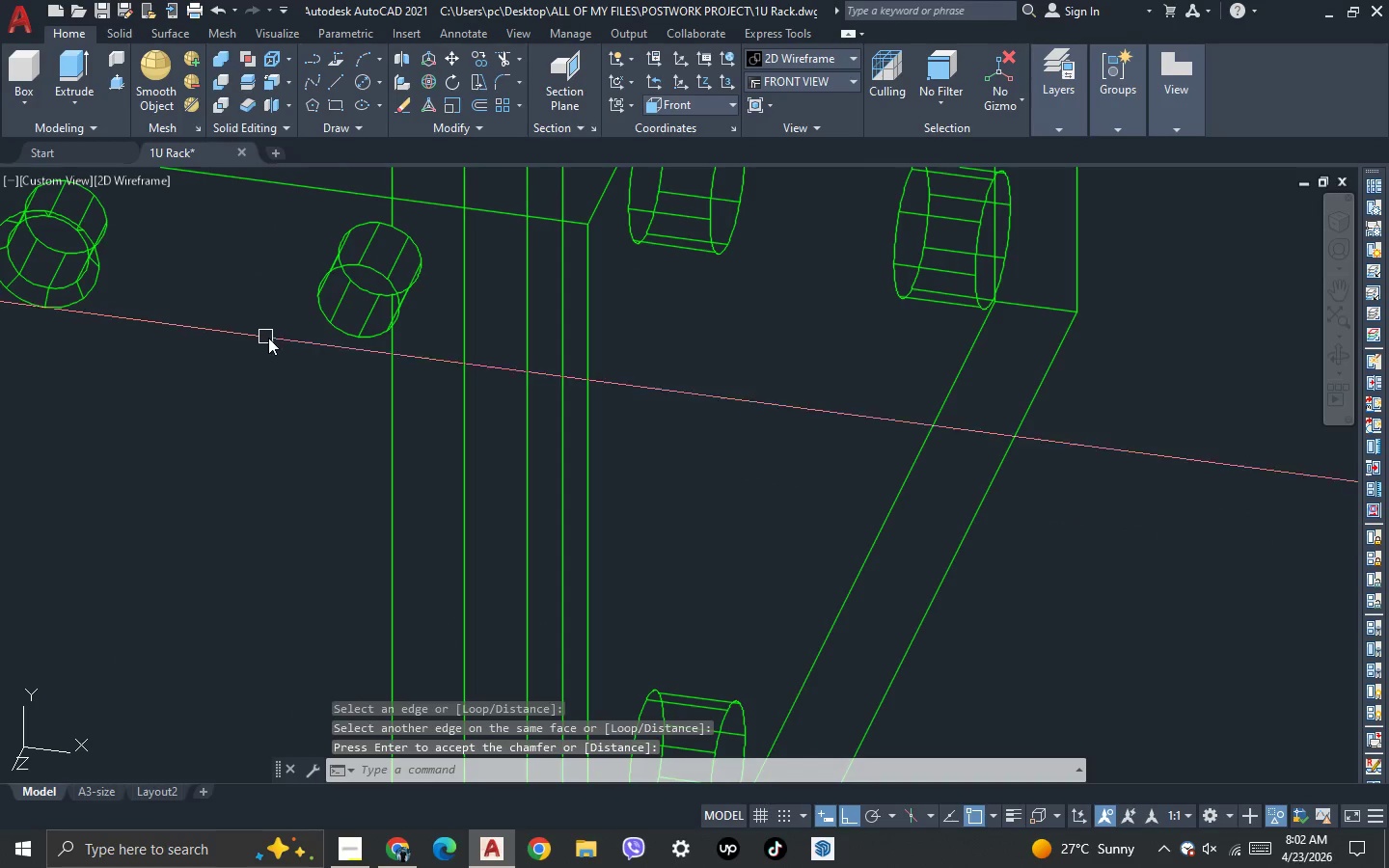 
key(Space)
 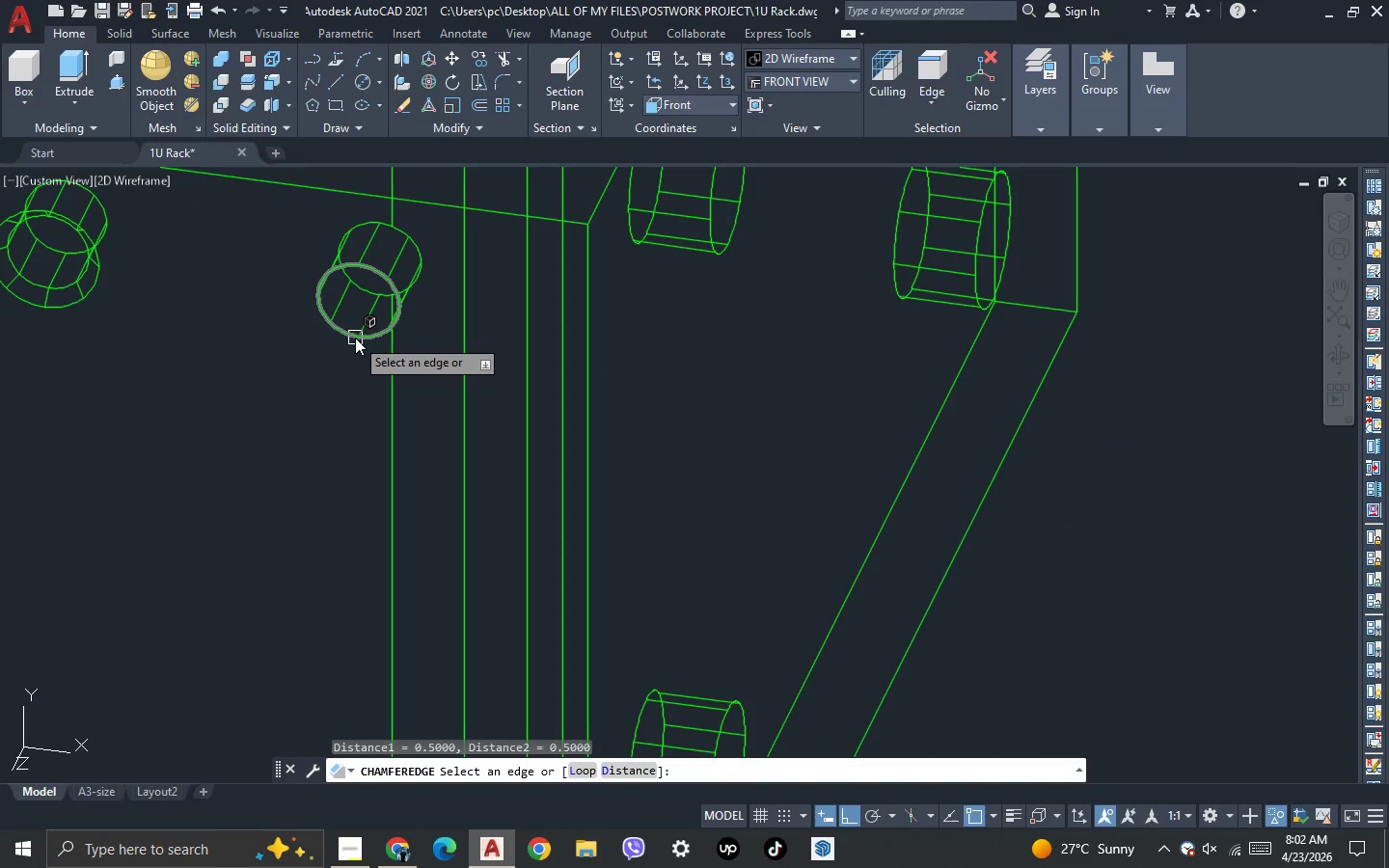 
left_click([355, 338])
 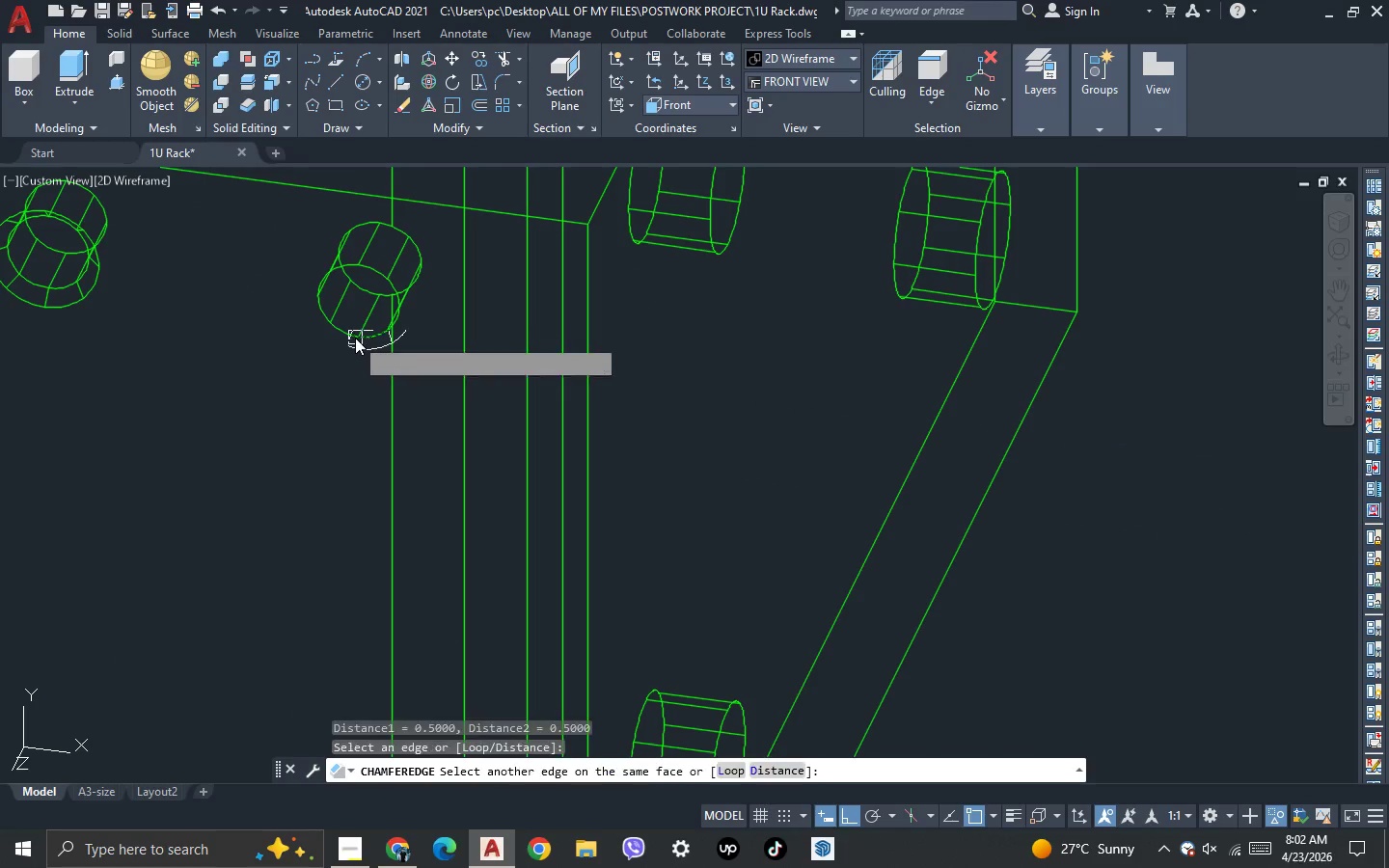 
key(Space)
 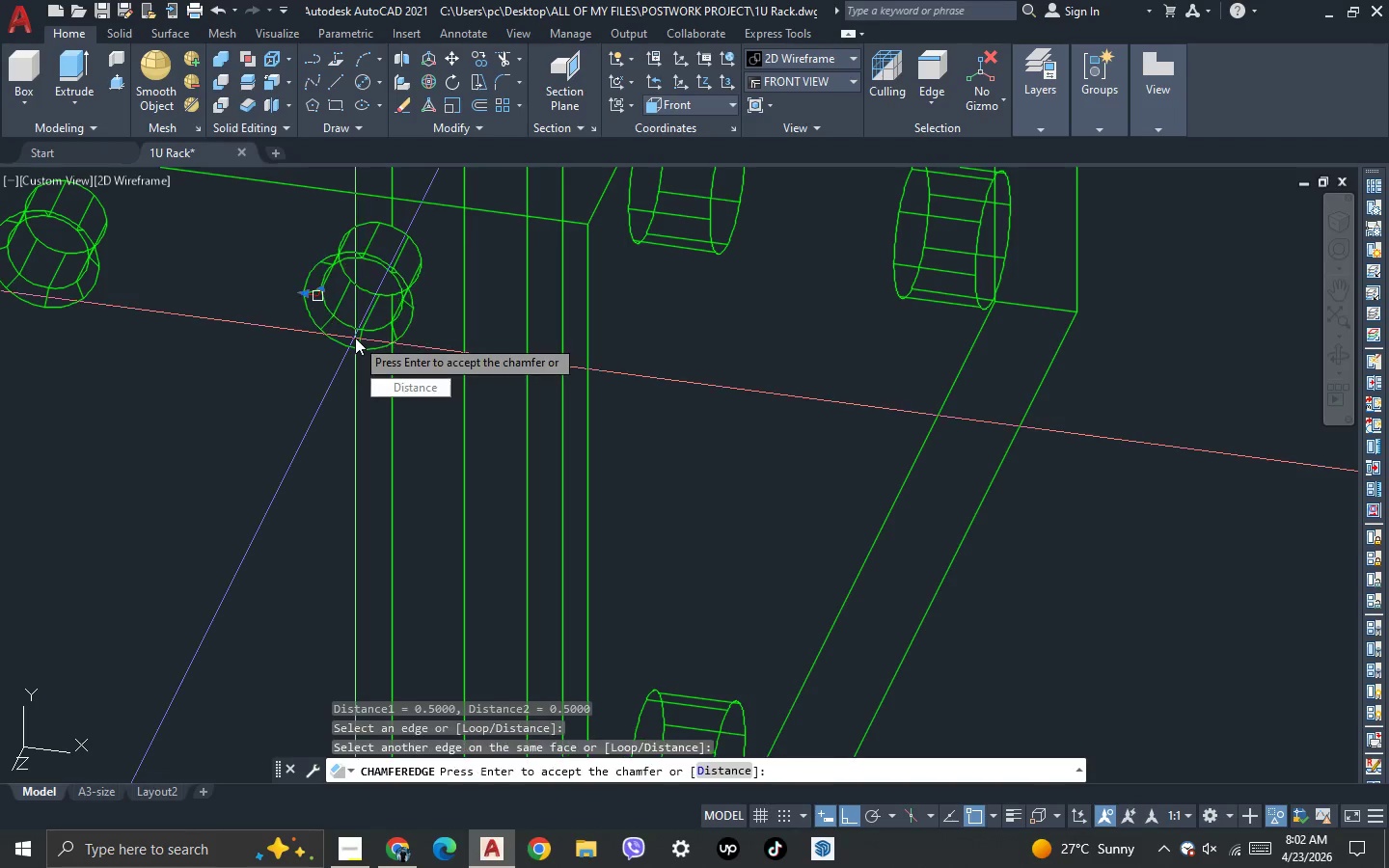 
key(Space)
 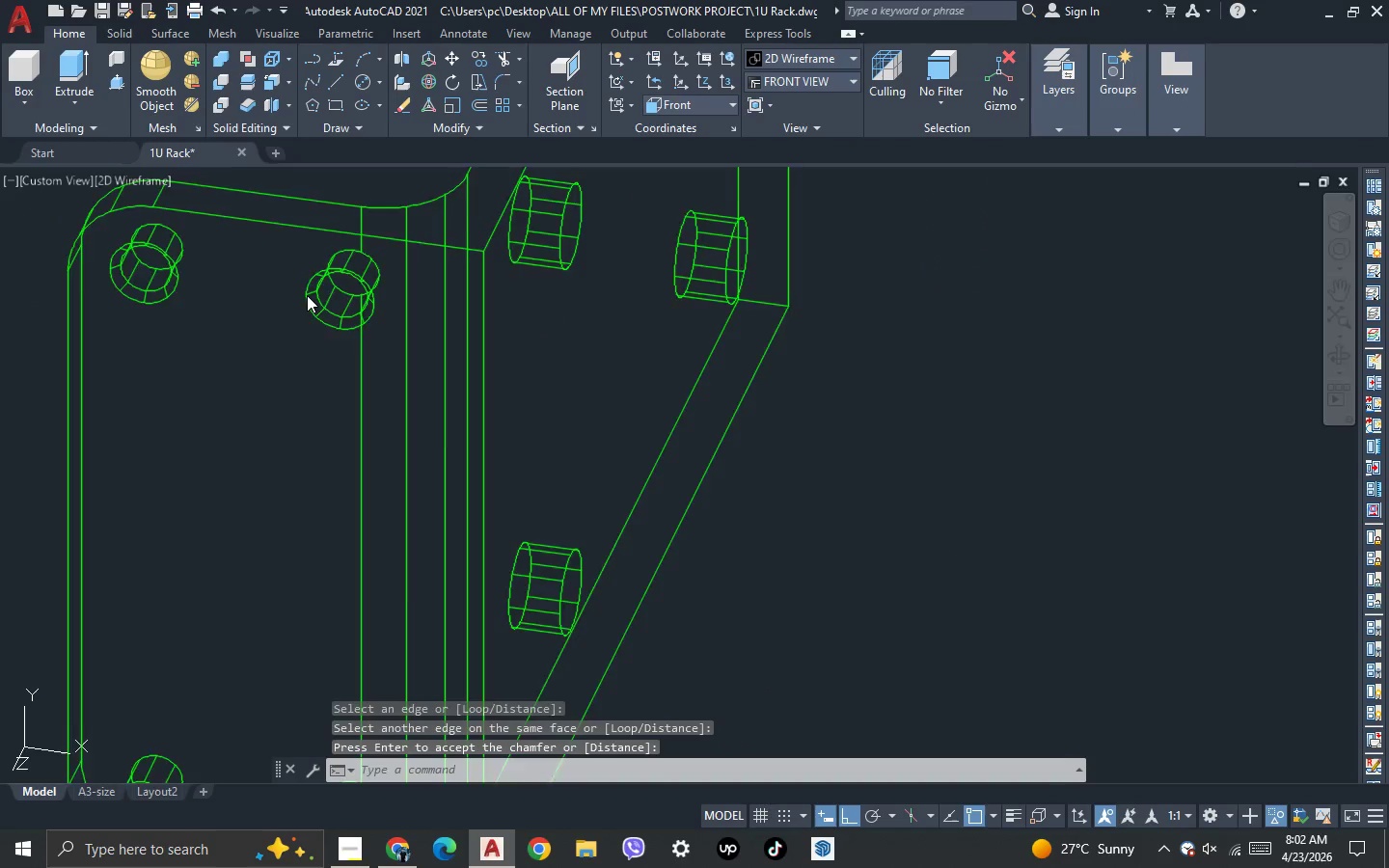 
key(Space)
 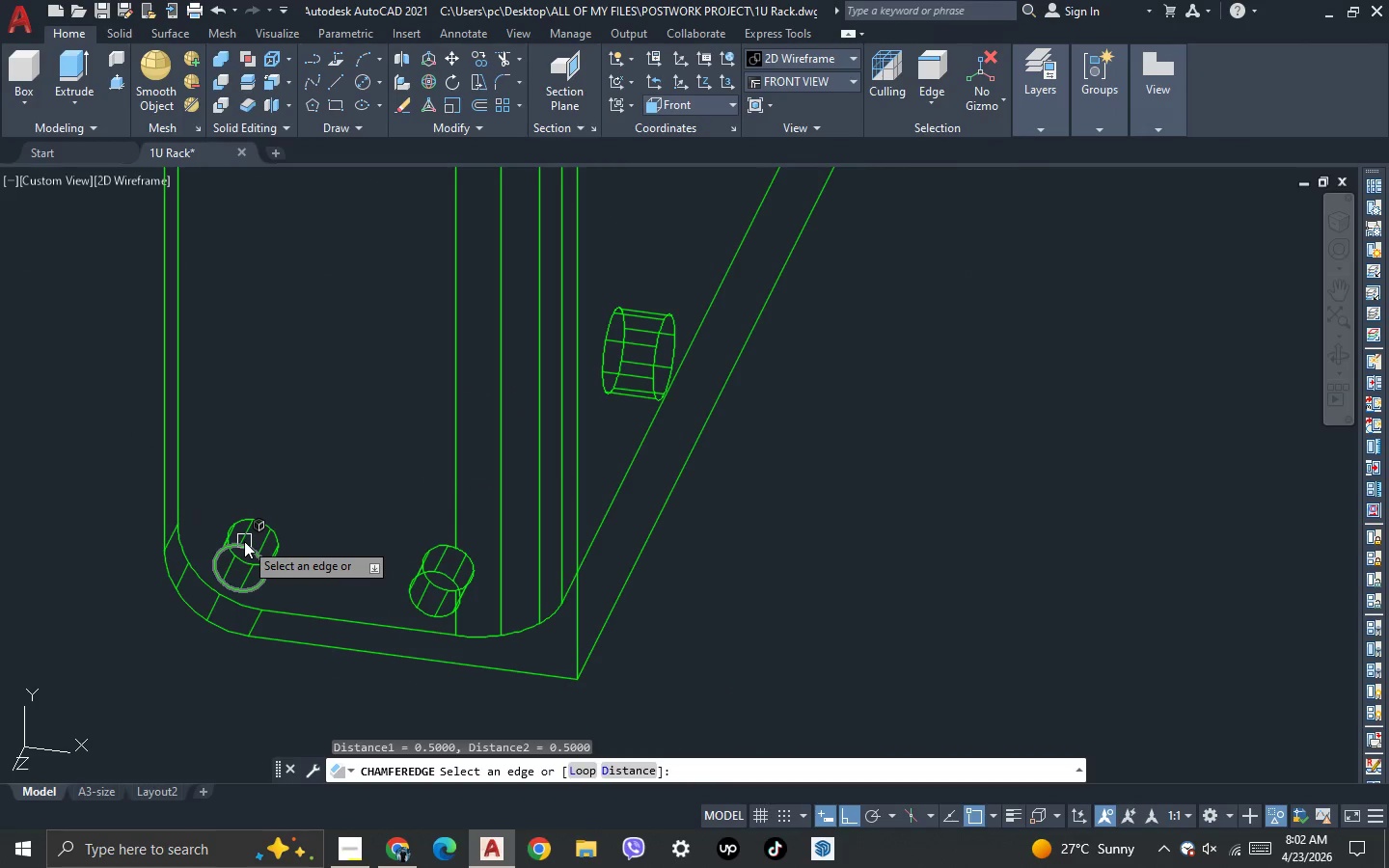 
scroll: coordinate [245, 445], scroll_direction: down, amount: 1.0
 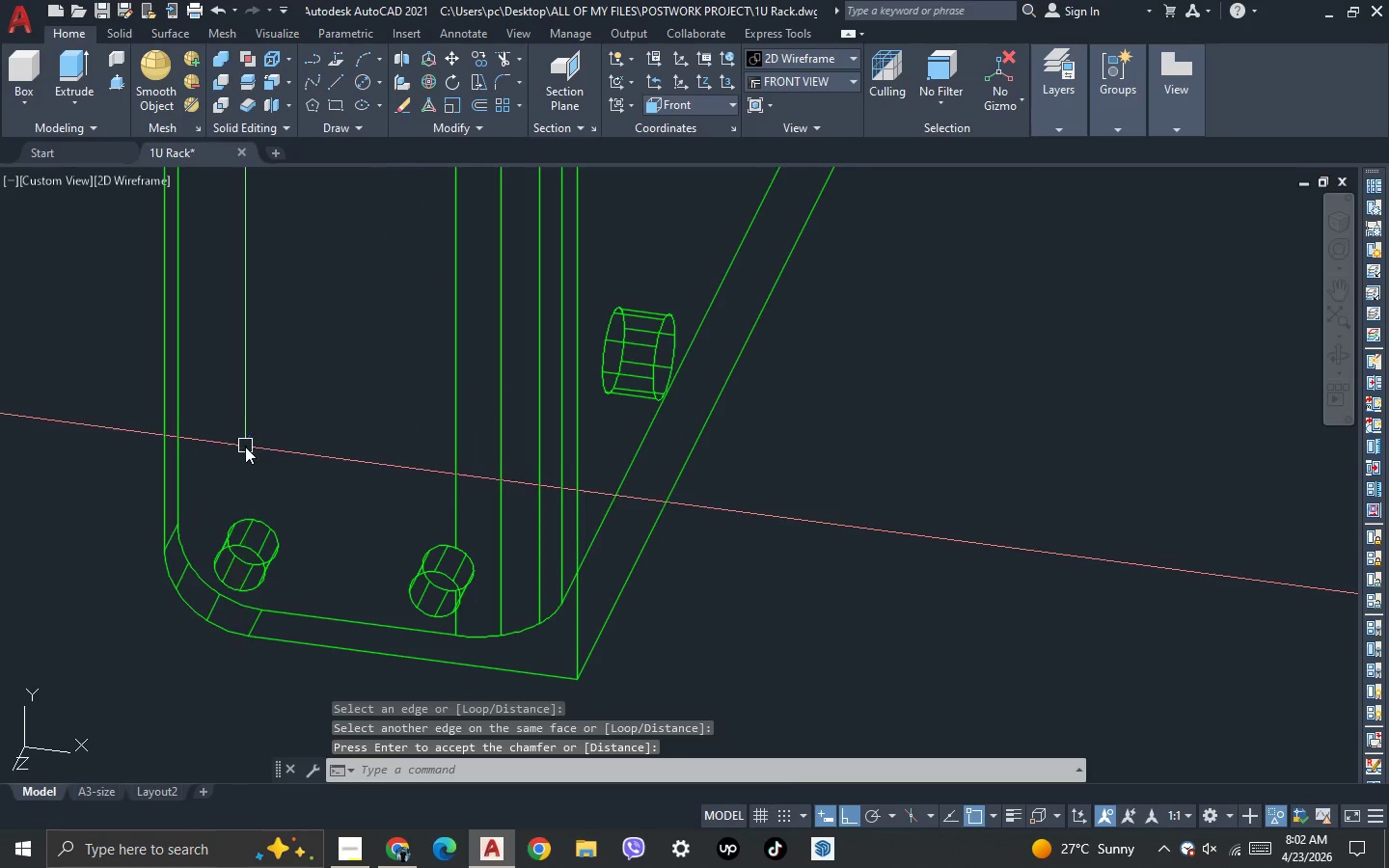 
left_click([244, 541])
 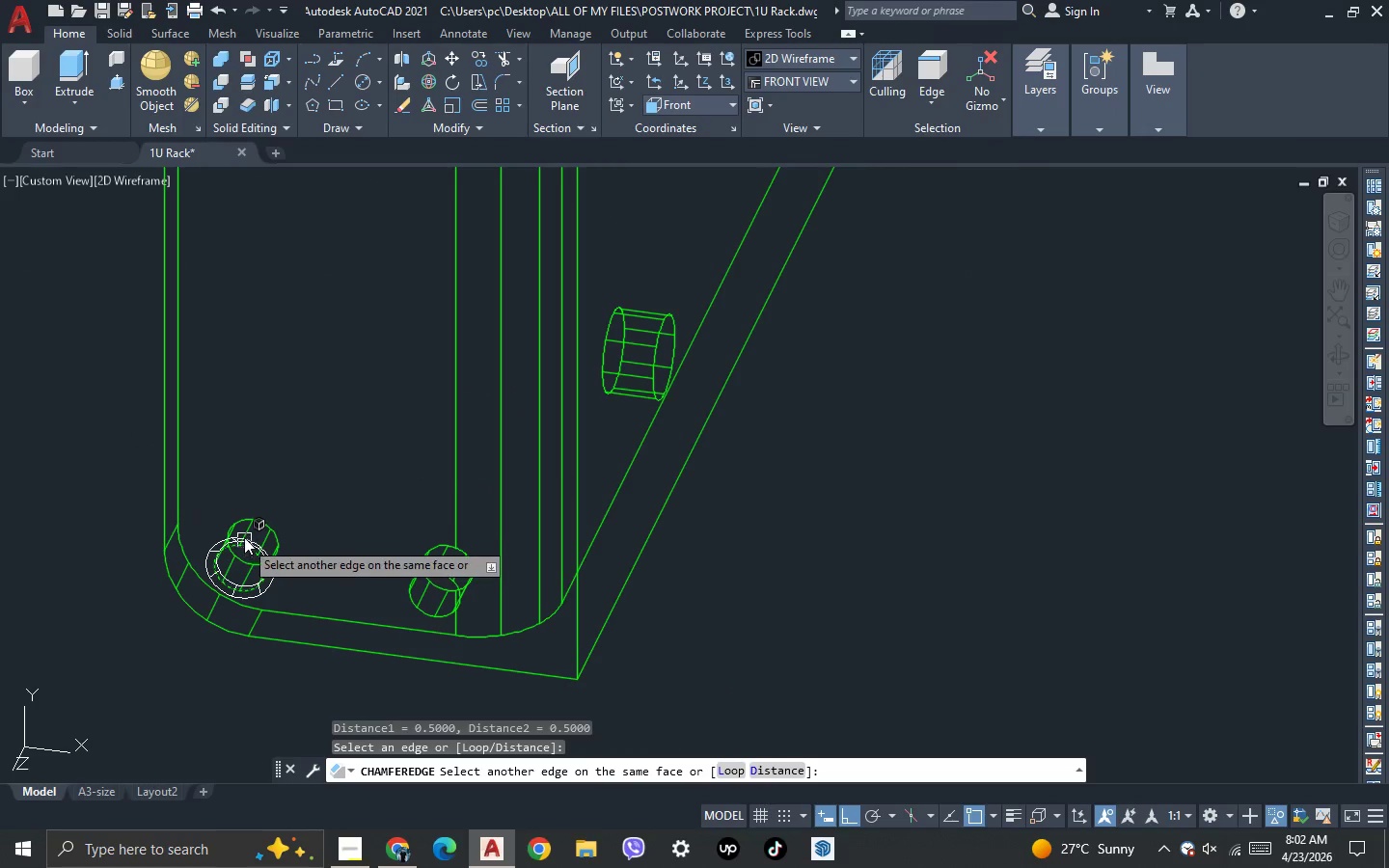 
key(Space)
 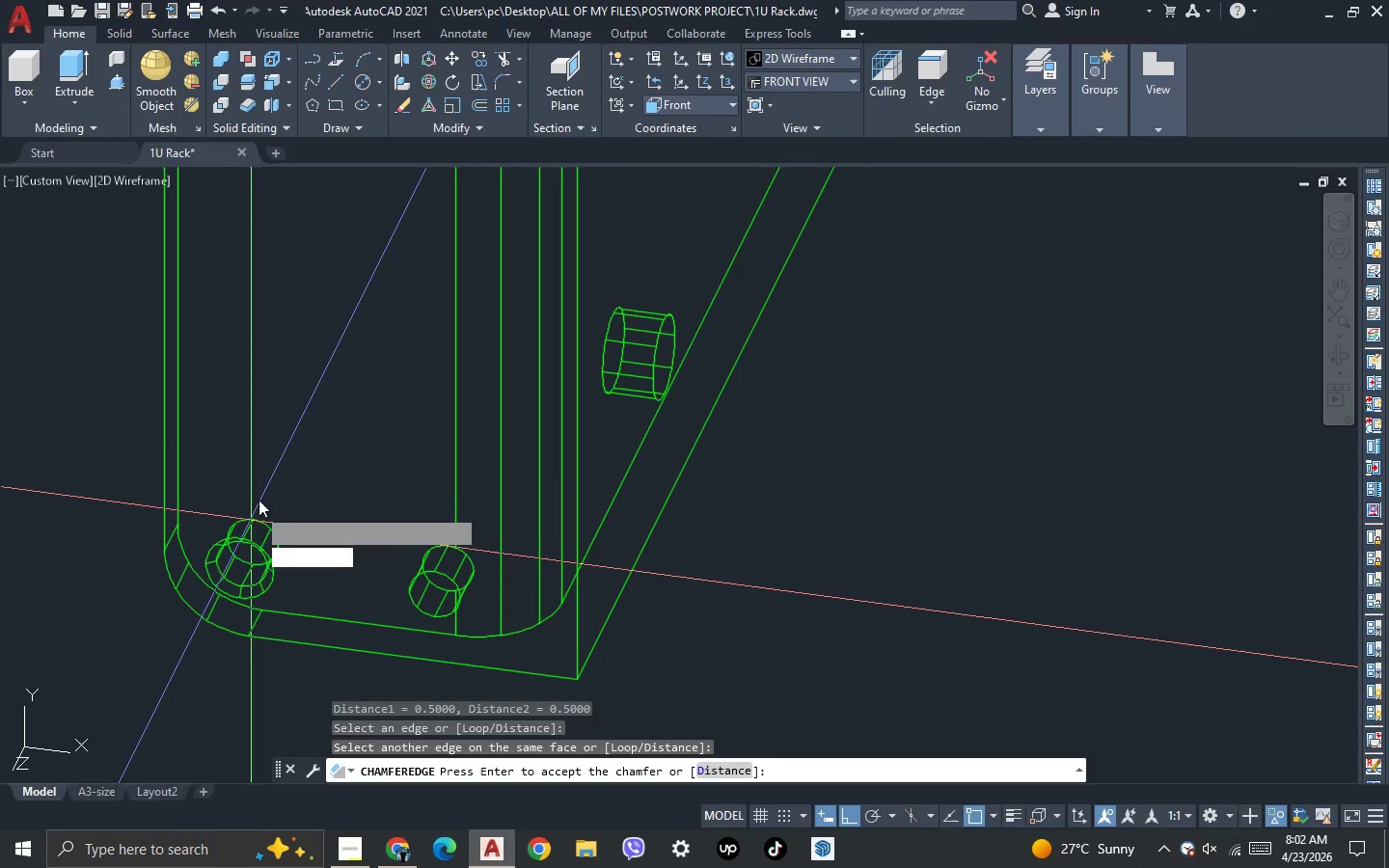 
key(Space)
 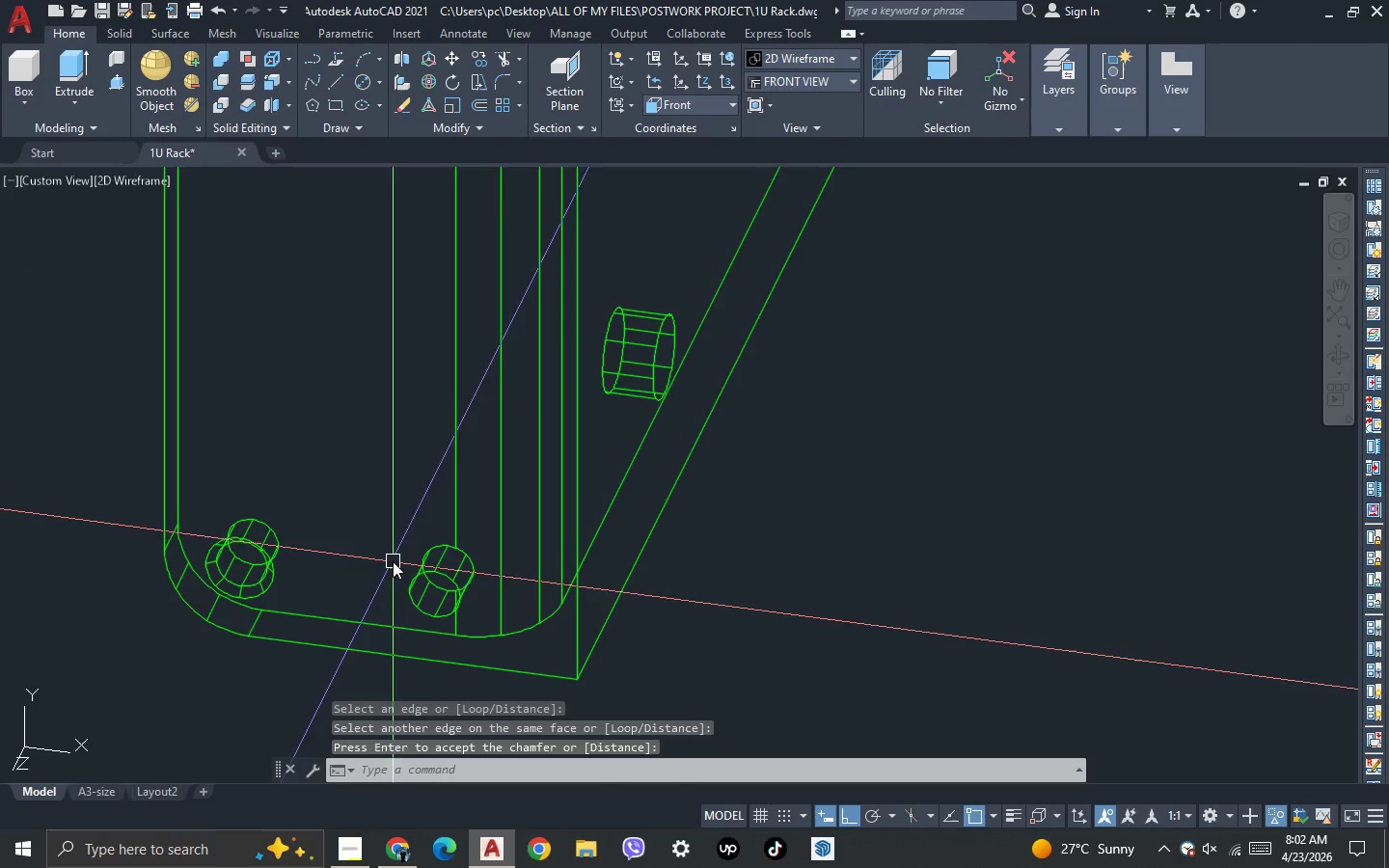 
key(Space)
 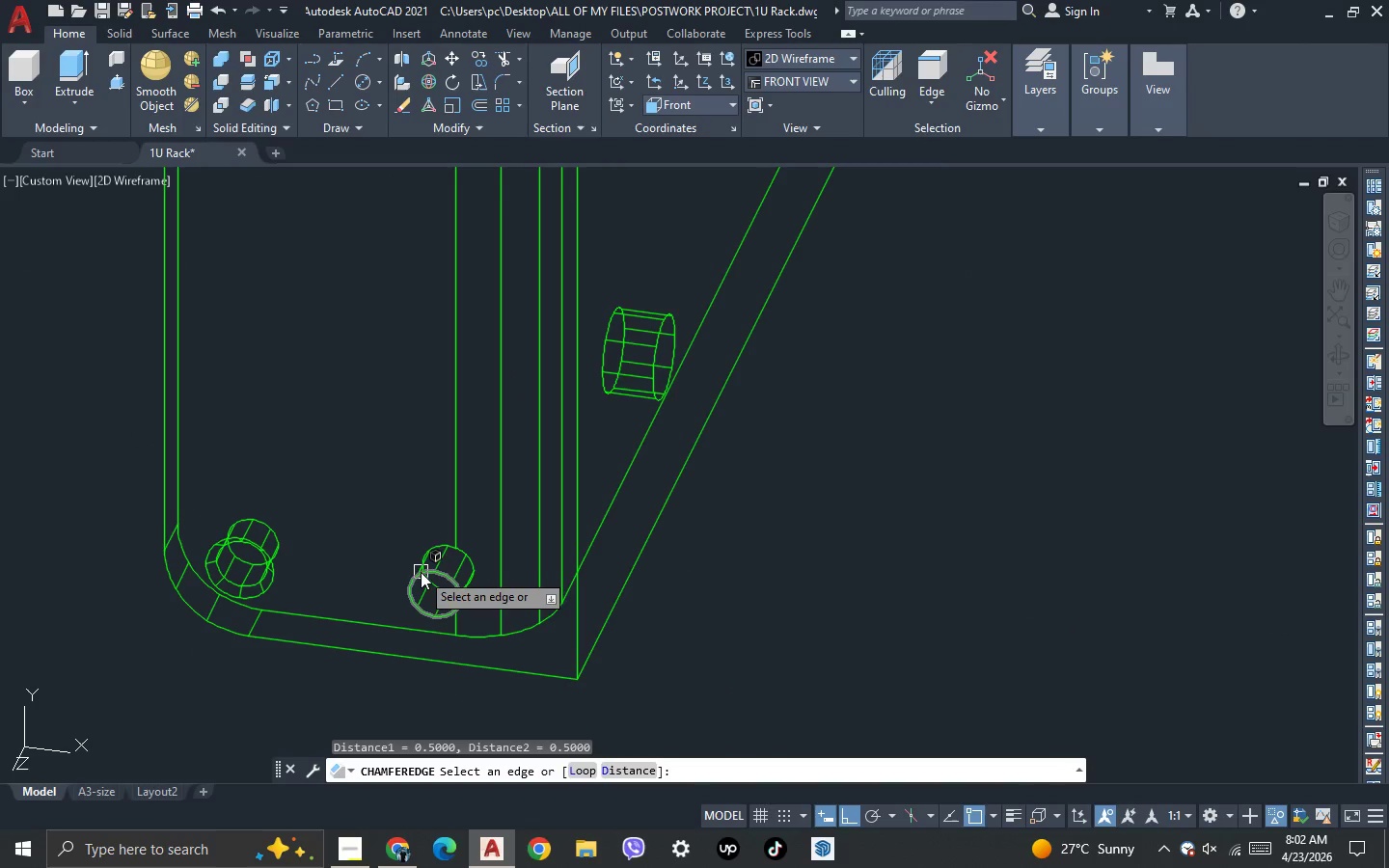 
left_click([422, 573])
 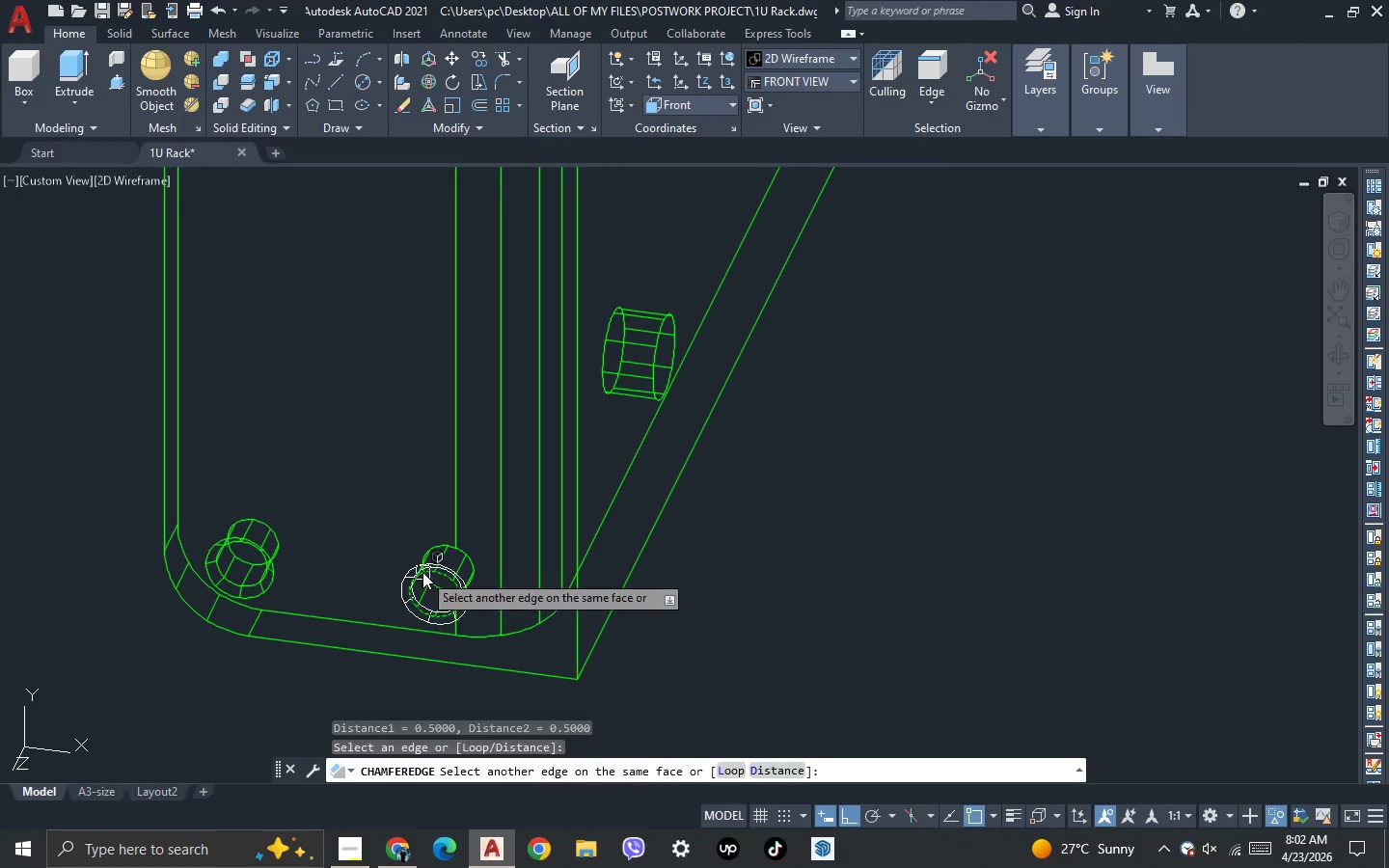 
key(Space)
 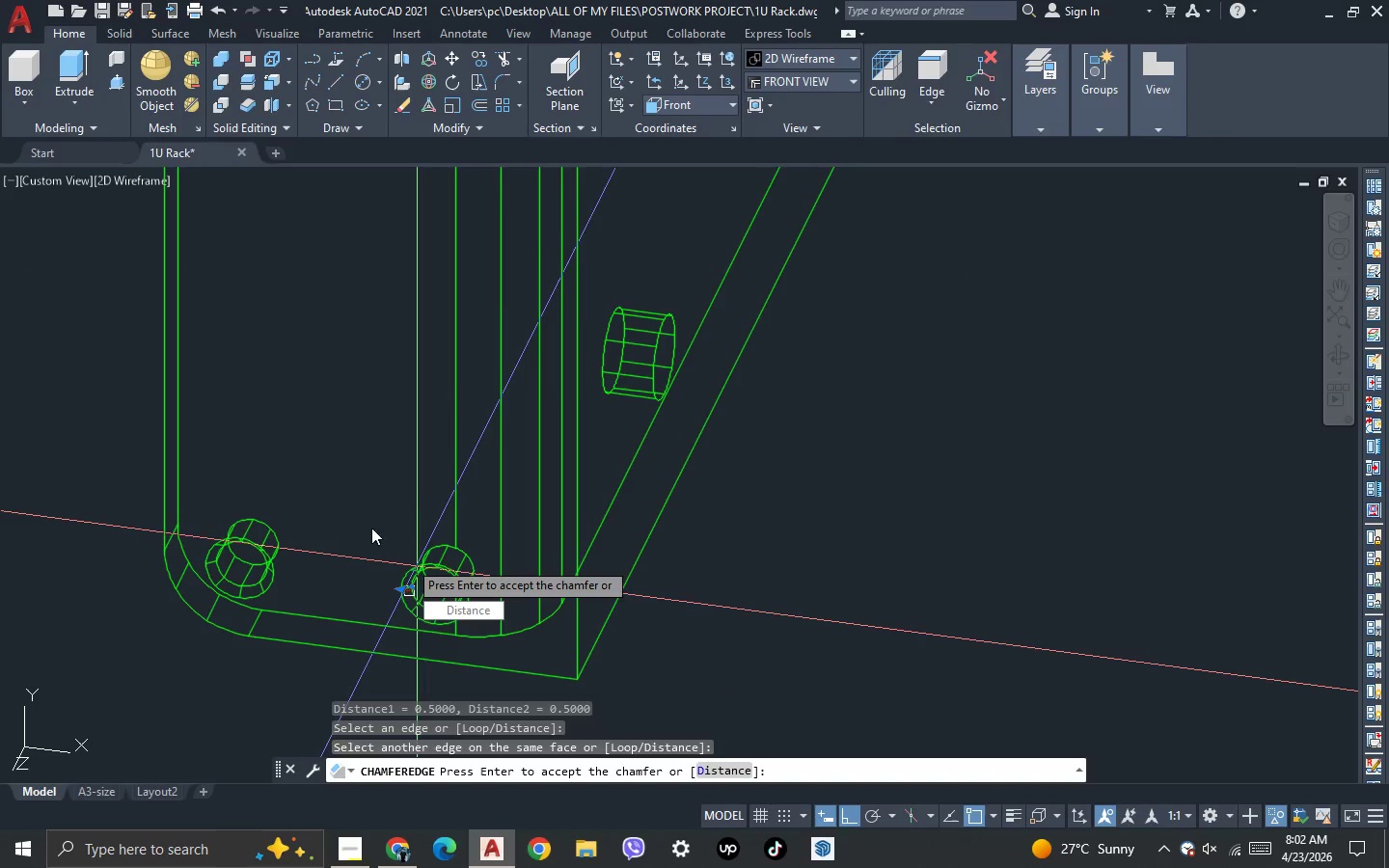 
key(Space)
 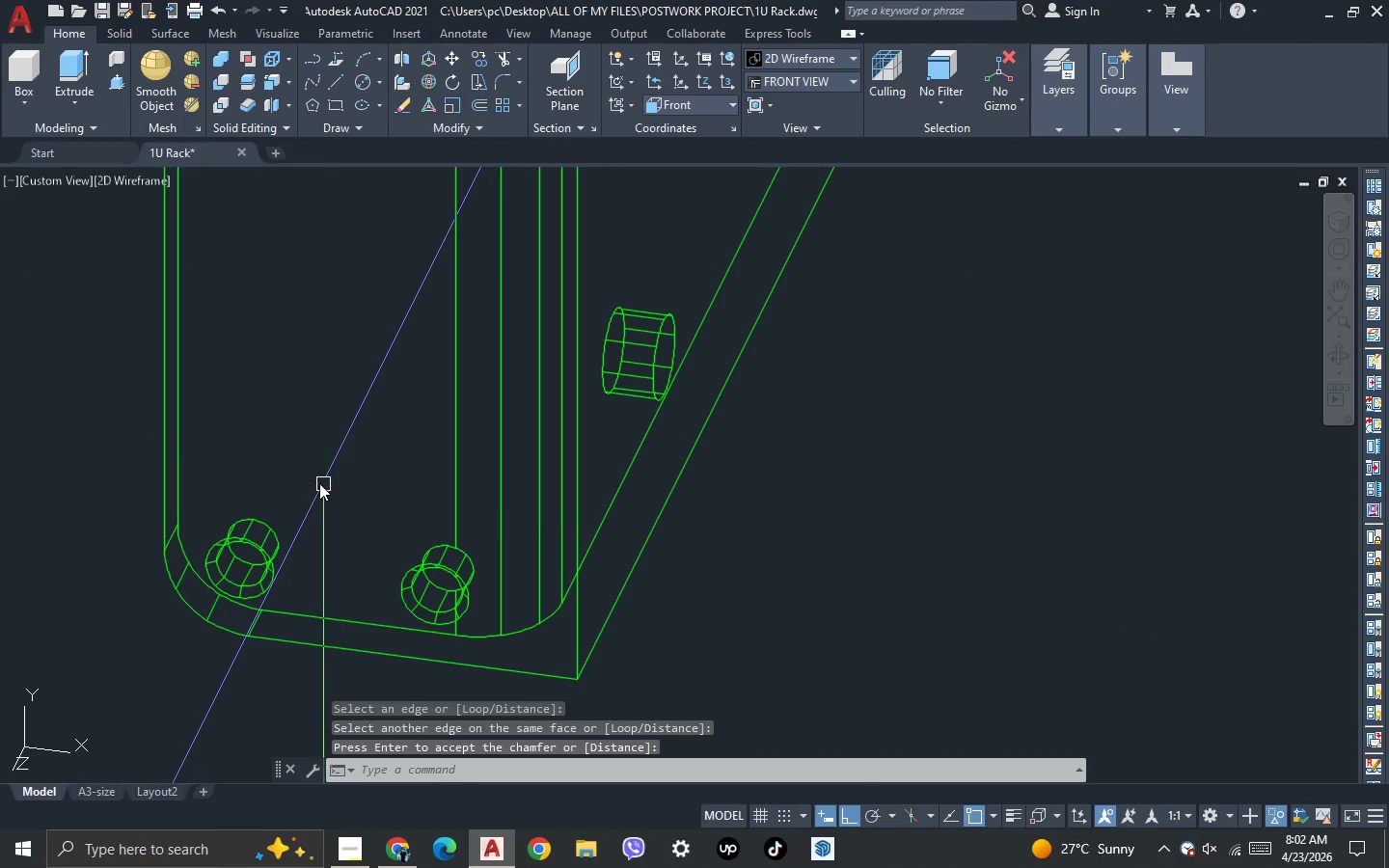 
scroll: coordinate [244, 472], scroll_direction: down, amount: 5.0
 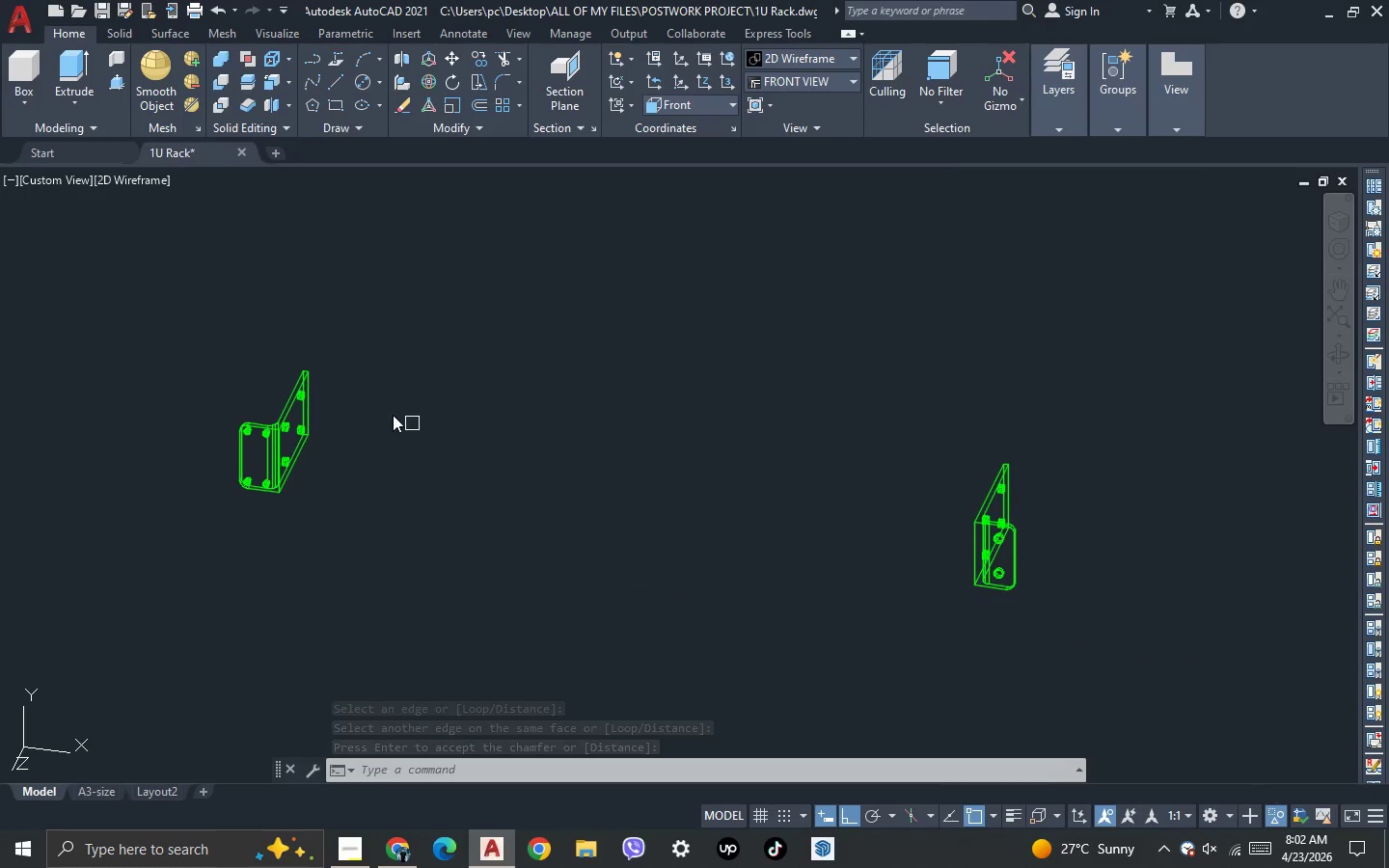 
left_click([66, 186])
 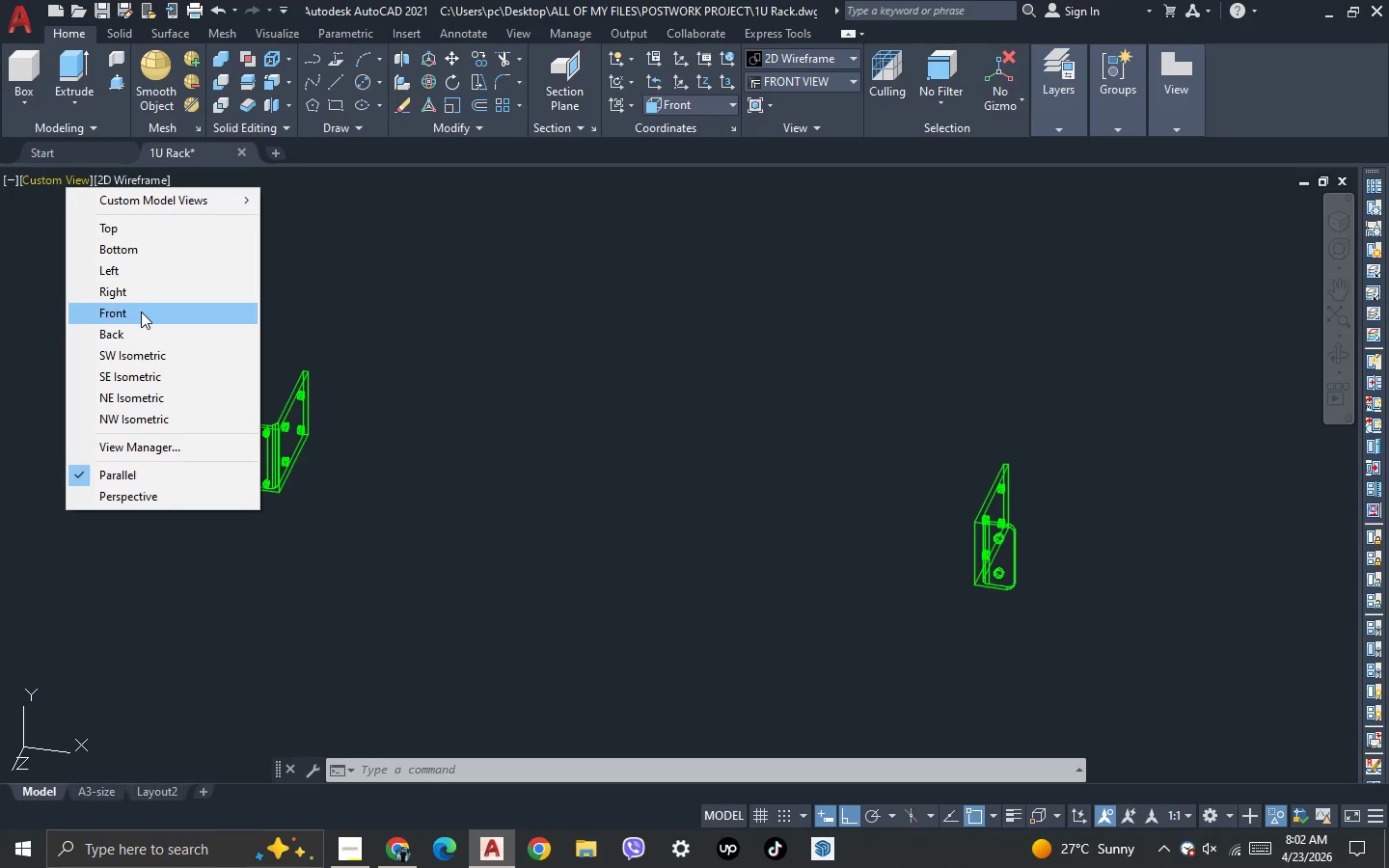 
left_click([141, 315])
 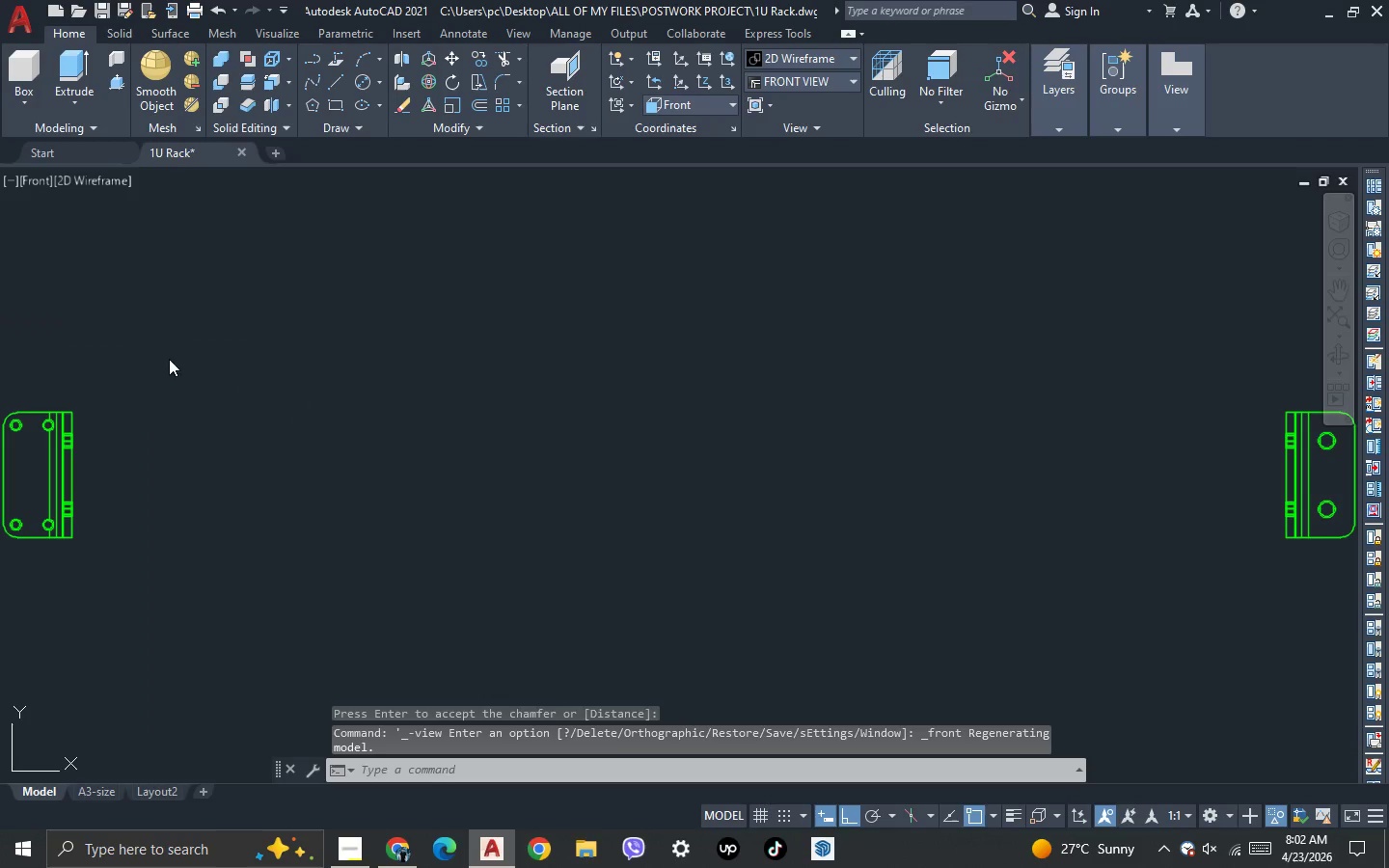 
scroll: coordinate [216, 378], scroll_direction: down, amount: 2.0
 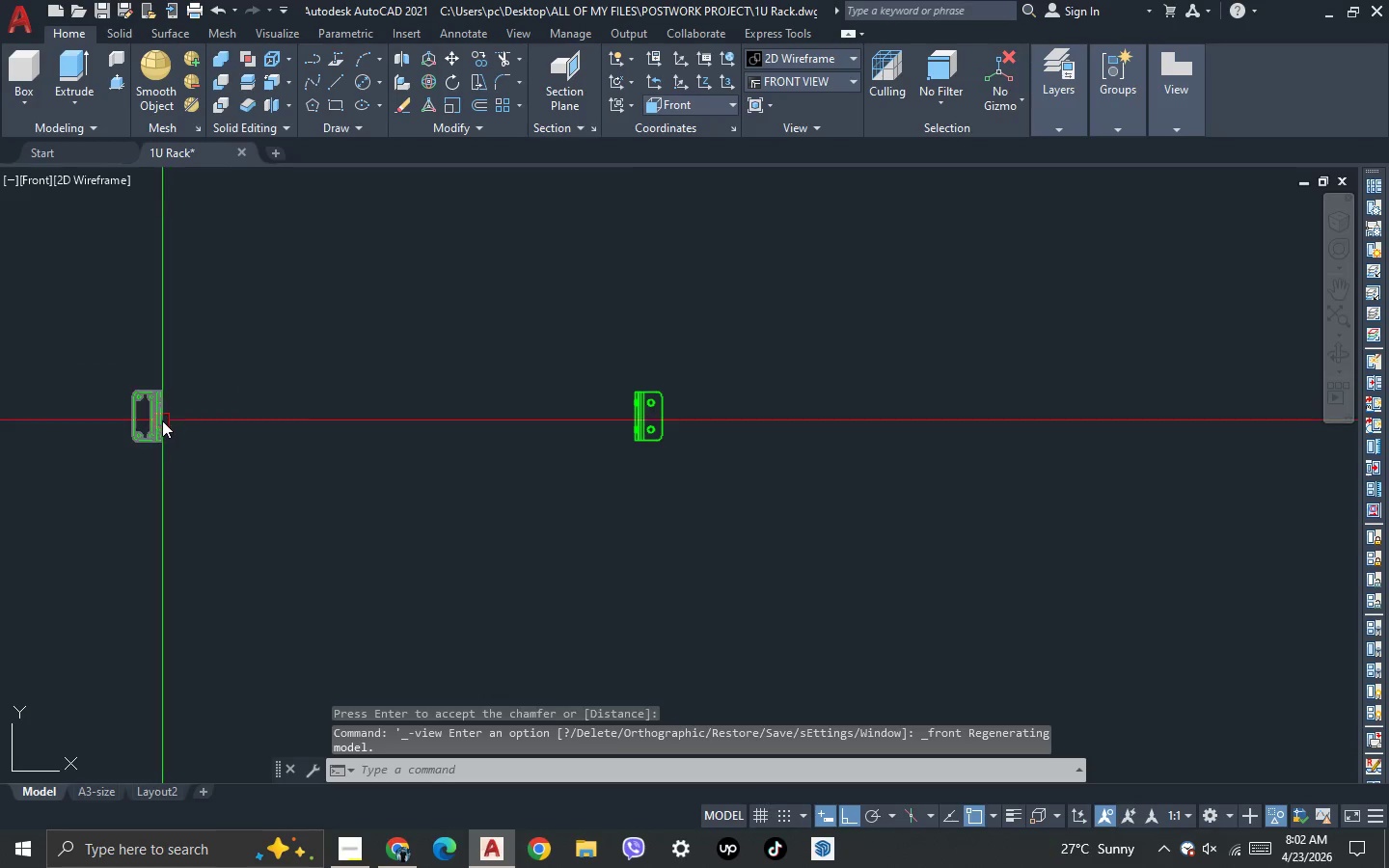 
left_click([162, 420])
 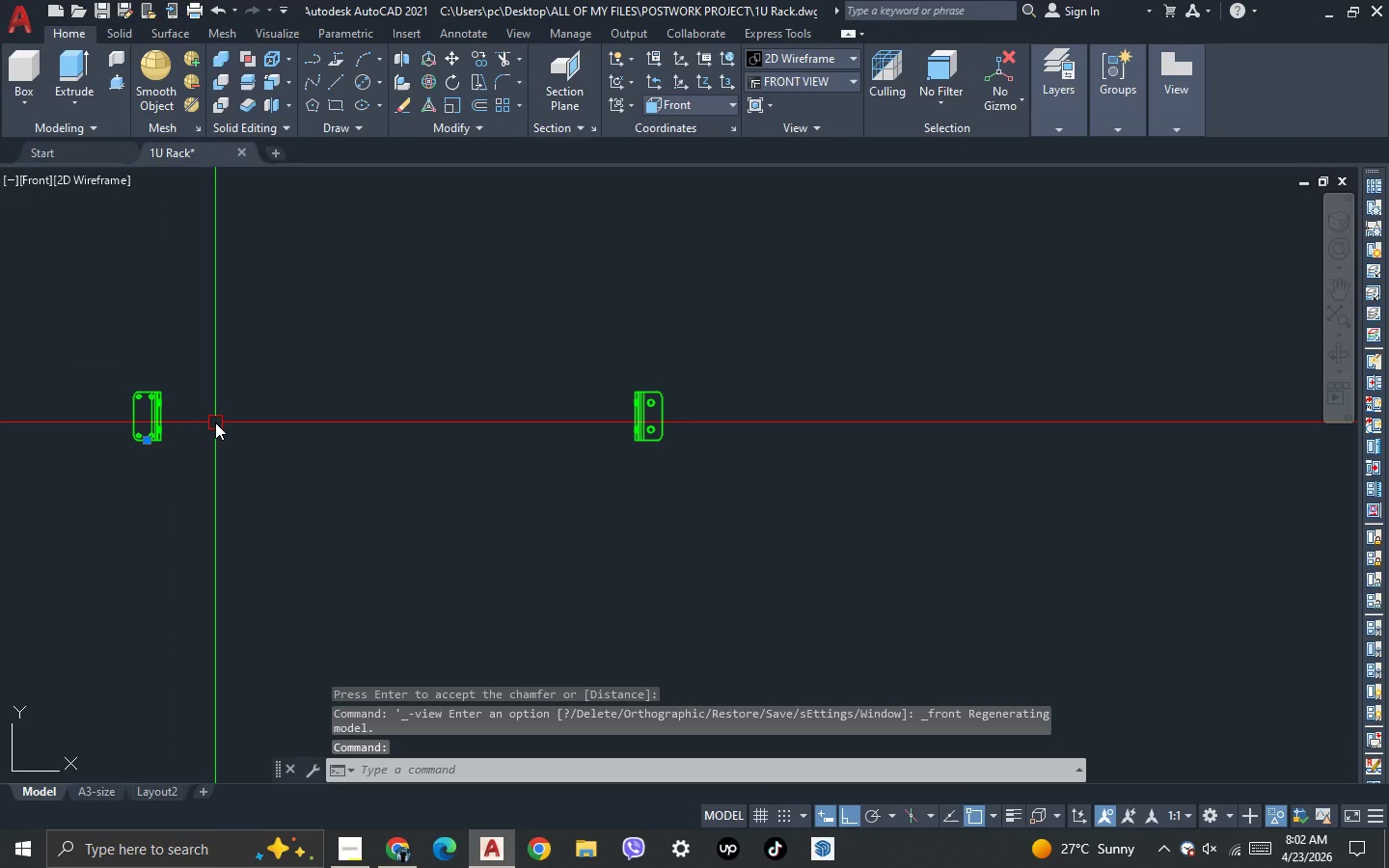 
type(MI )
 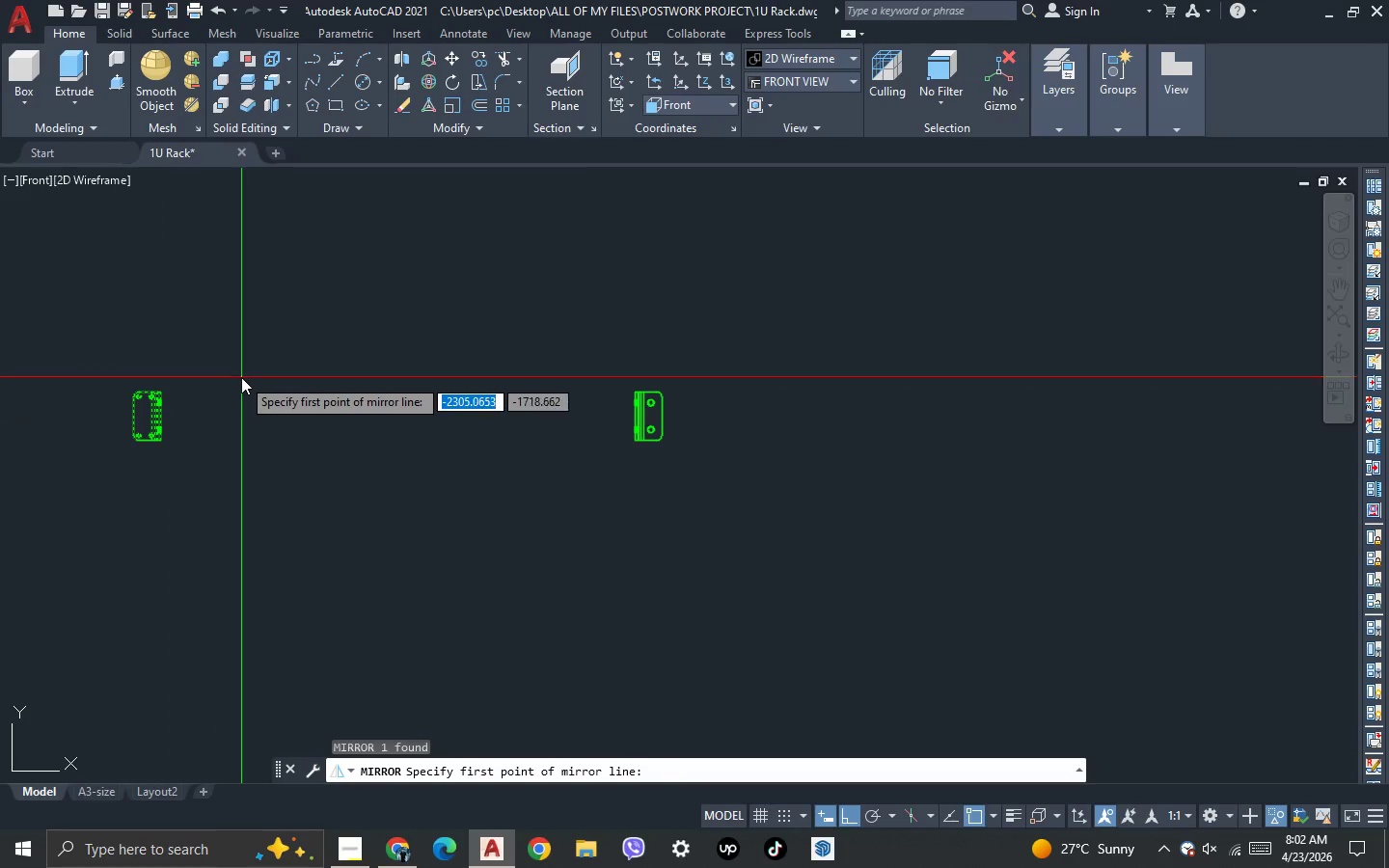 
hold_key(key=ShiftLeft, duration=0.42)
right_click([241, 377])
 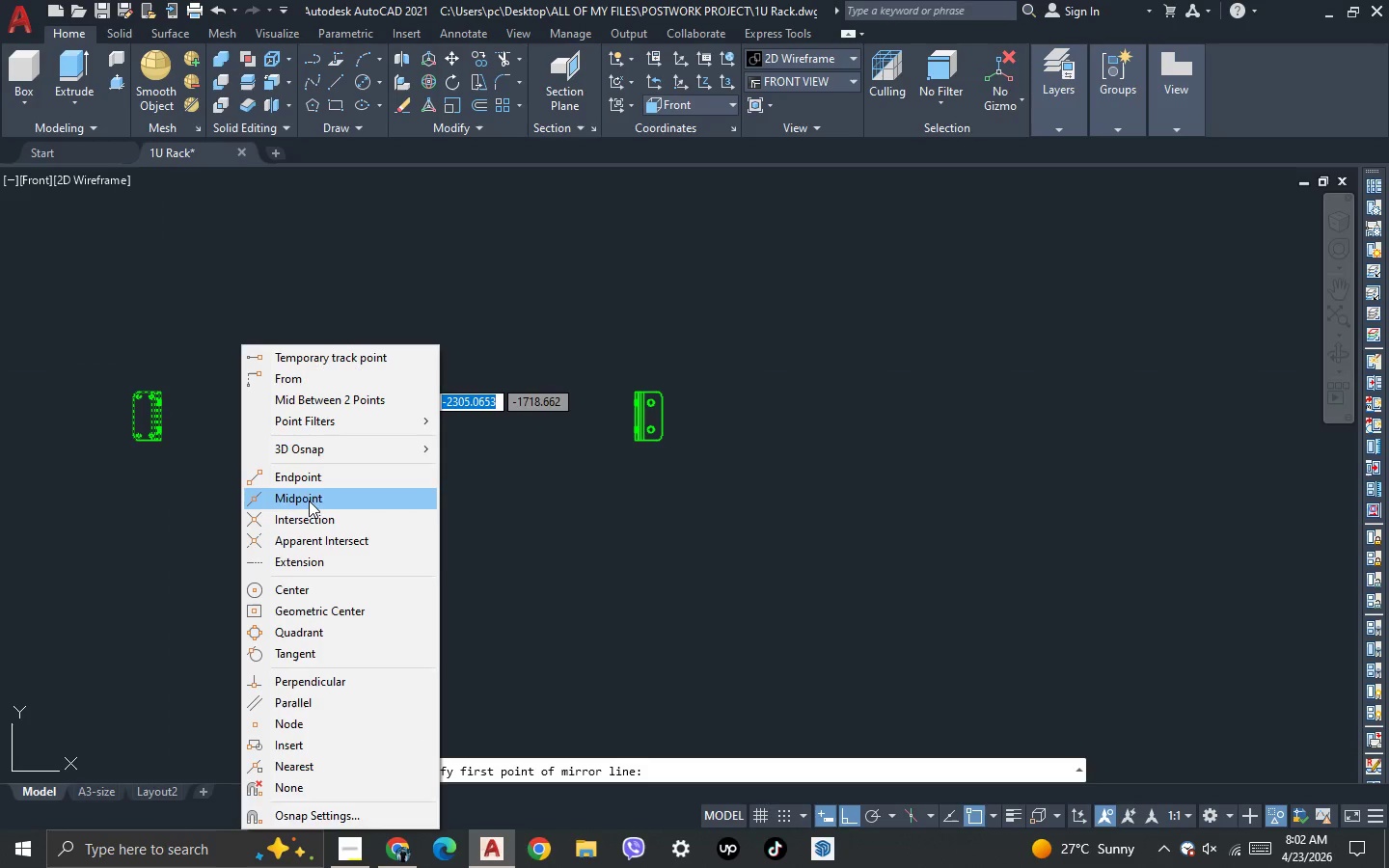 
left_click([346, 404])
 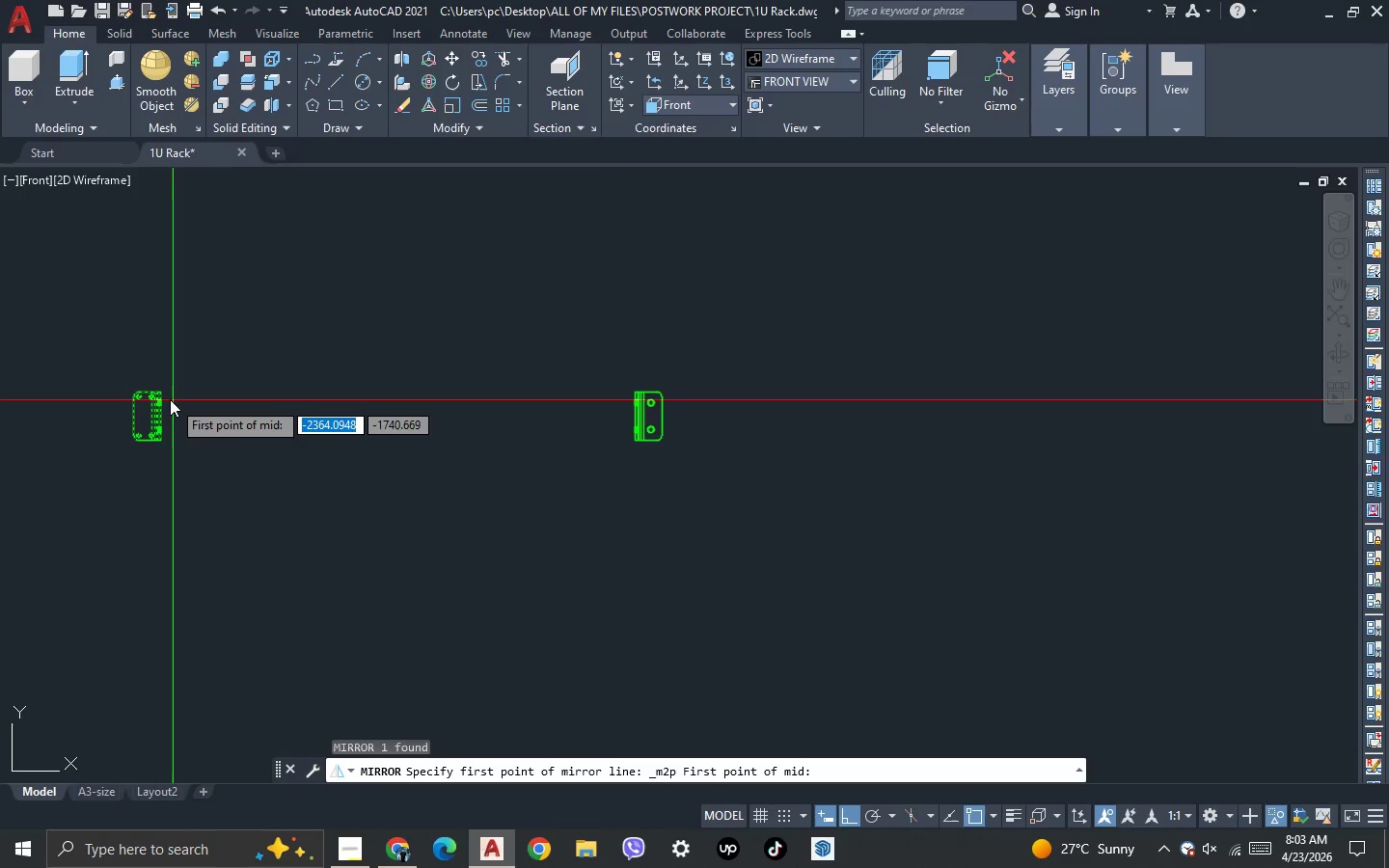 
scroll: coordinate [150, 355], scroll_direction: up, amount: 7.0
 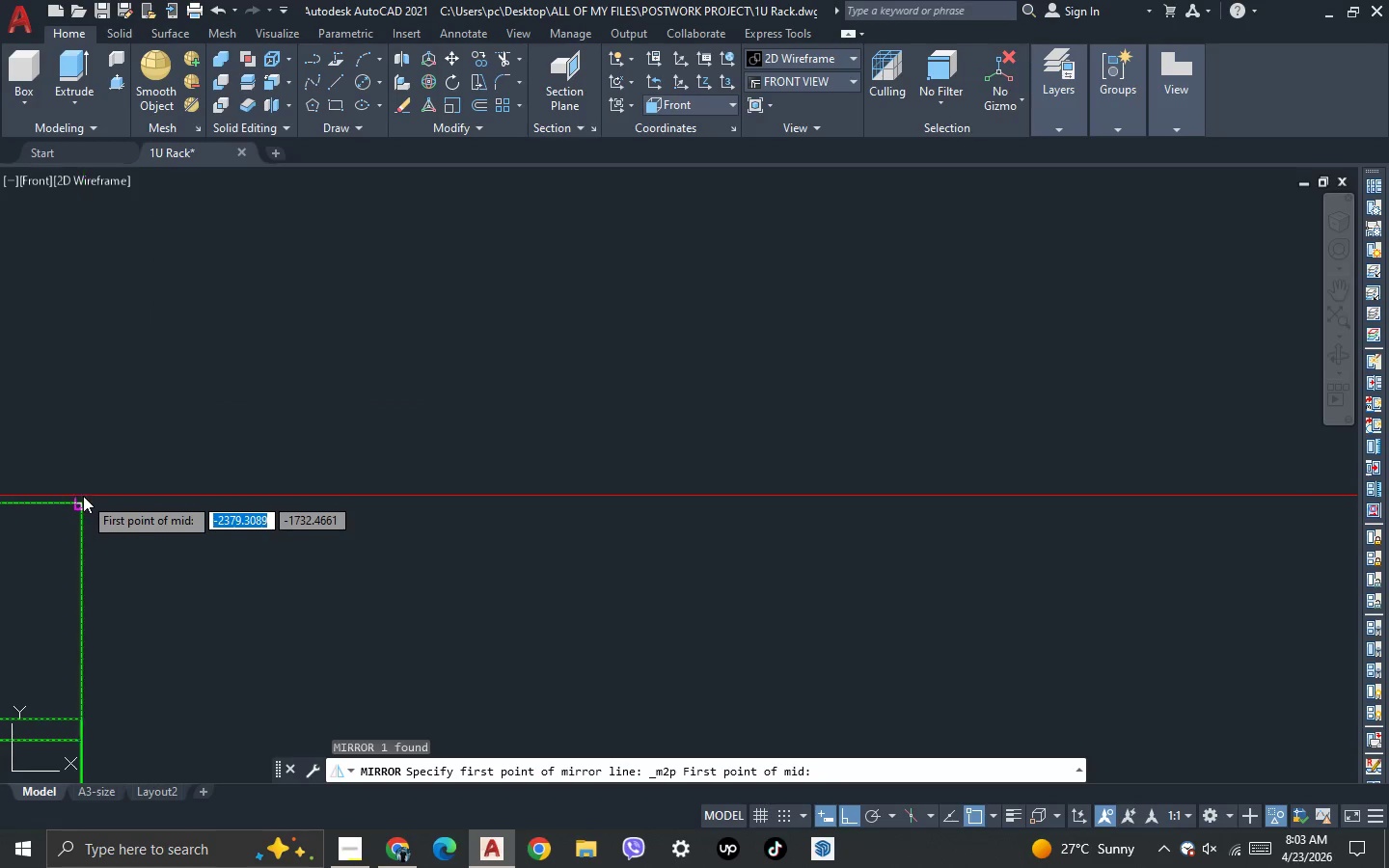 
left_click([82, 499])
 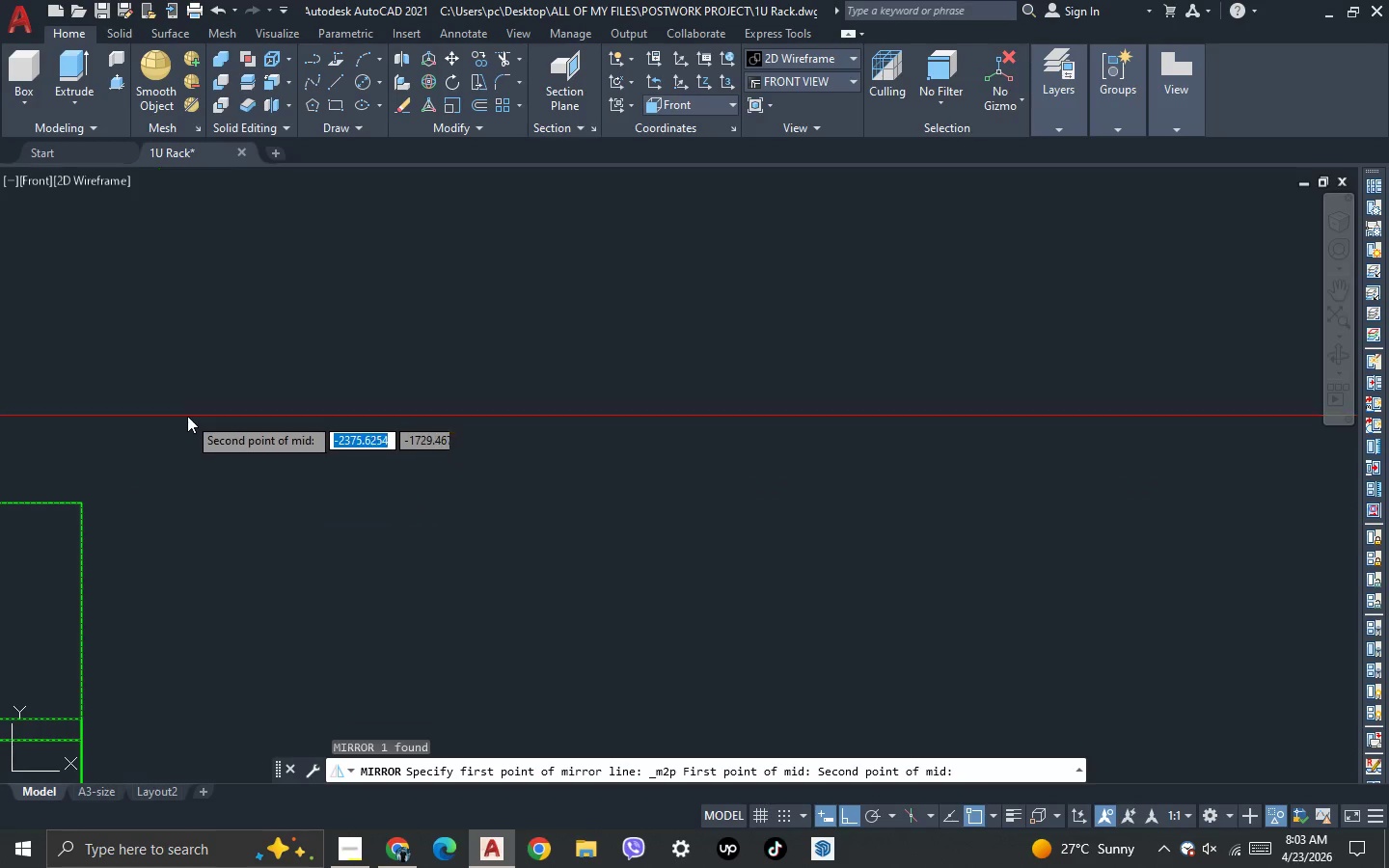 
scroll: coordinate [188, 413], scroll_direction: down, amount: 7.0
 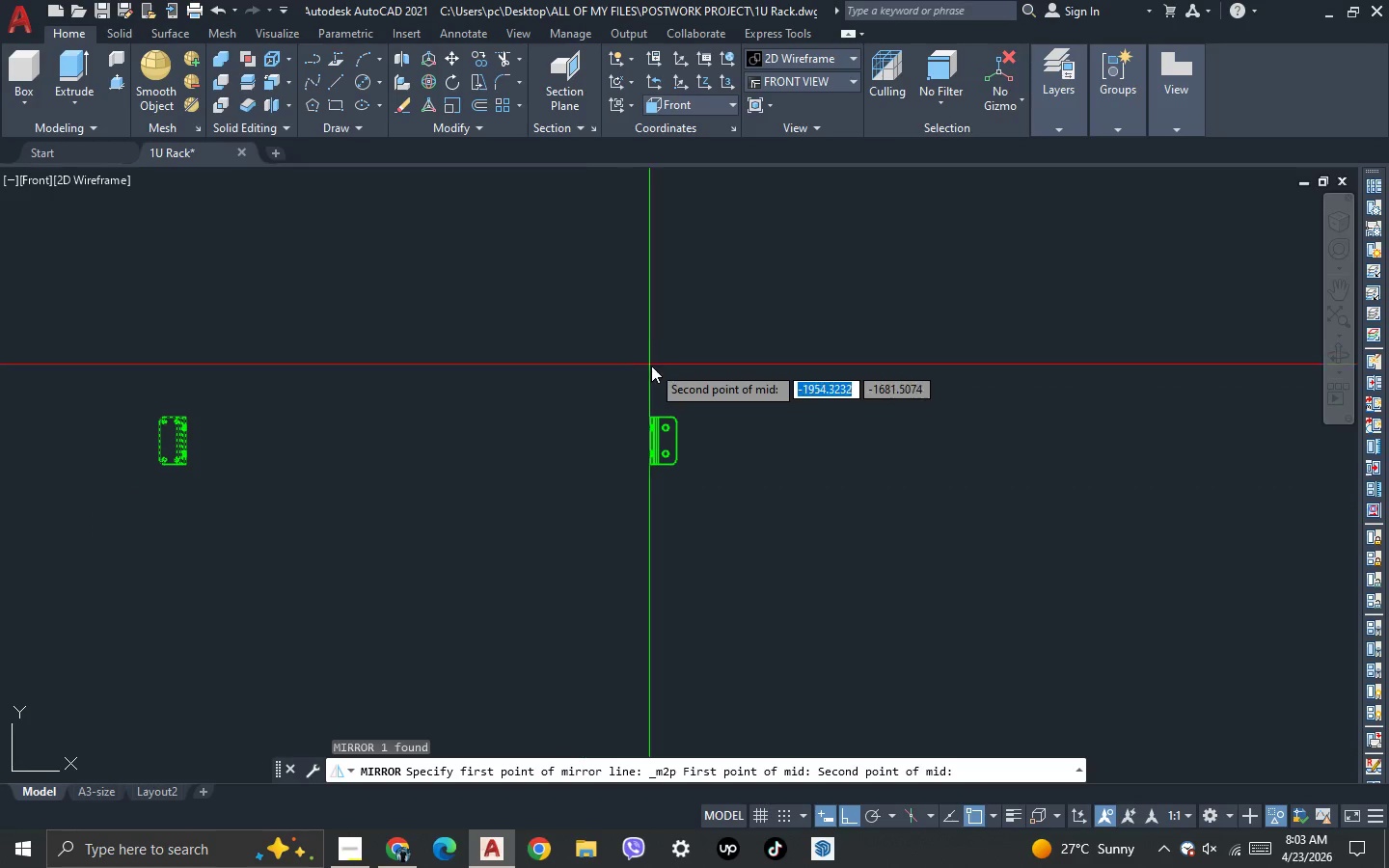 
scroll: coordinate [633, 473], scroll_direction: up, amount: 5.0
 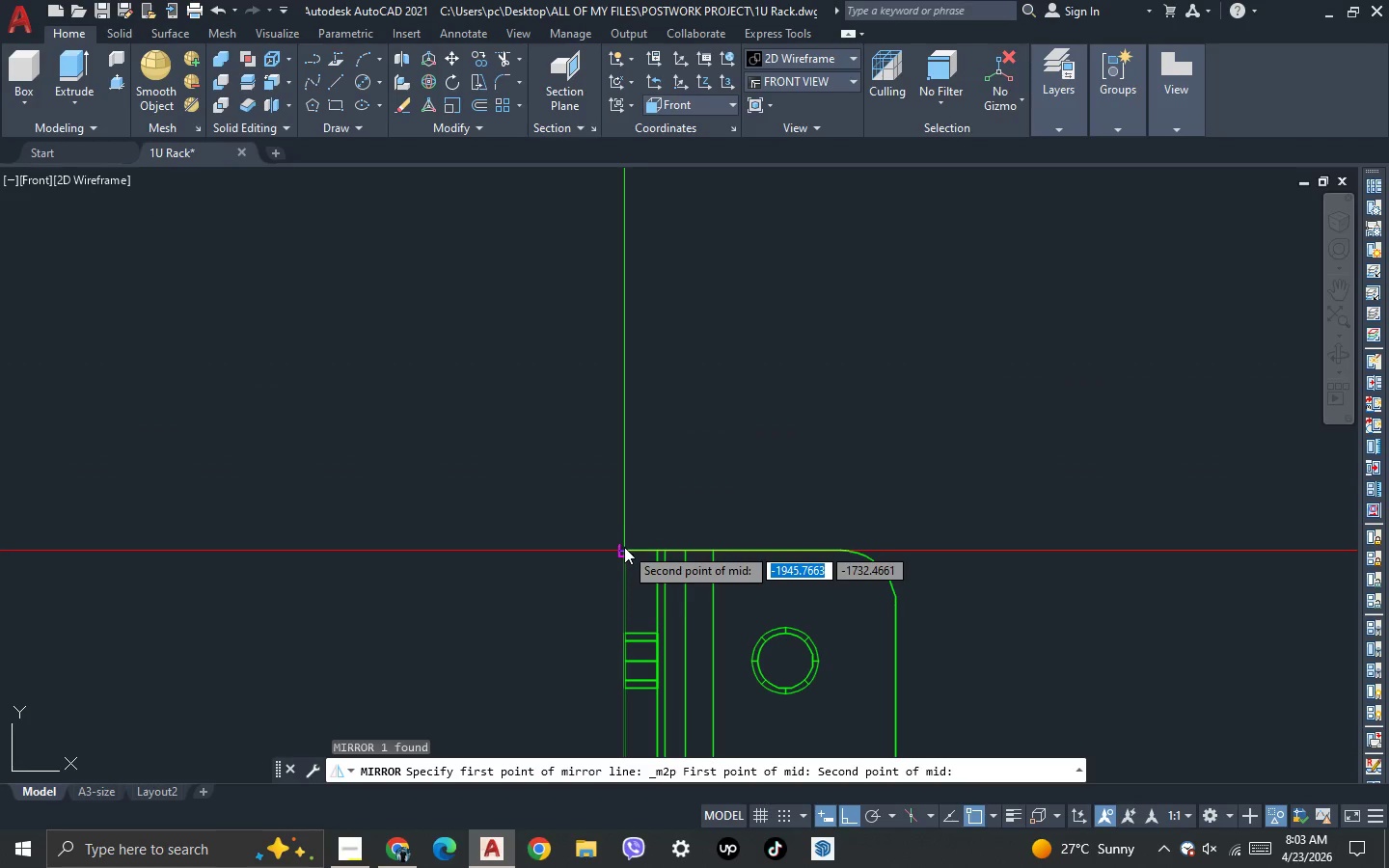 
left_click([624, 547])
 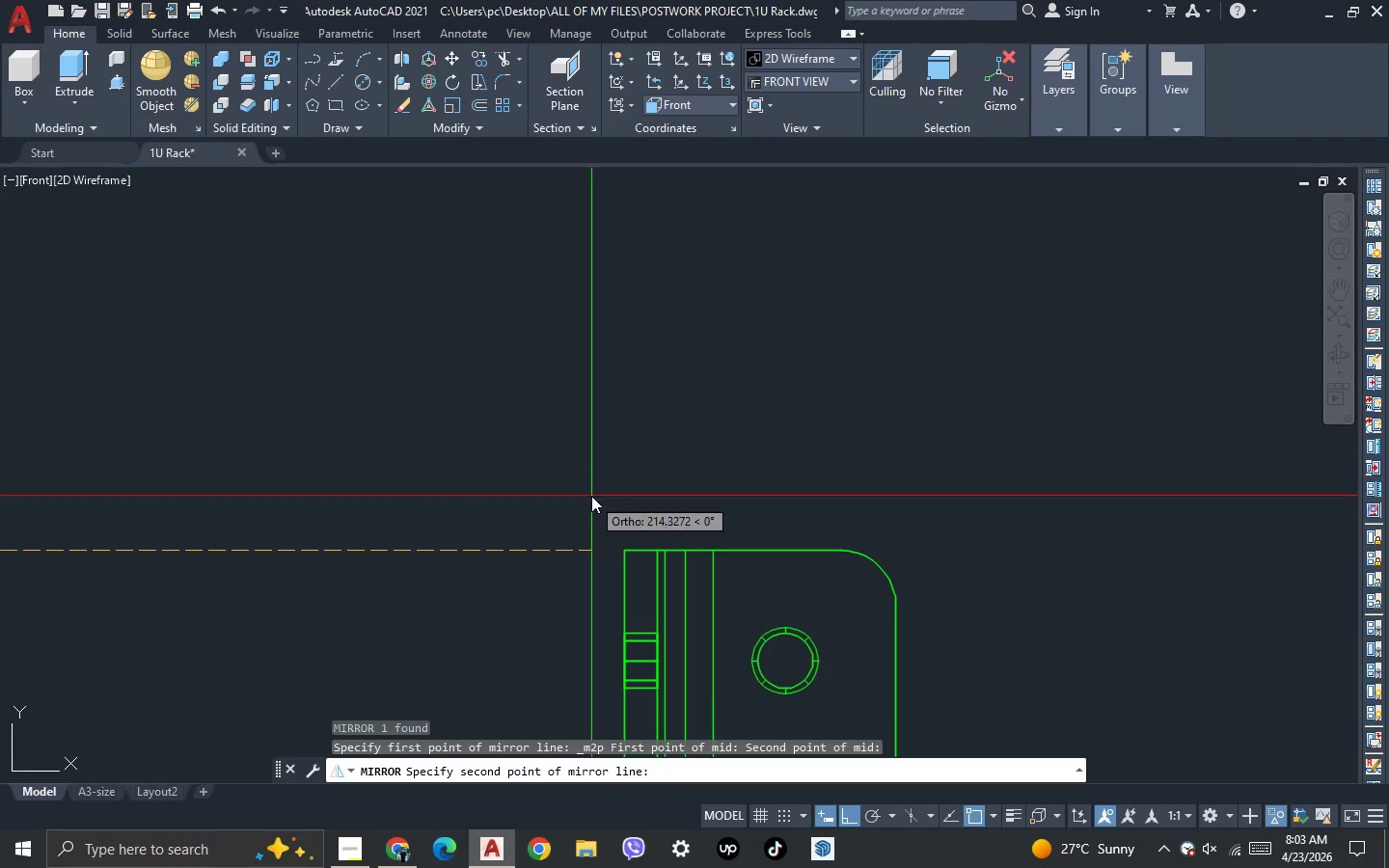 
scroll: coordinate [568, 452], scroll_direction: down, amount: 6.0
 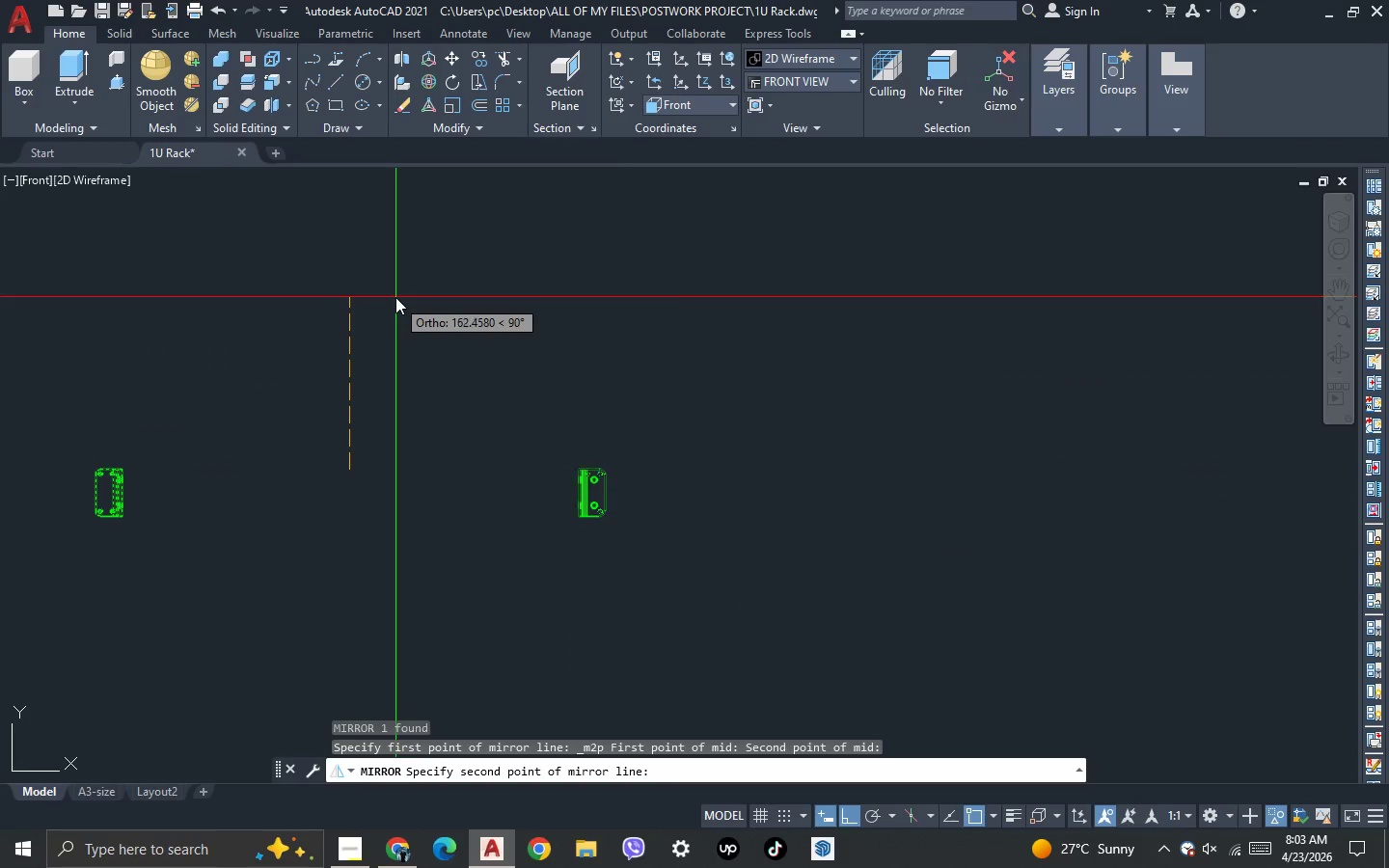 
left_click([395, 297])
 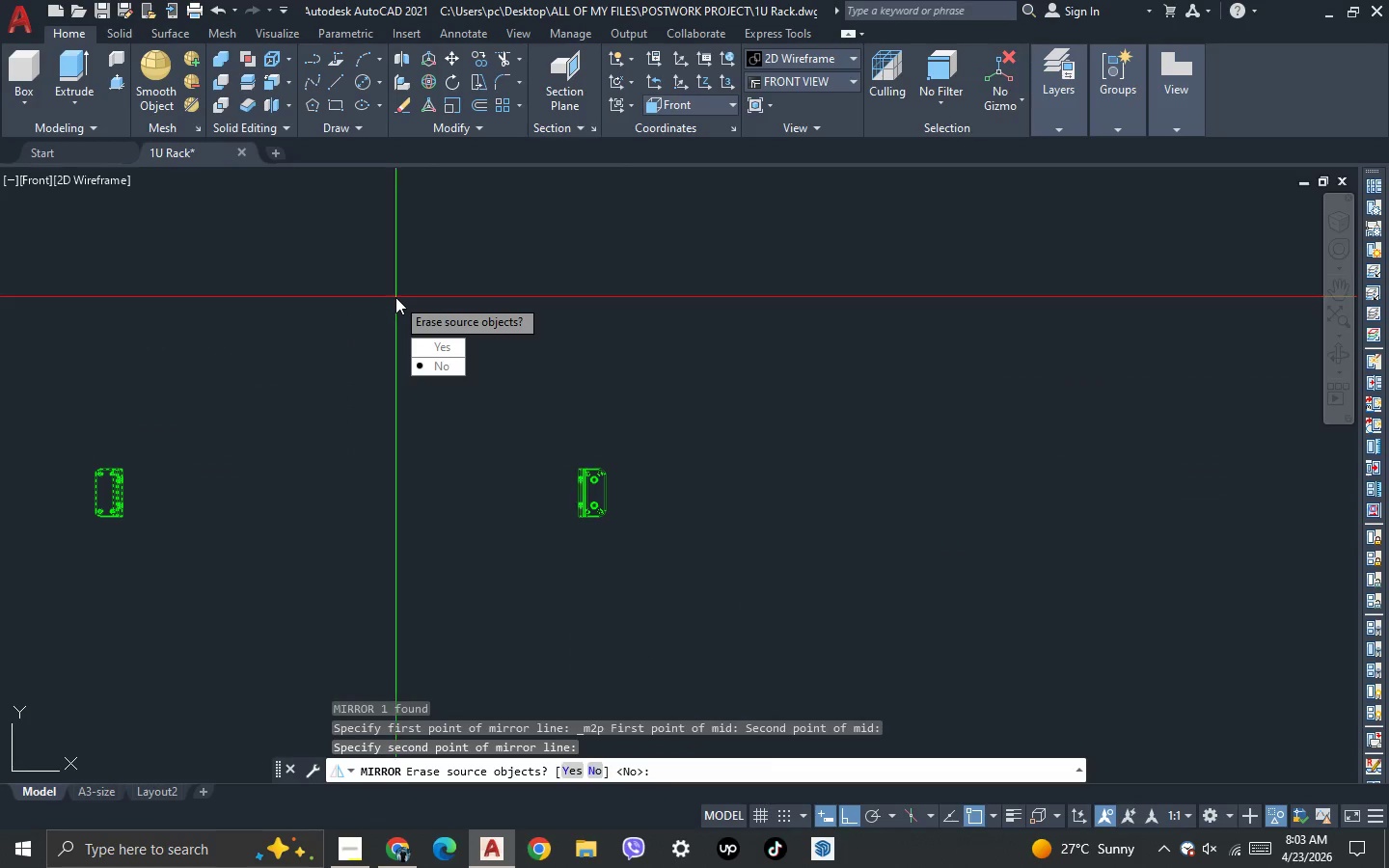 
scroll: coordinate [633, 475], scroll_direction: up, amount: 6.0
 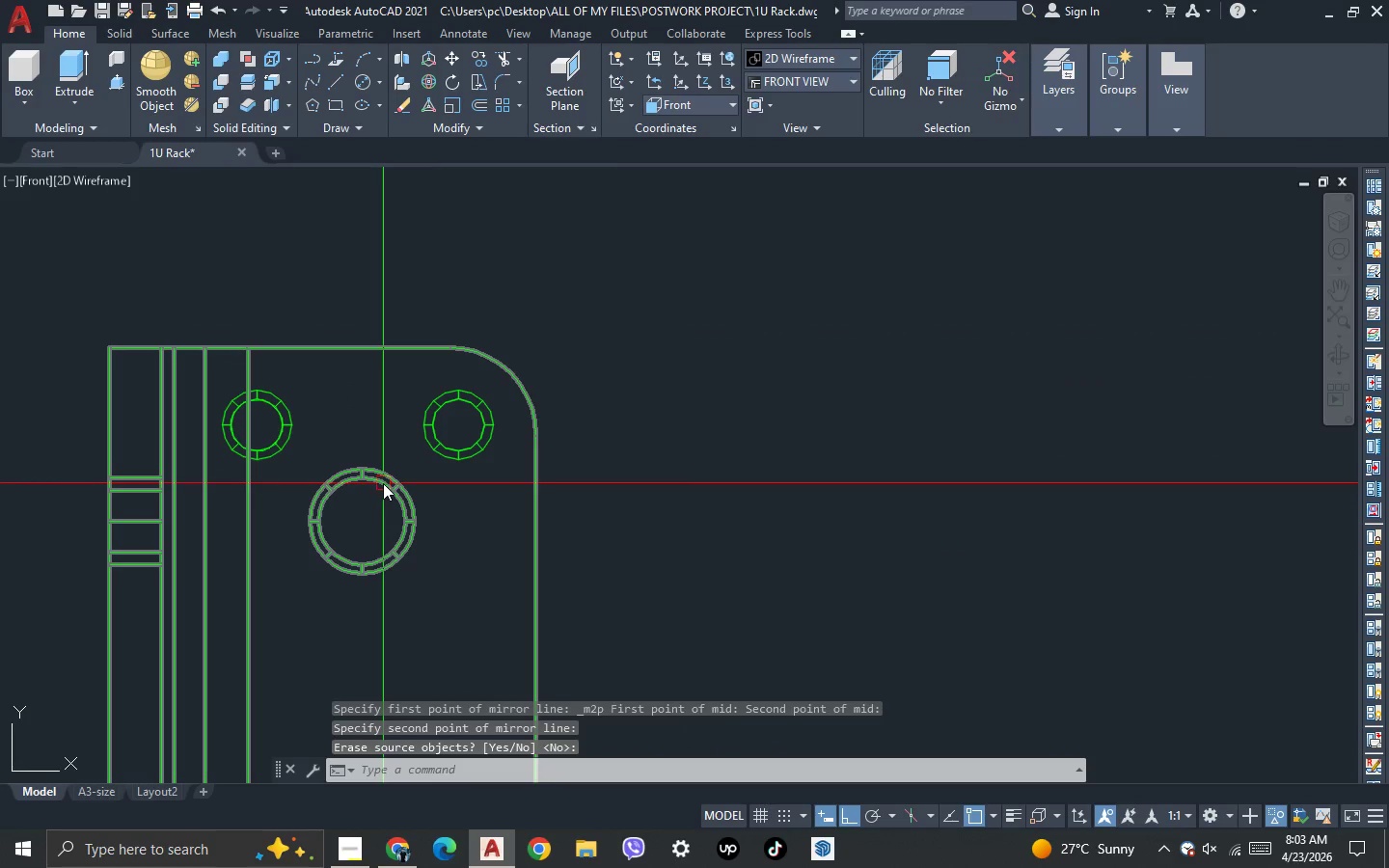 
left_click([383, 483])
 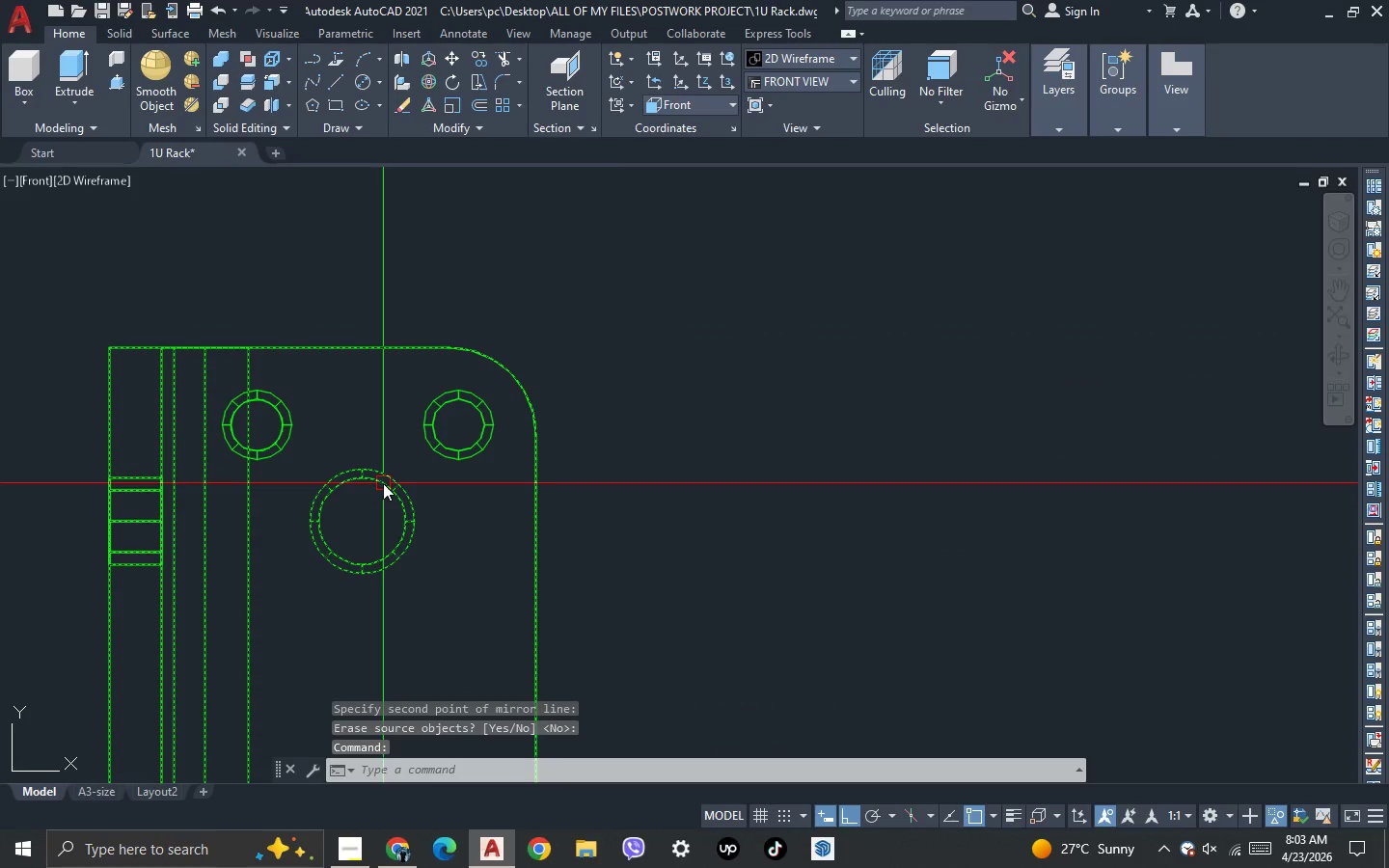 
key(Delete)
 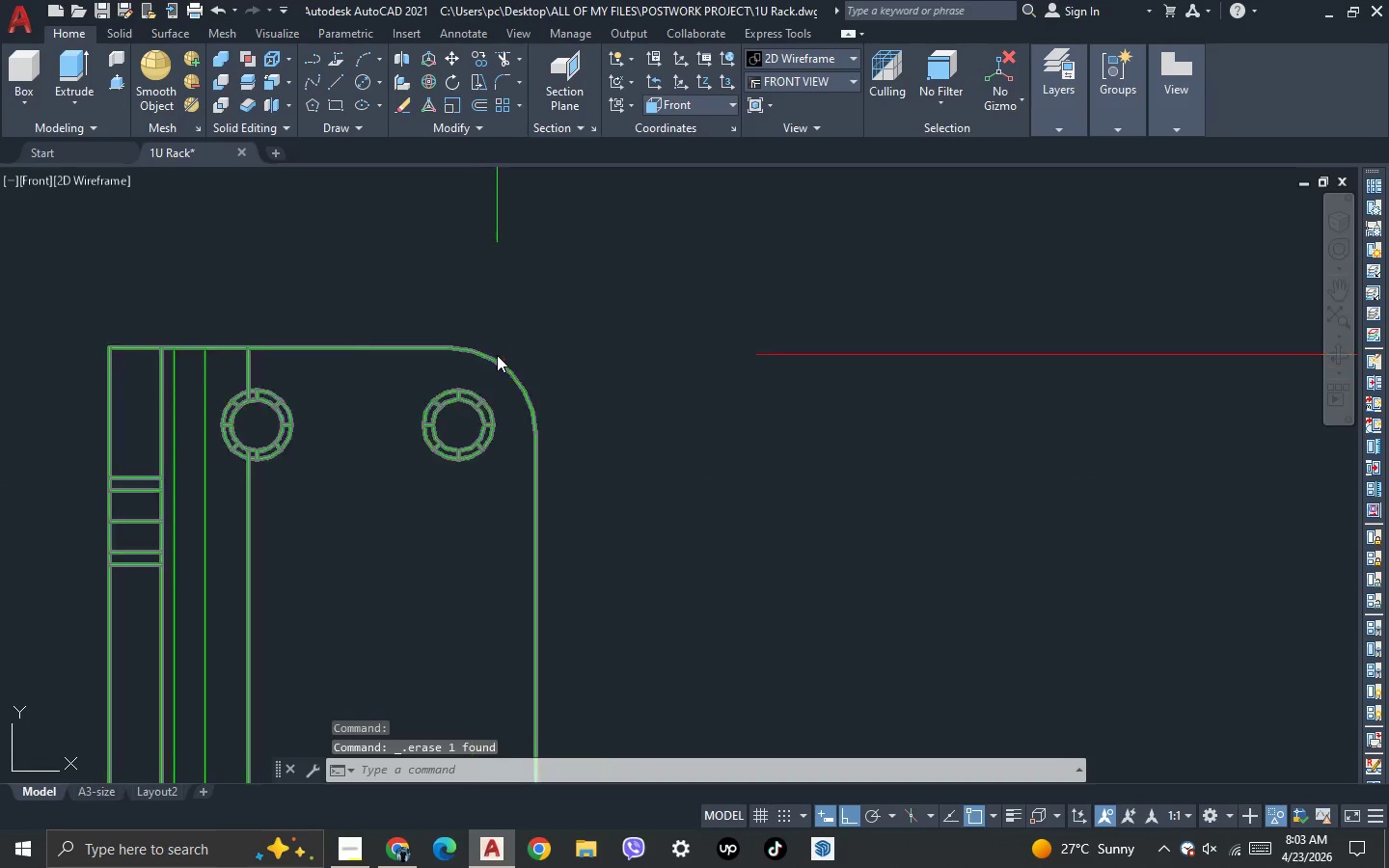 
scroll: coordinate [650, 367], scroll_direction: down, amount: 5.0
 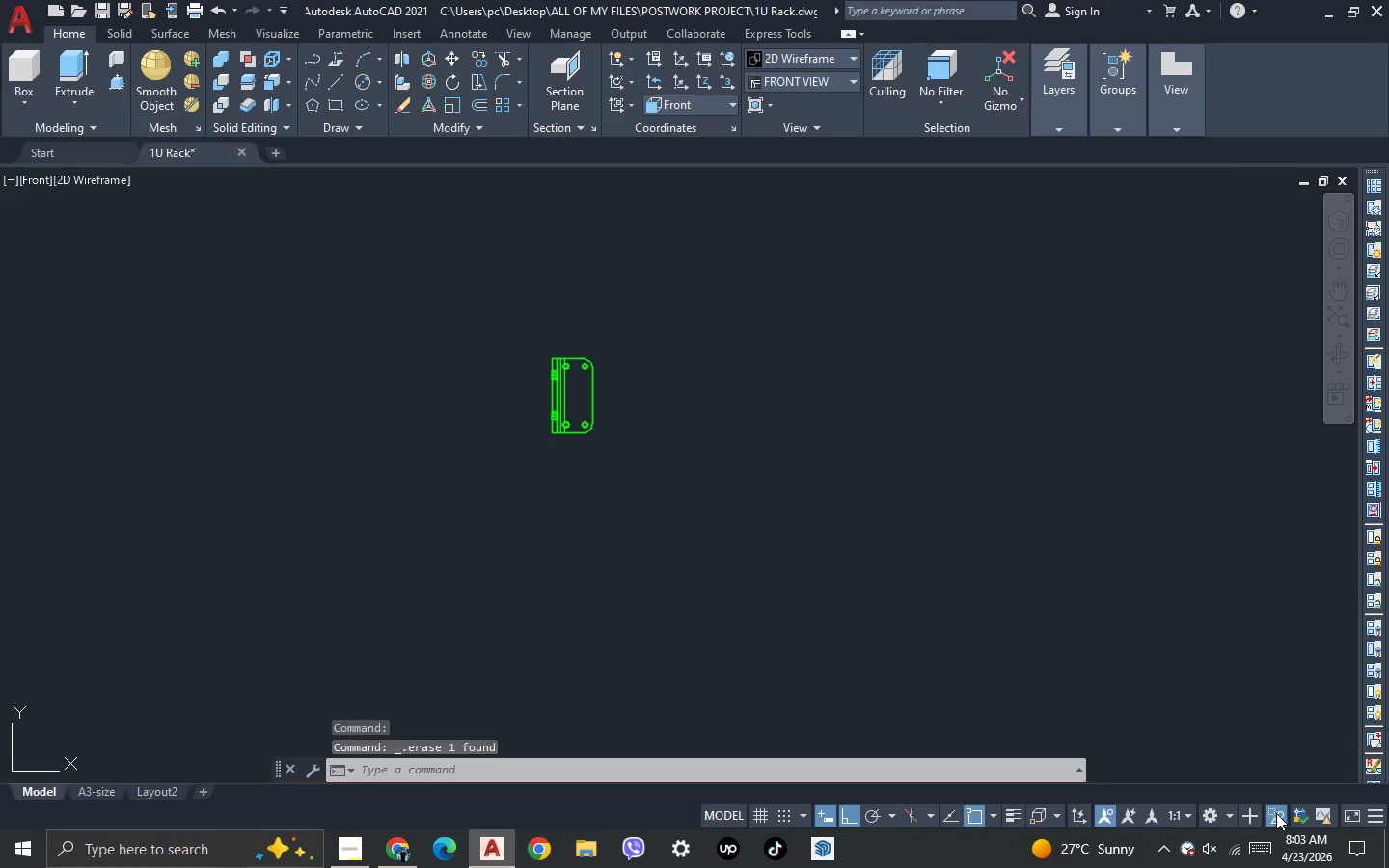 
double_click([1278, 805])
 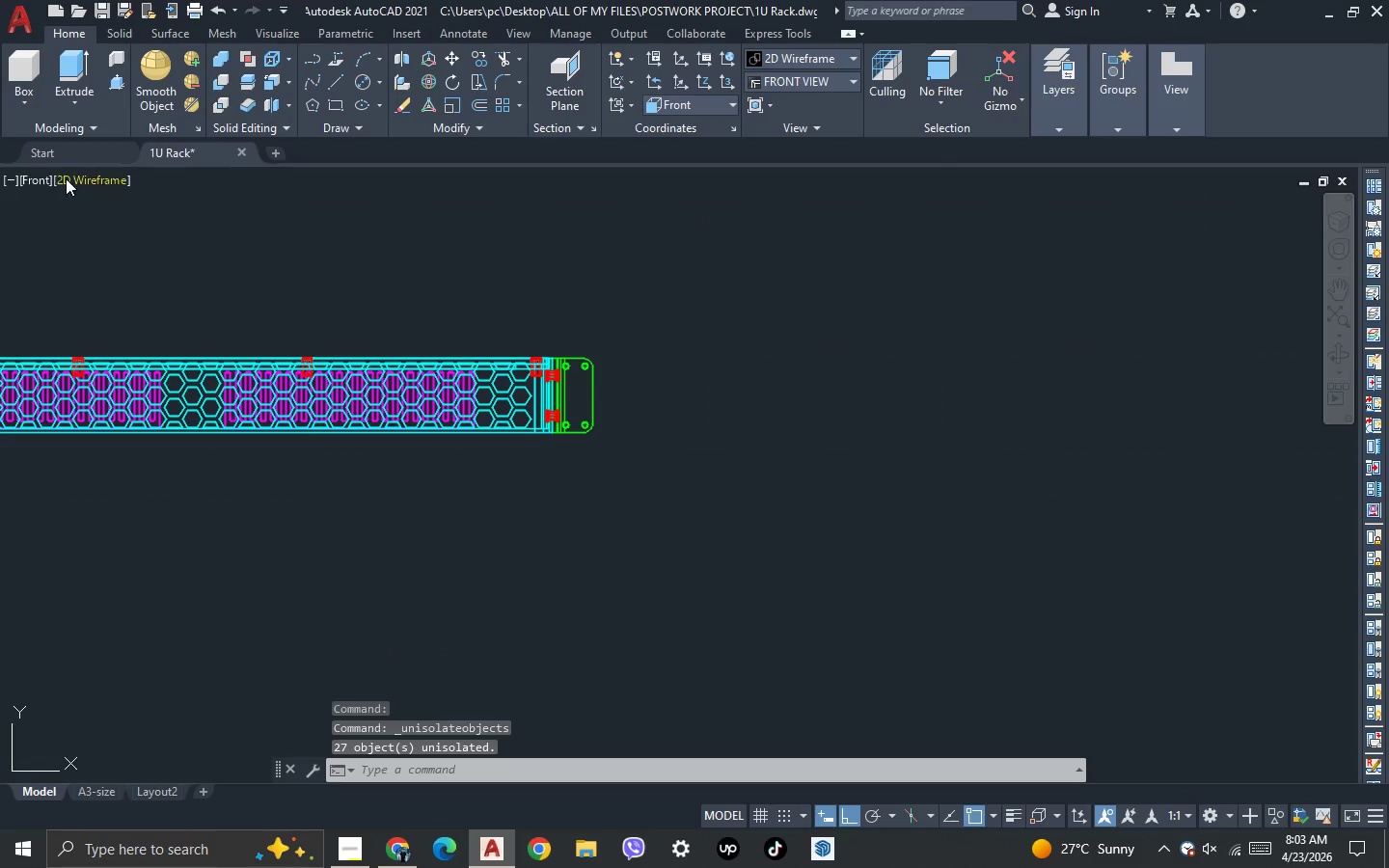 
left_click([40, 175])
 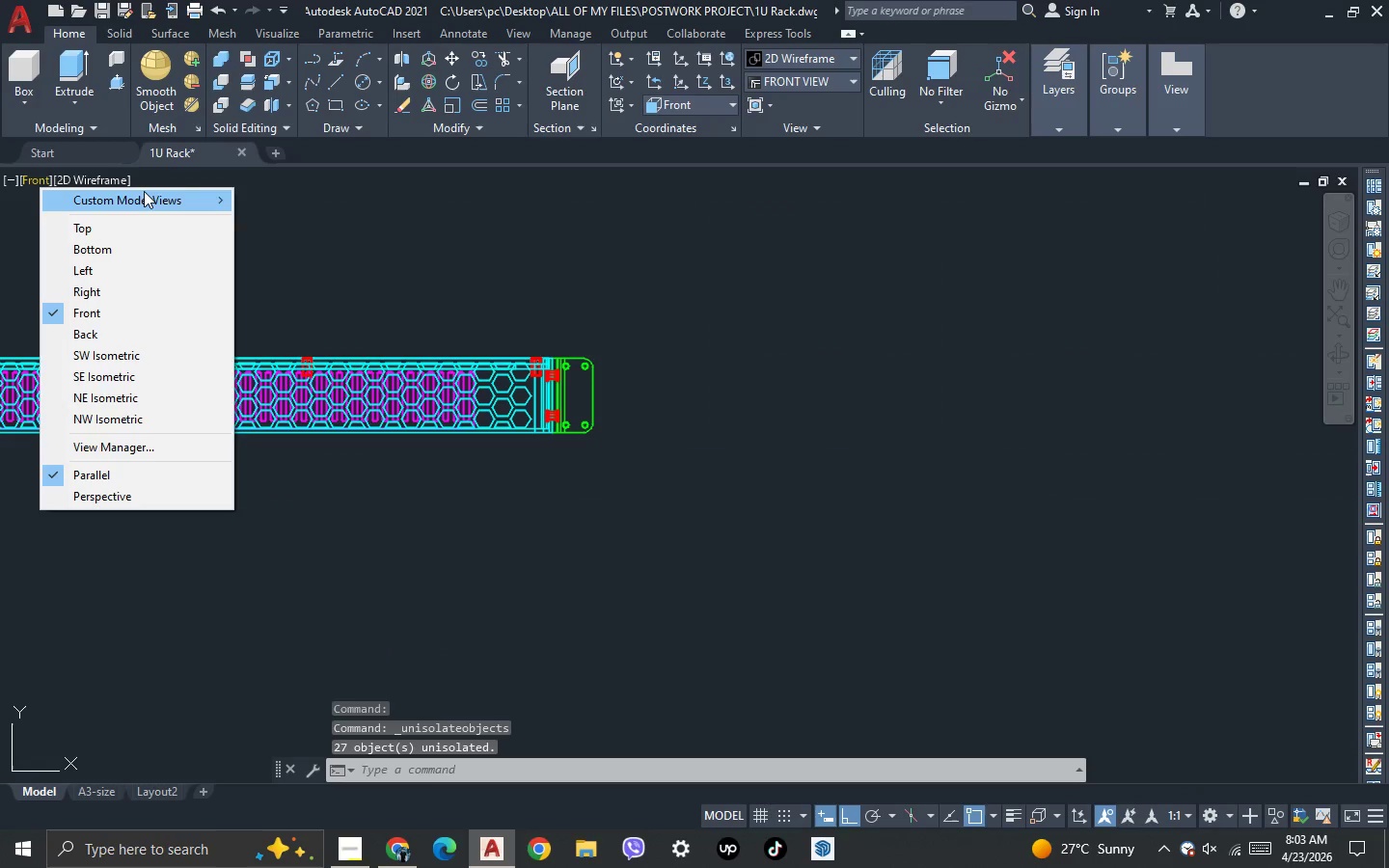 
left_click([144, 191])
 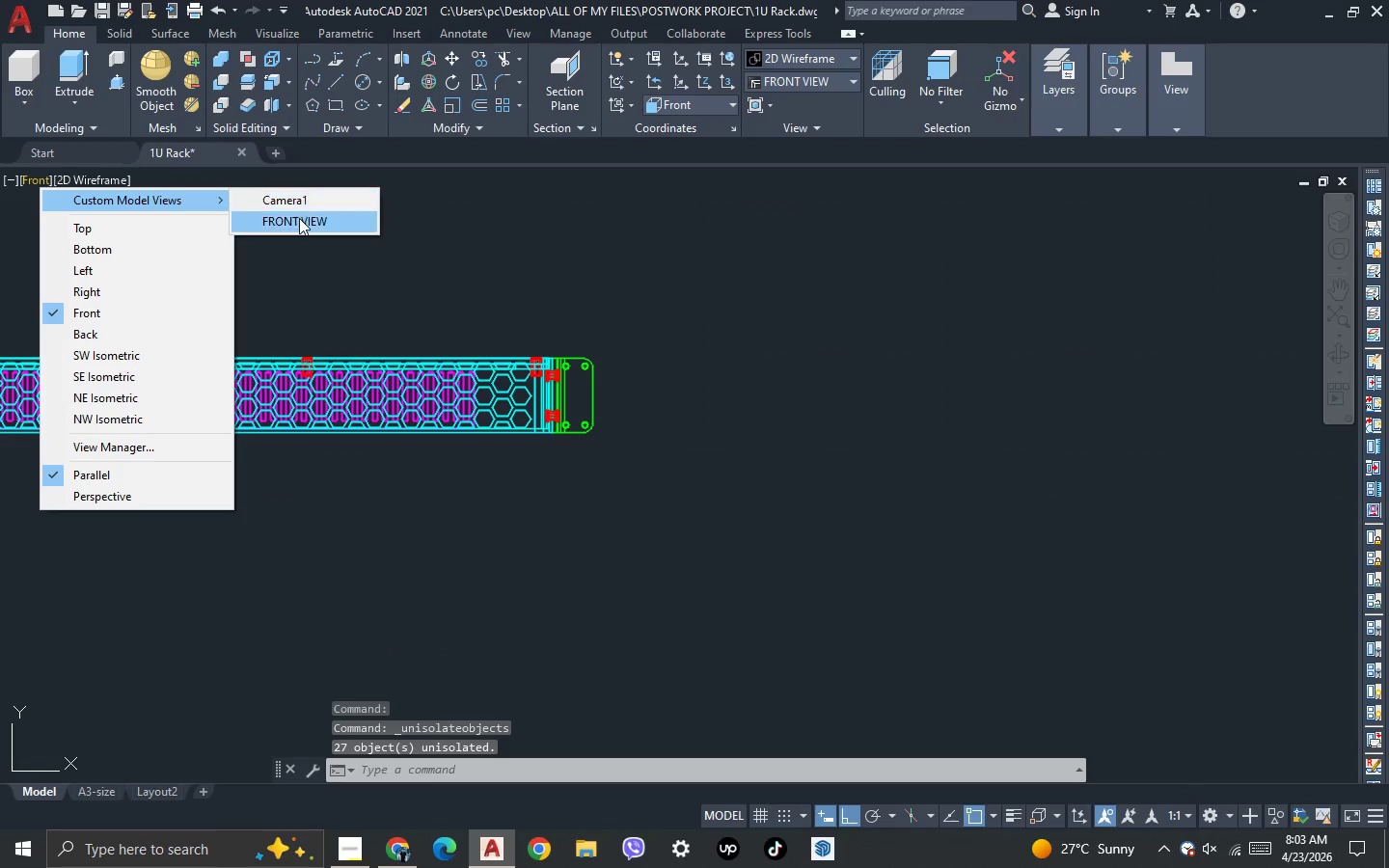 
left_click([300, 219])
 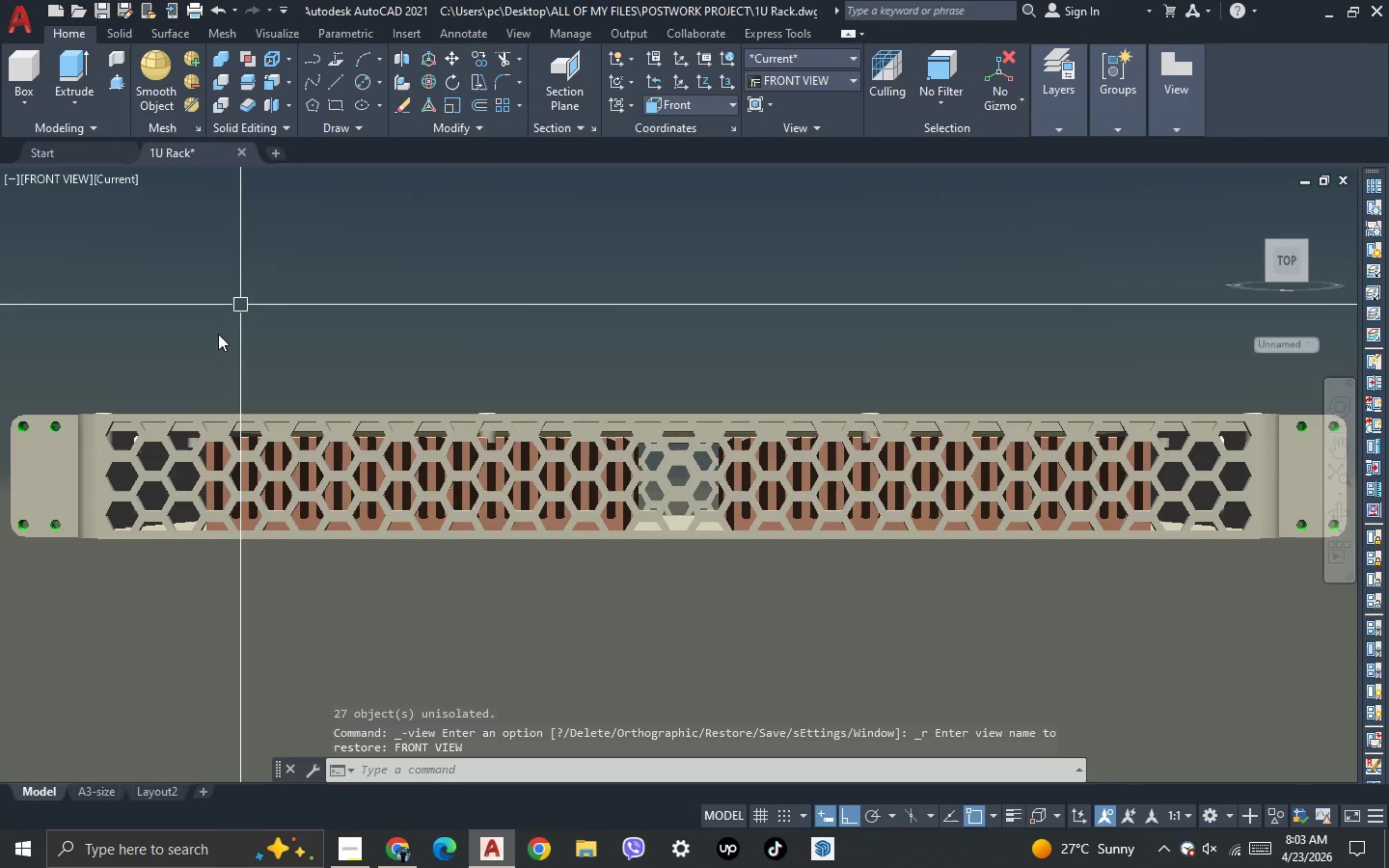 
left_click([35, 473])
 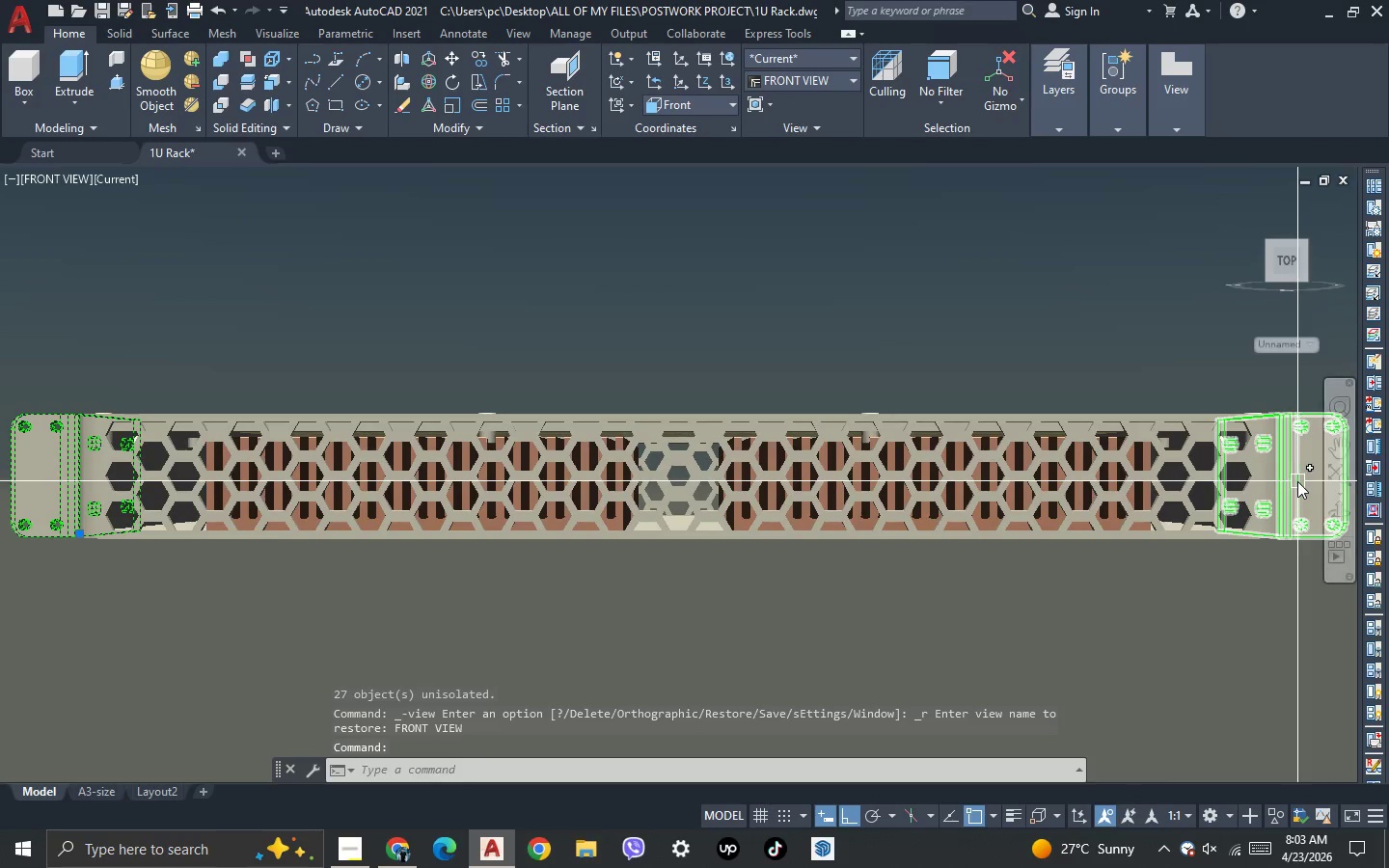 
left_click([1301, 481])
 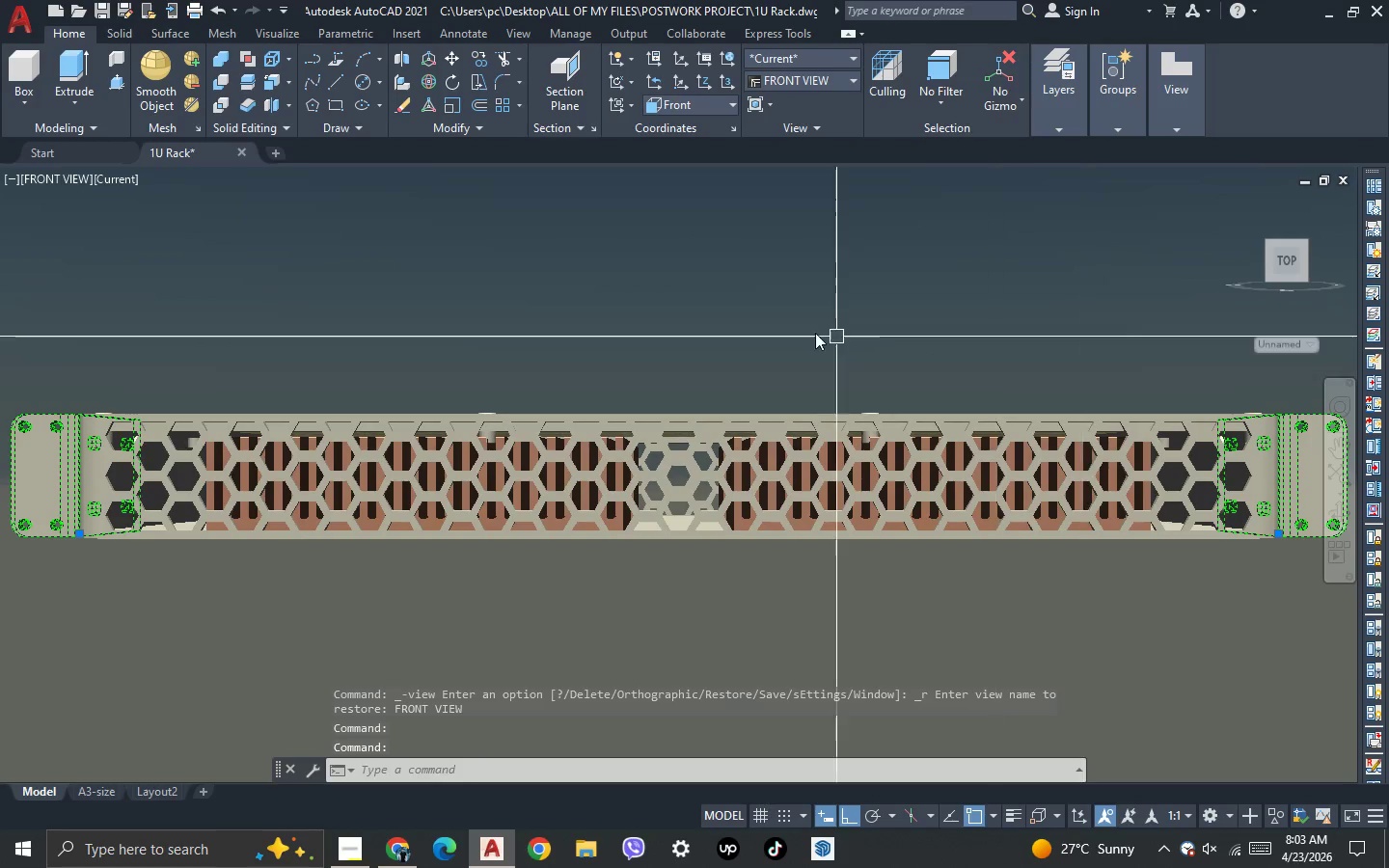 
key(Control+1)
 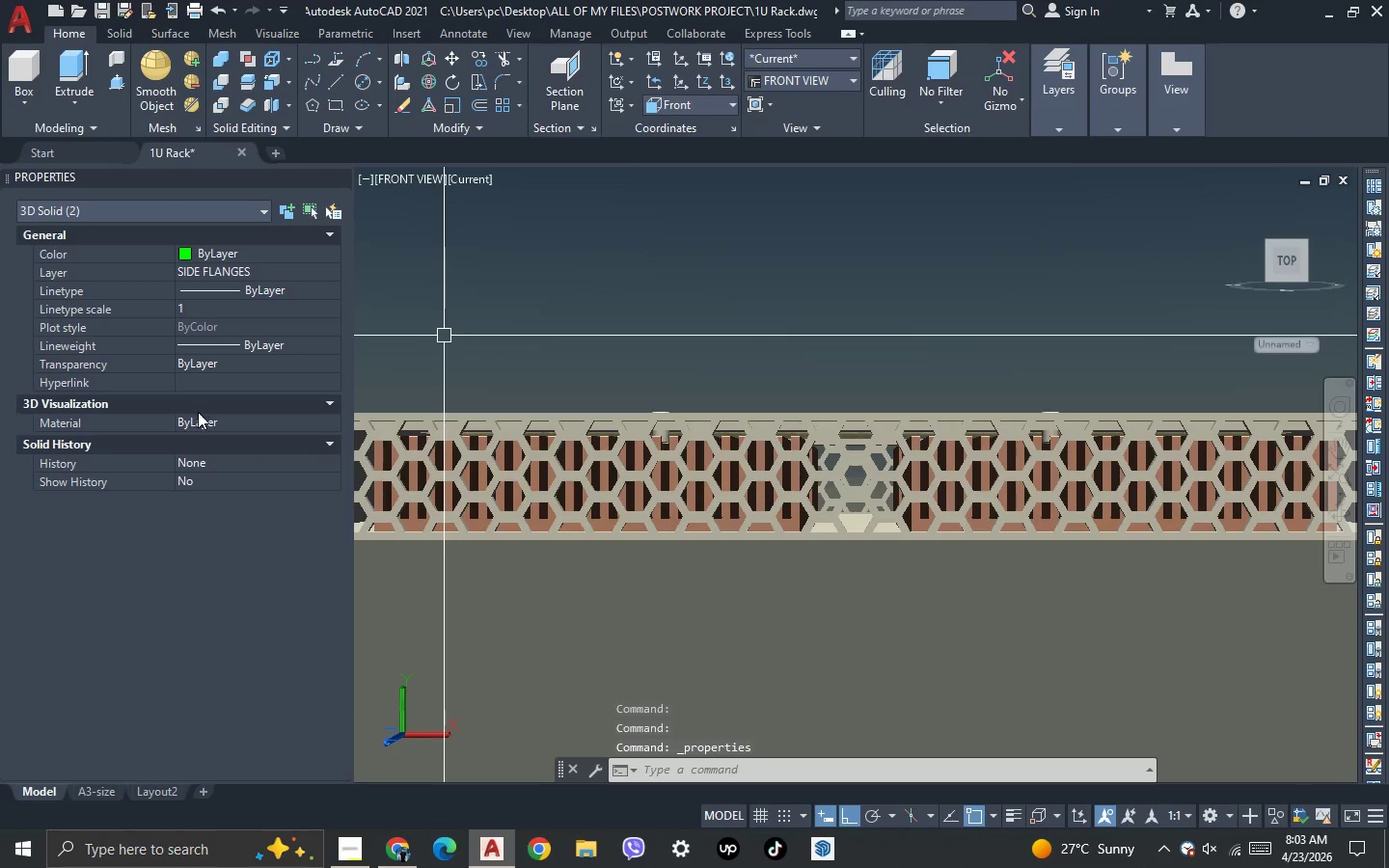 
double_click([197, 419])
 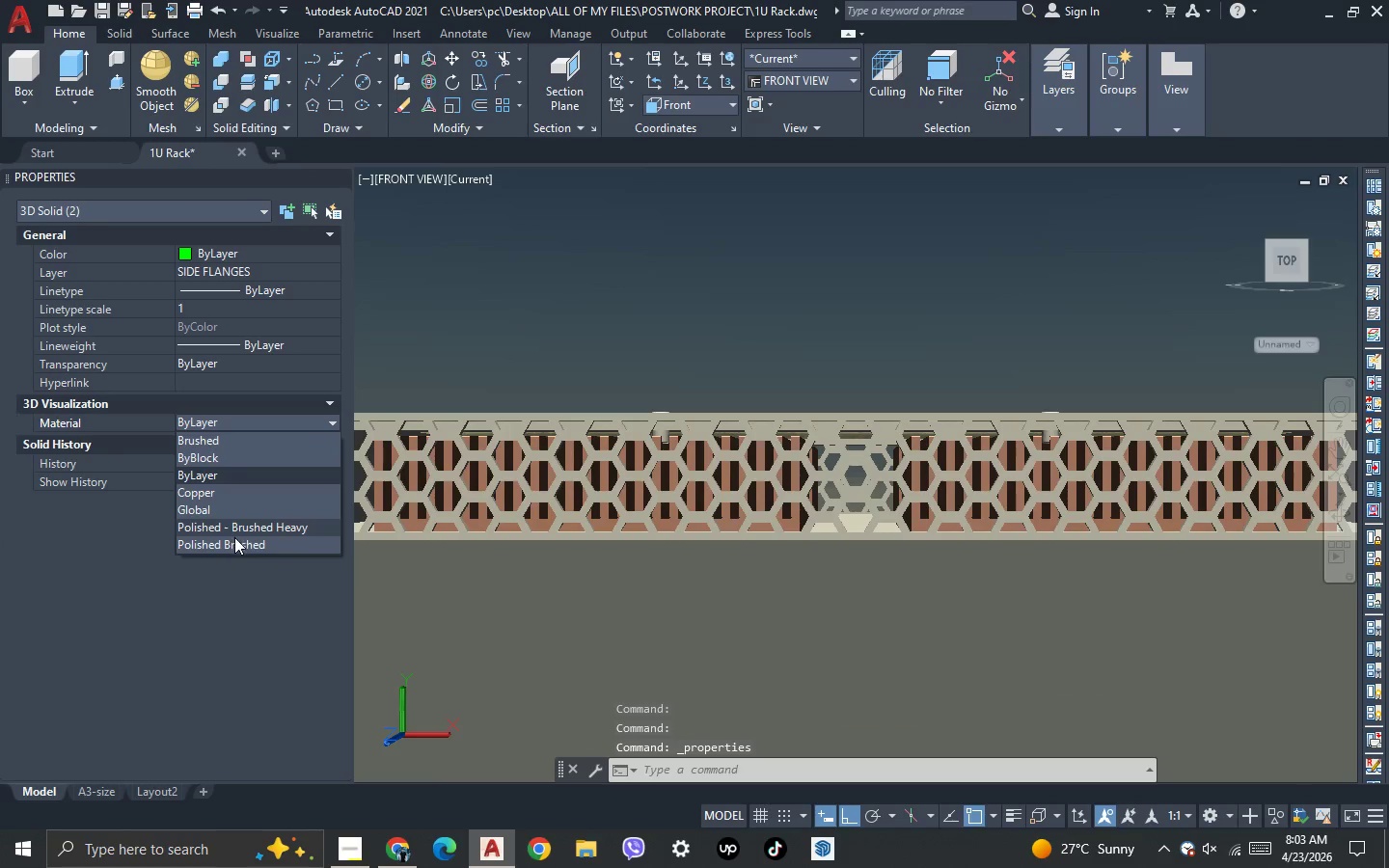 
left_click([235, 540])
 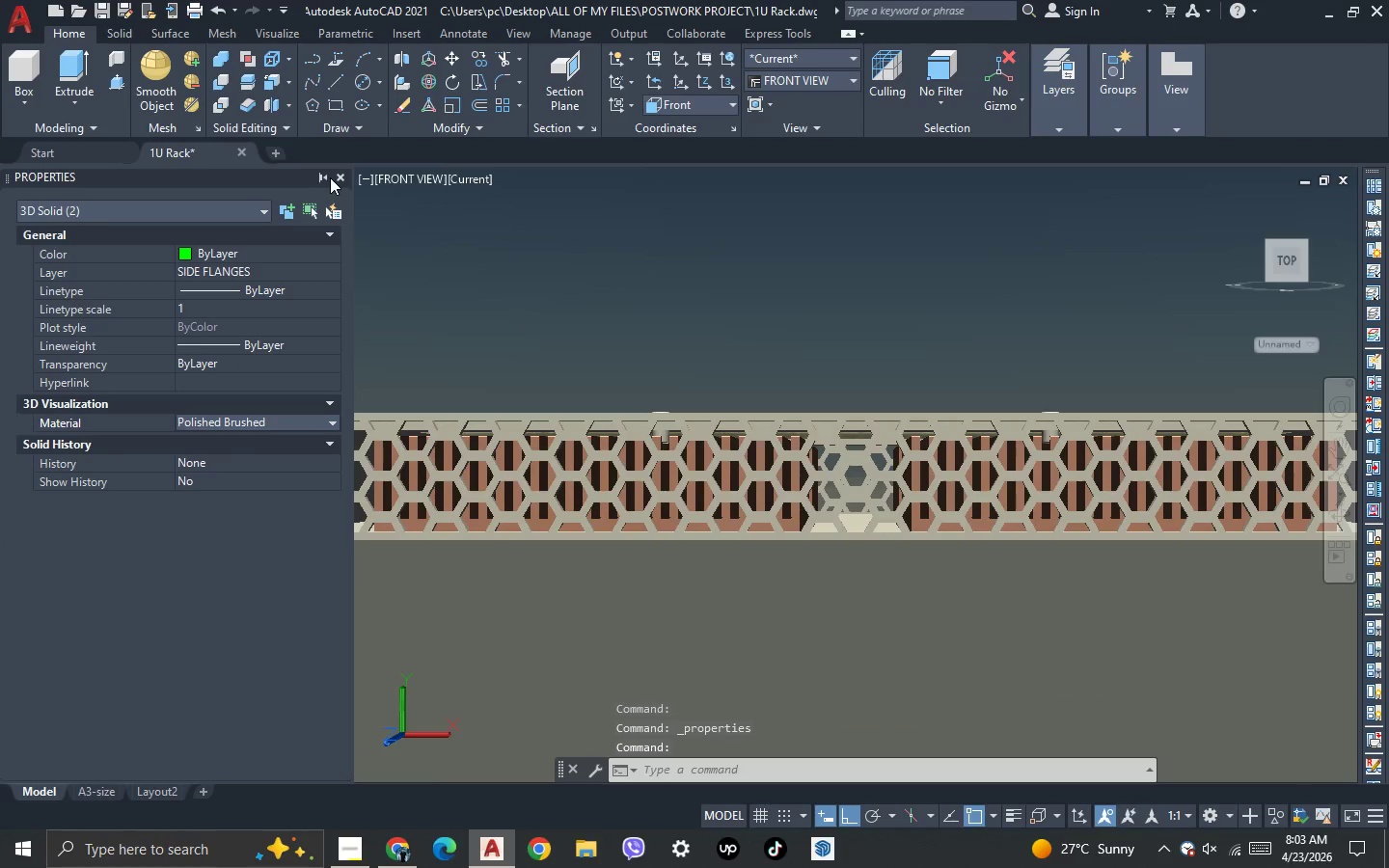 
left_click([338, 174])
 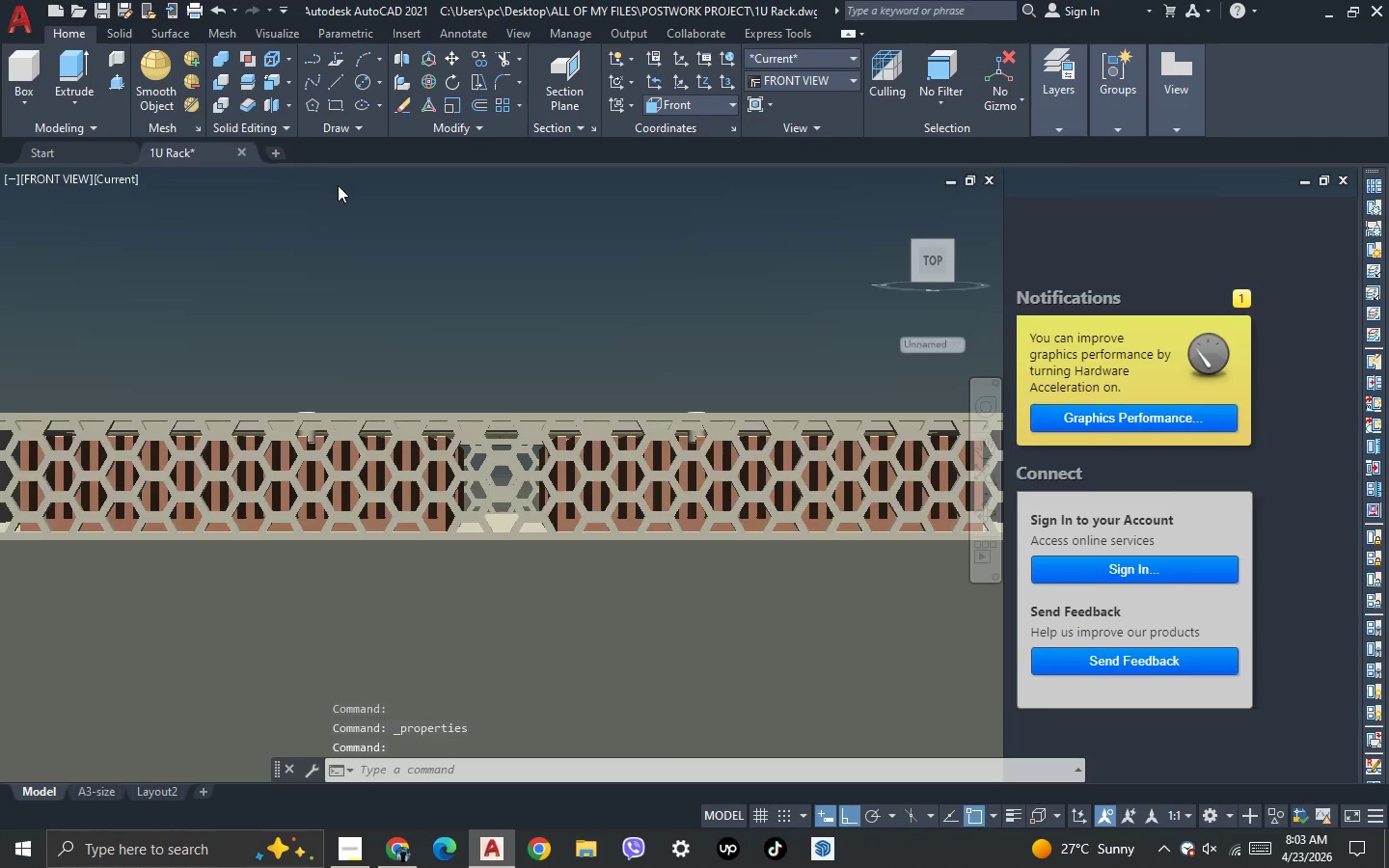 
key(Escape)
type(RR)
key(NumpadEnter)
 